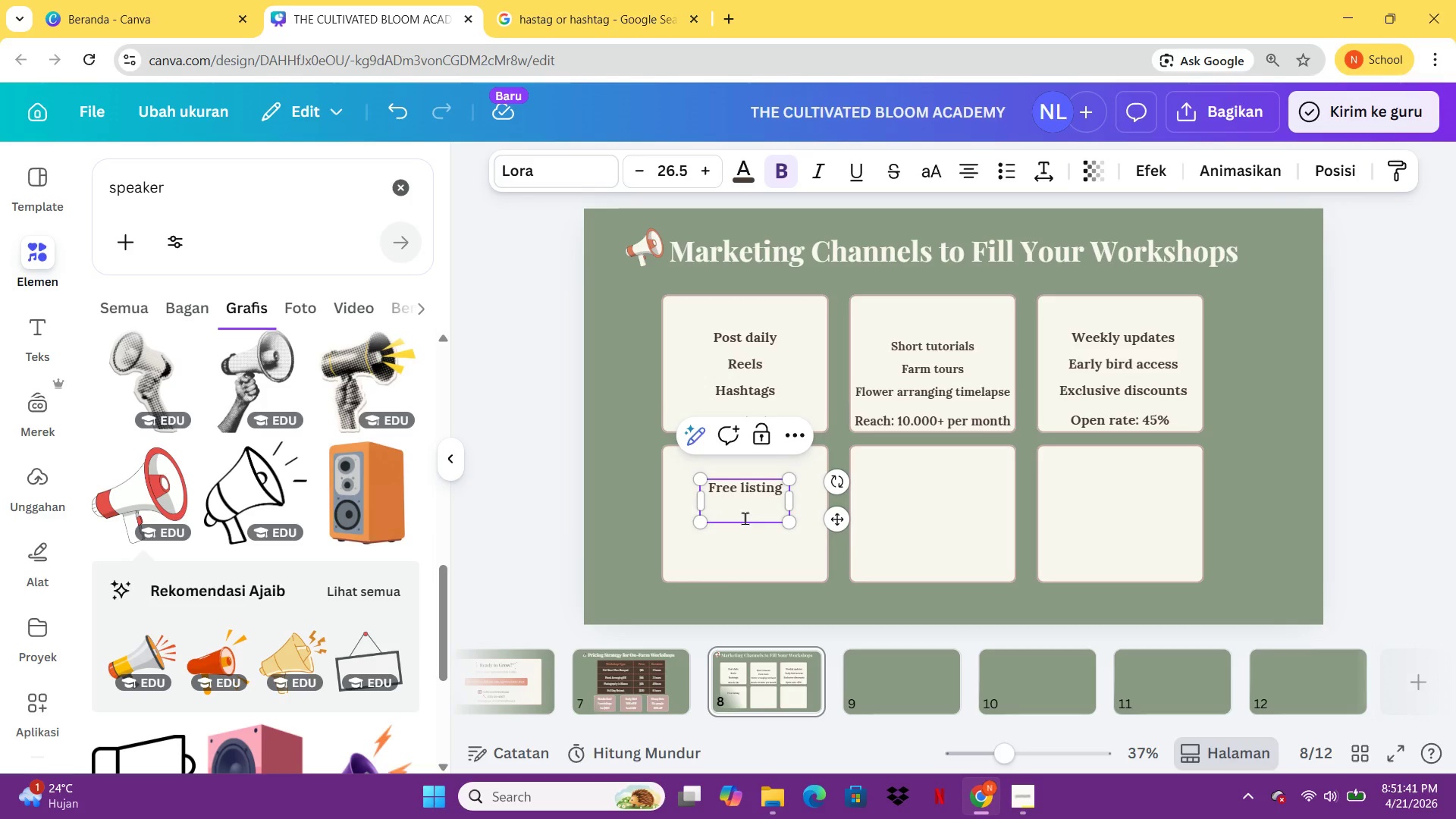 
type(Customer reviews)
 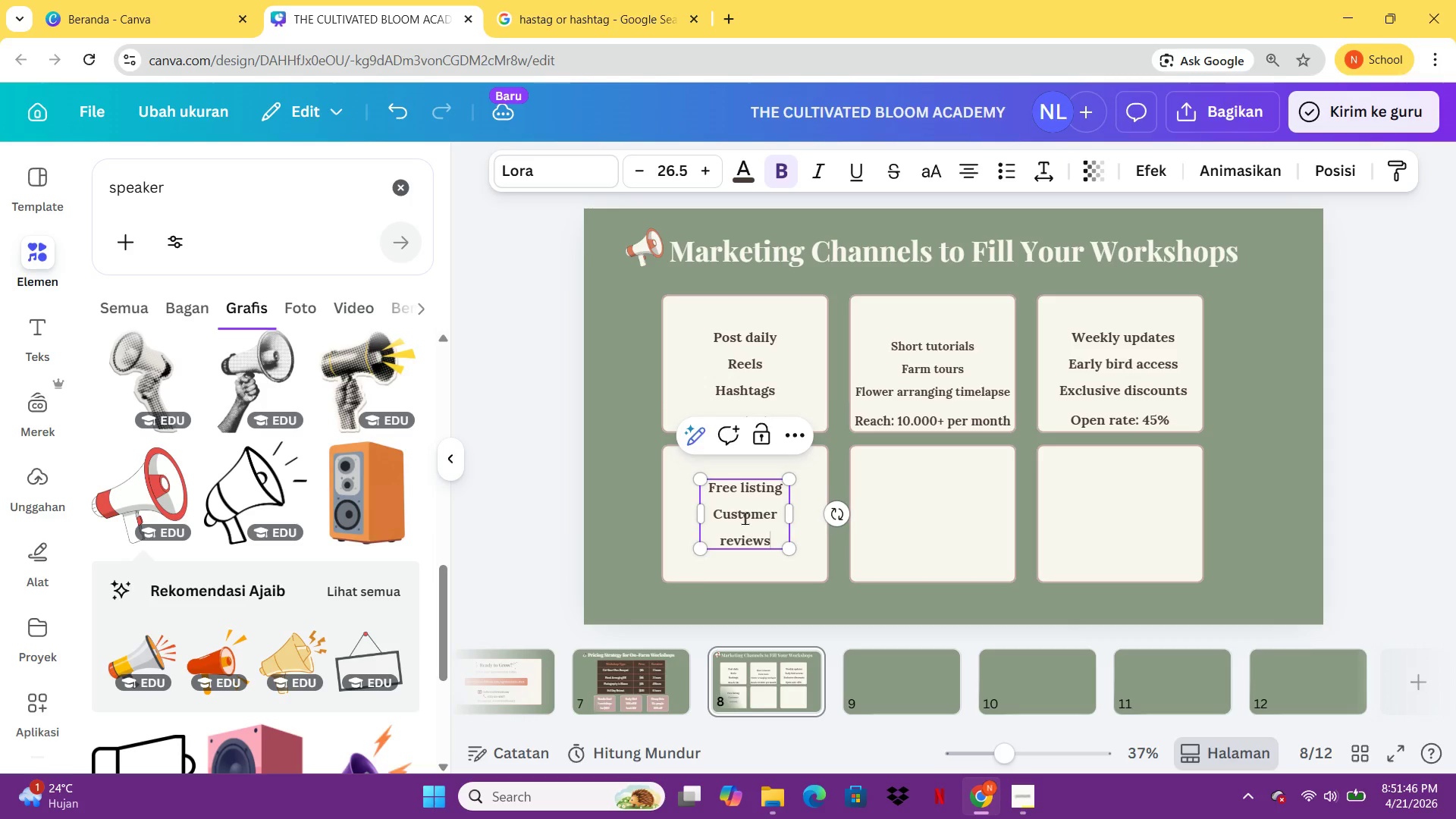 
key(Enter)
 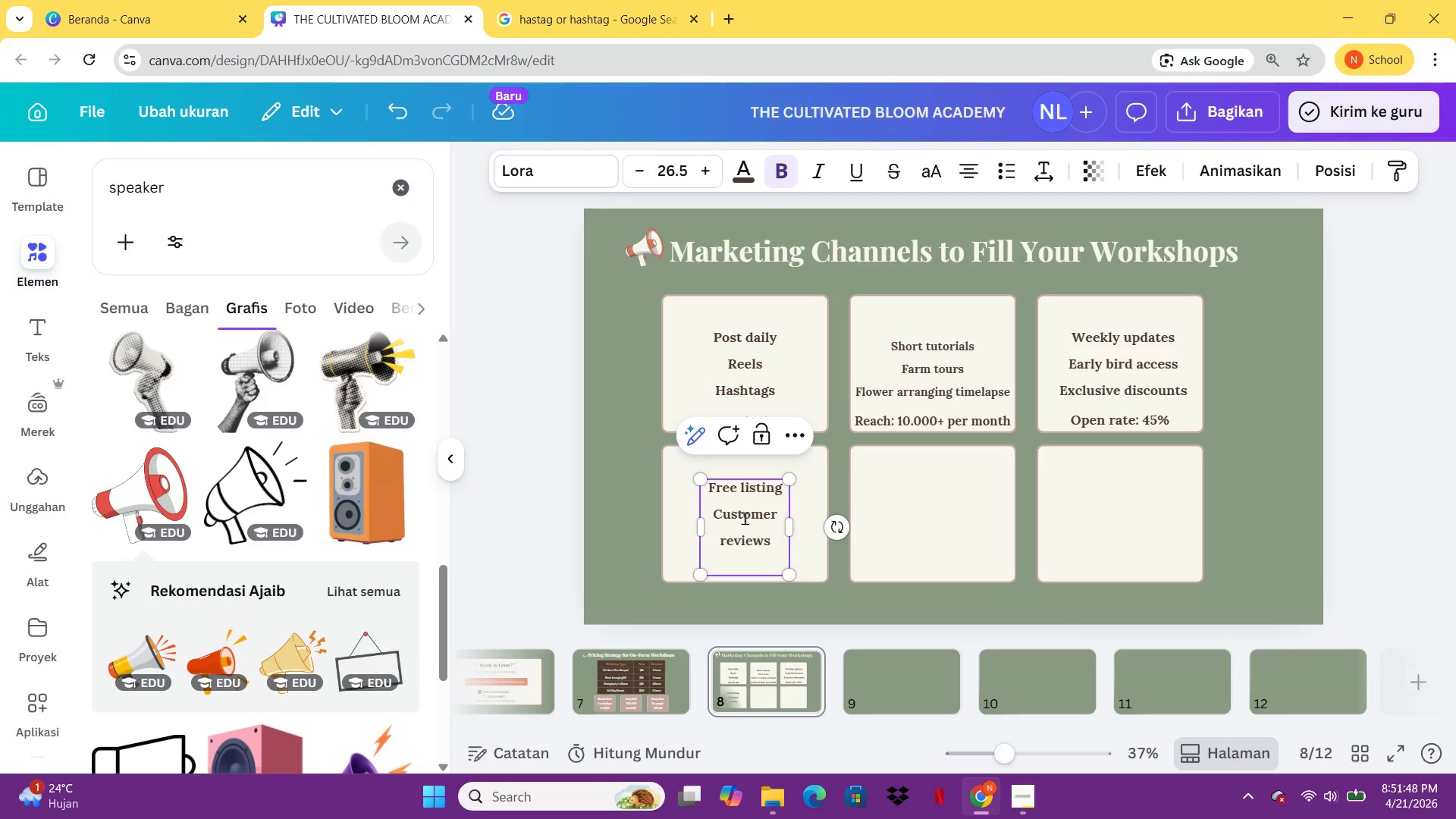 
type(Google ma)
key(Backspace)
key(Backspace)
type(Maps pin)
 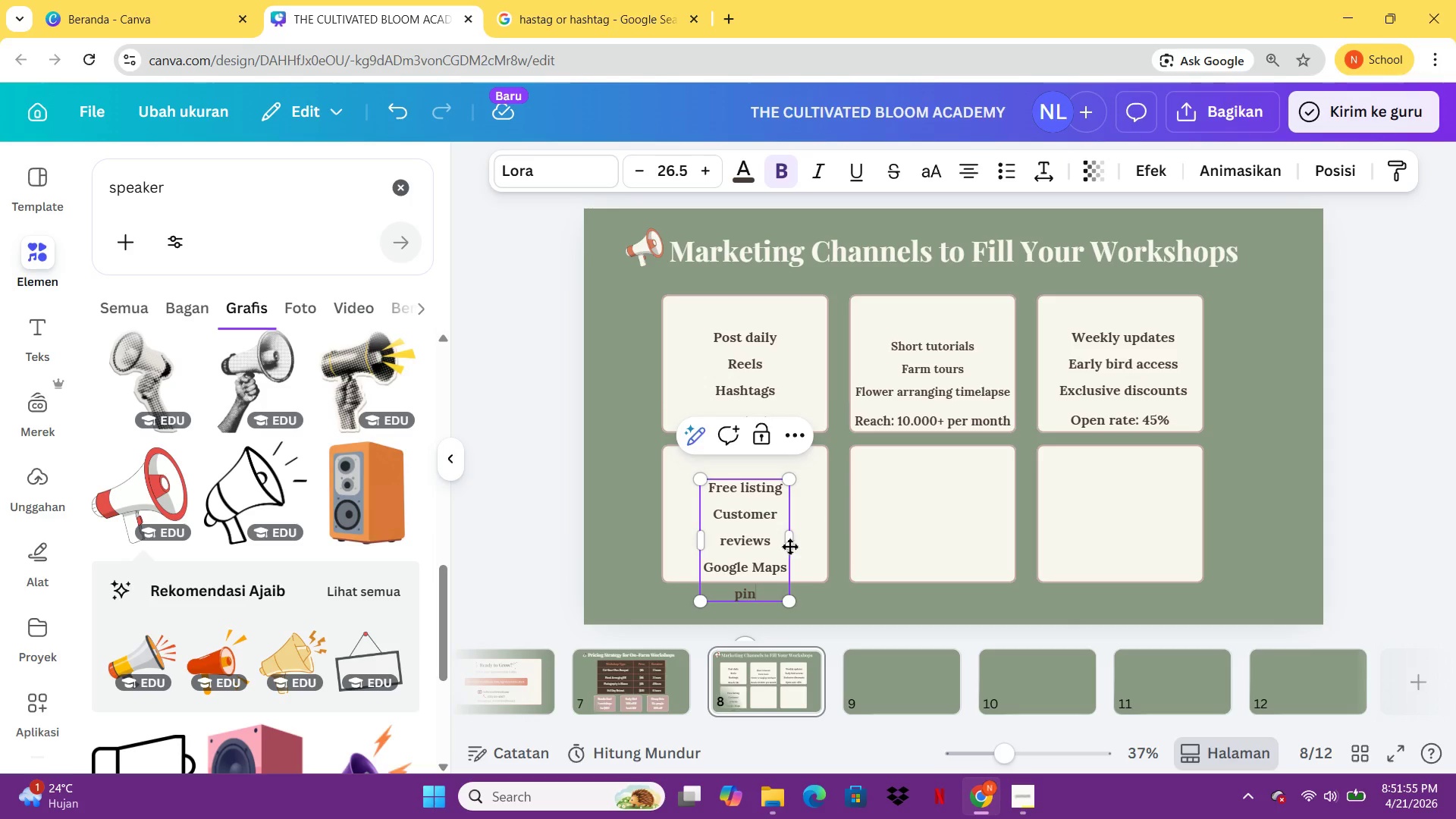 
left_click_drag(start_coordinate=[792, 542], to_coordinate=[852, 549])
 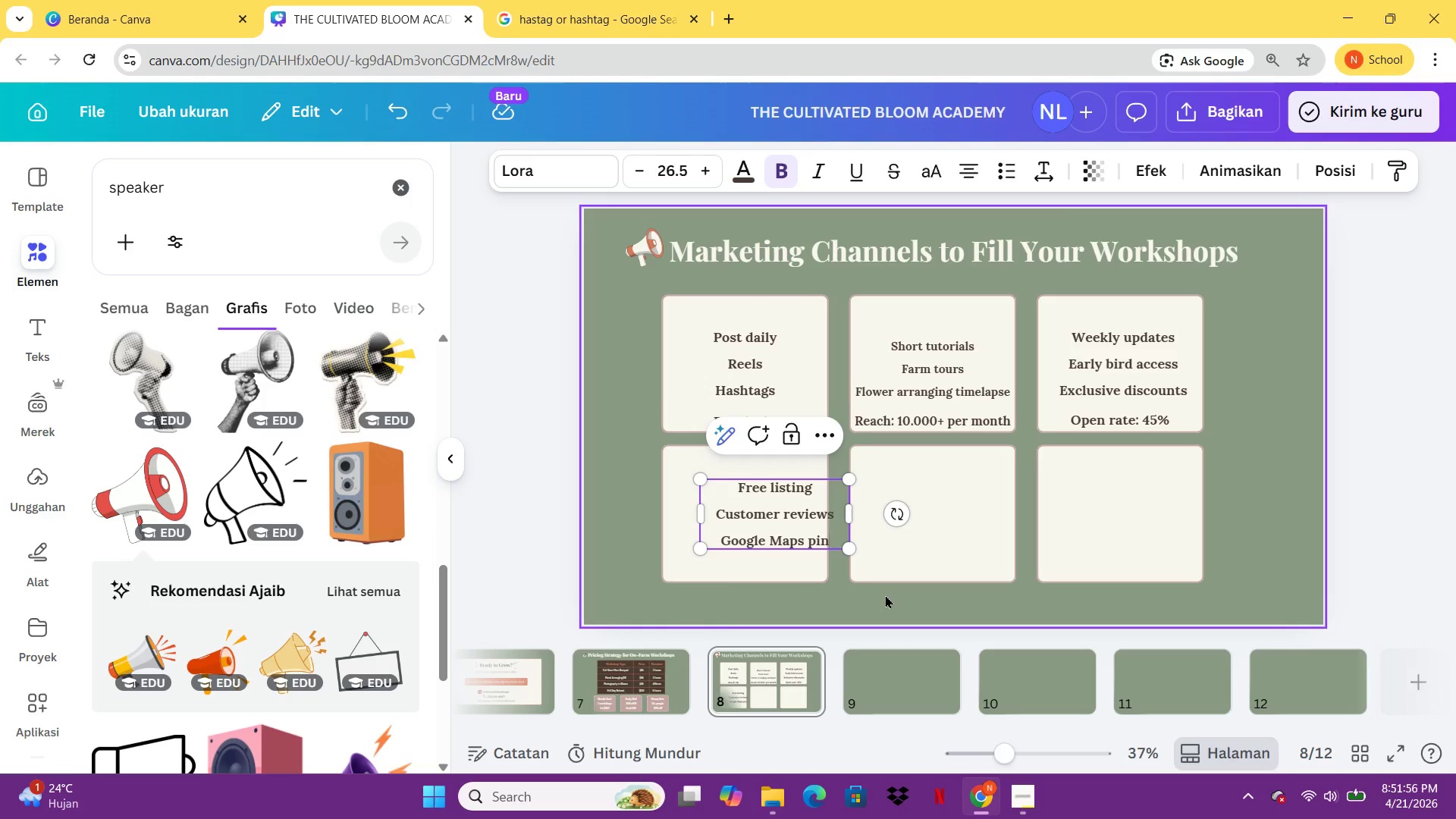 
left_click([891, 598])
 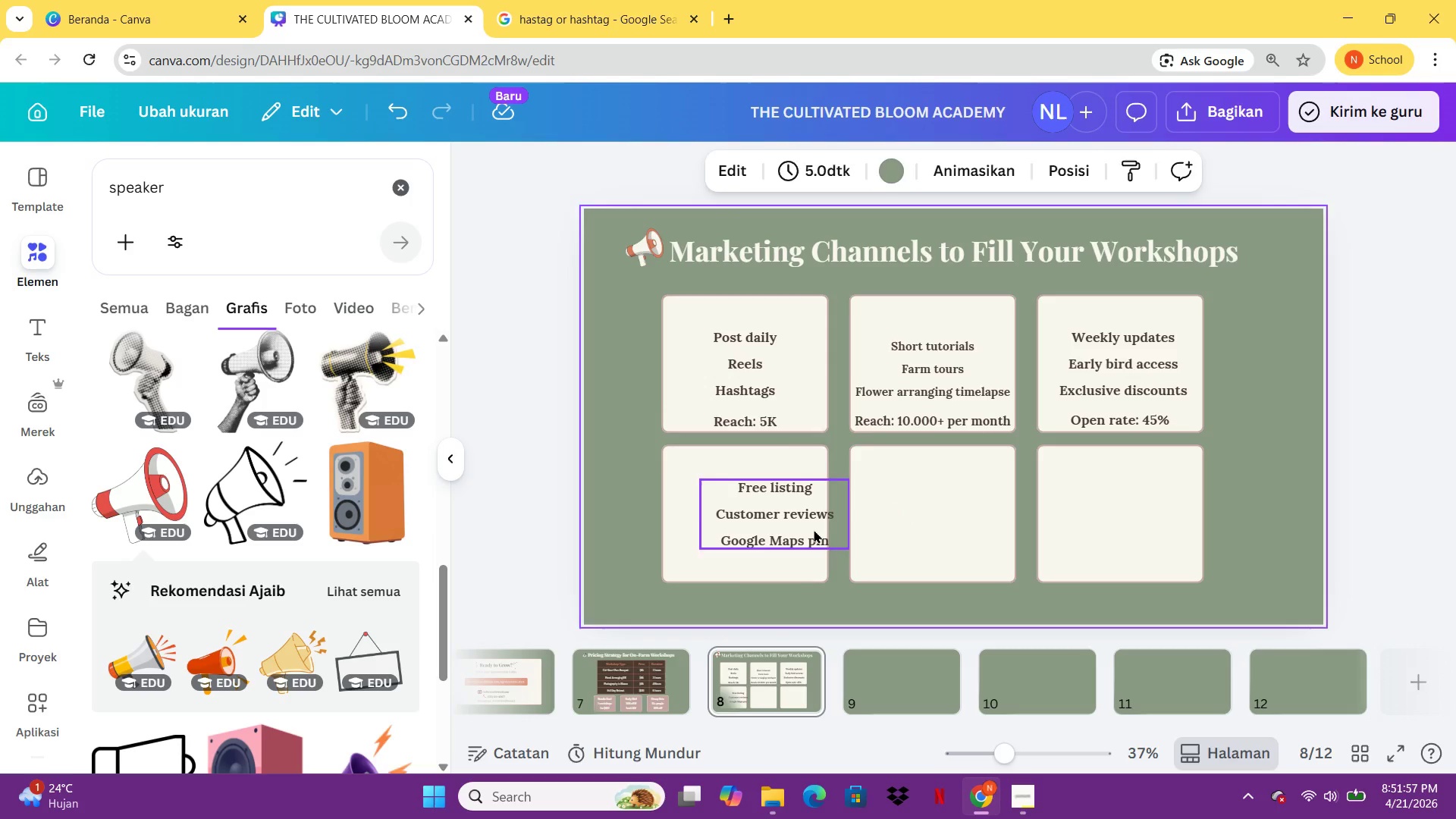 
left_click_drag(start_coordinate=[814, 529], to_coordinate=[784, 526])
 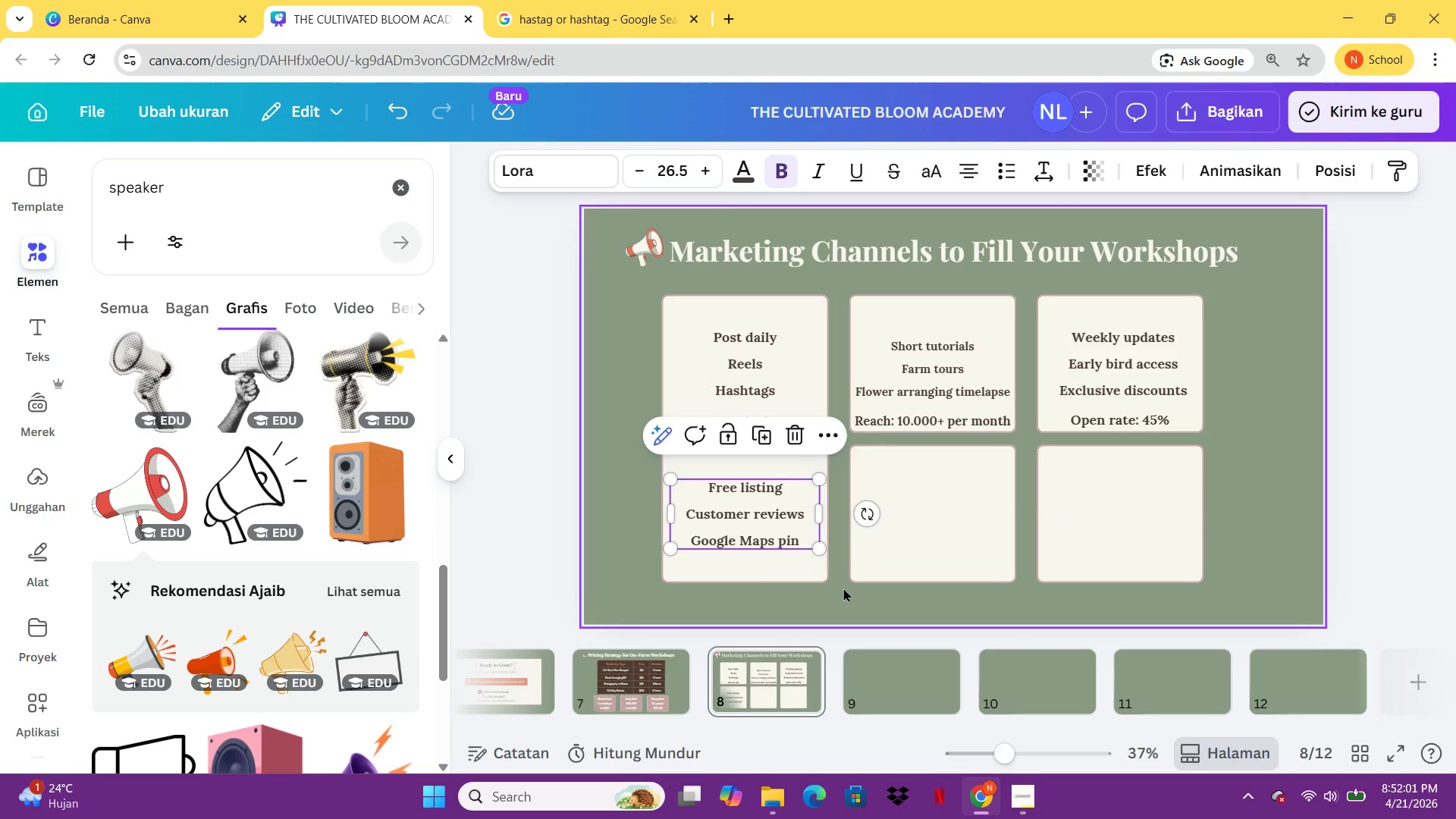 
left_click([843, 588])
 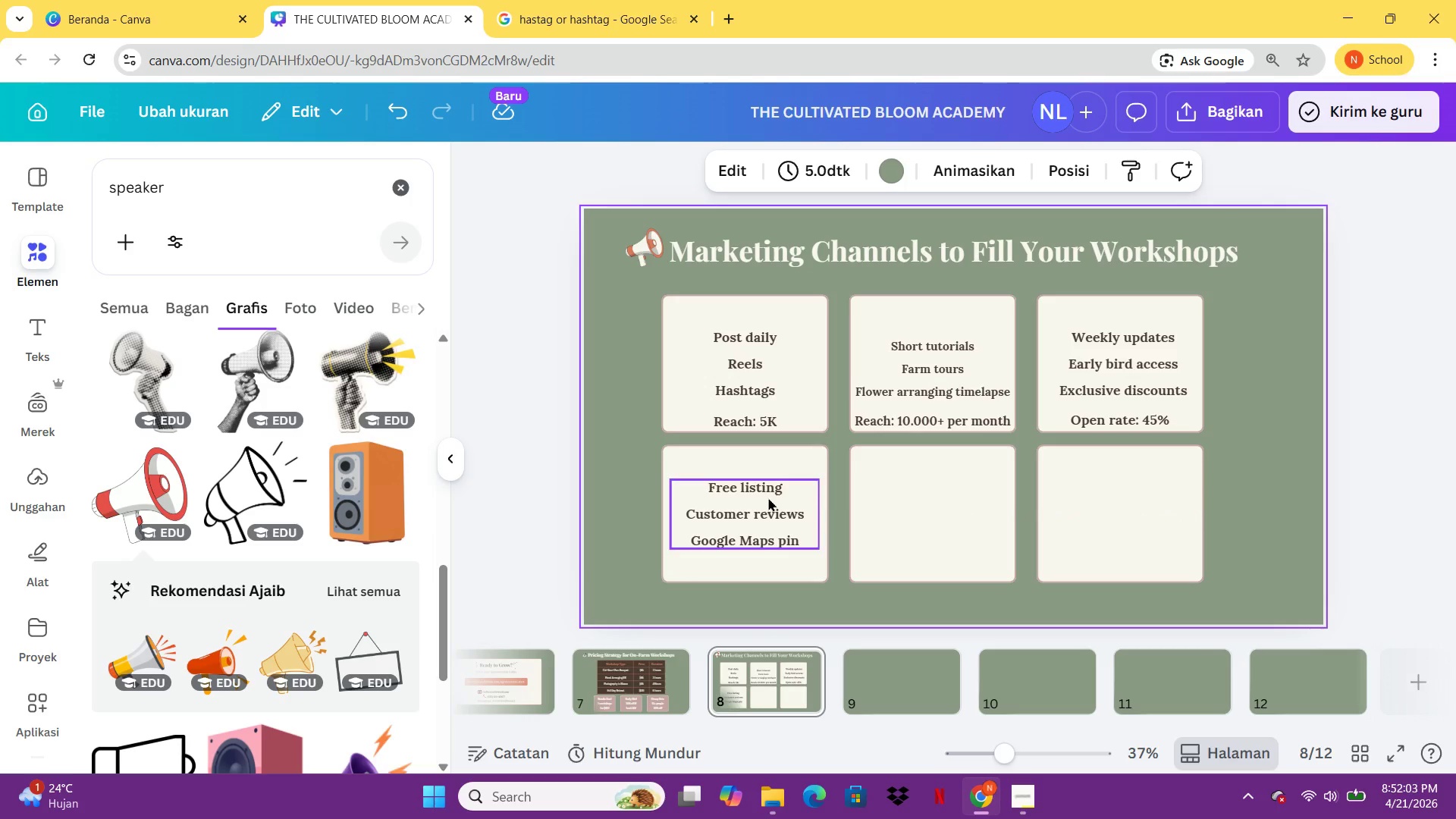 
left_click([771, 427])
 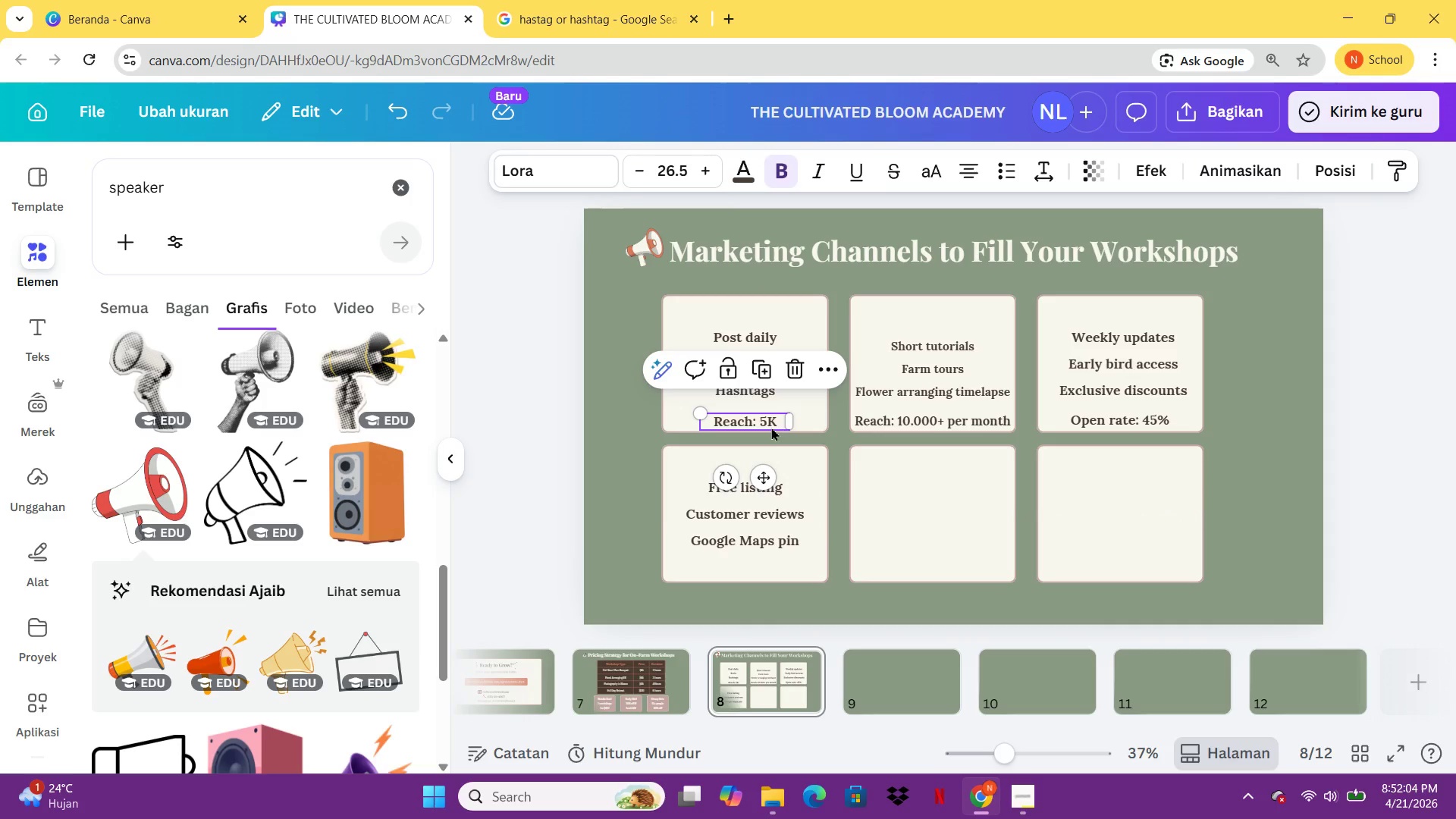 
key(Control+C)
 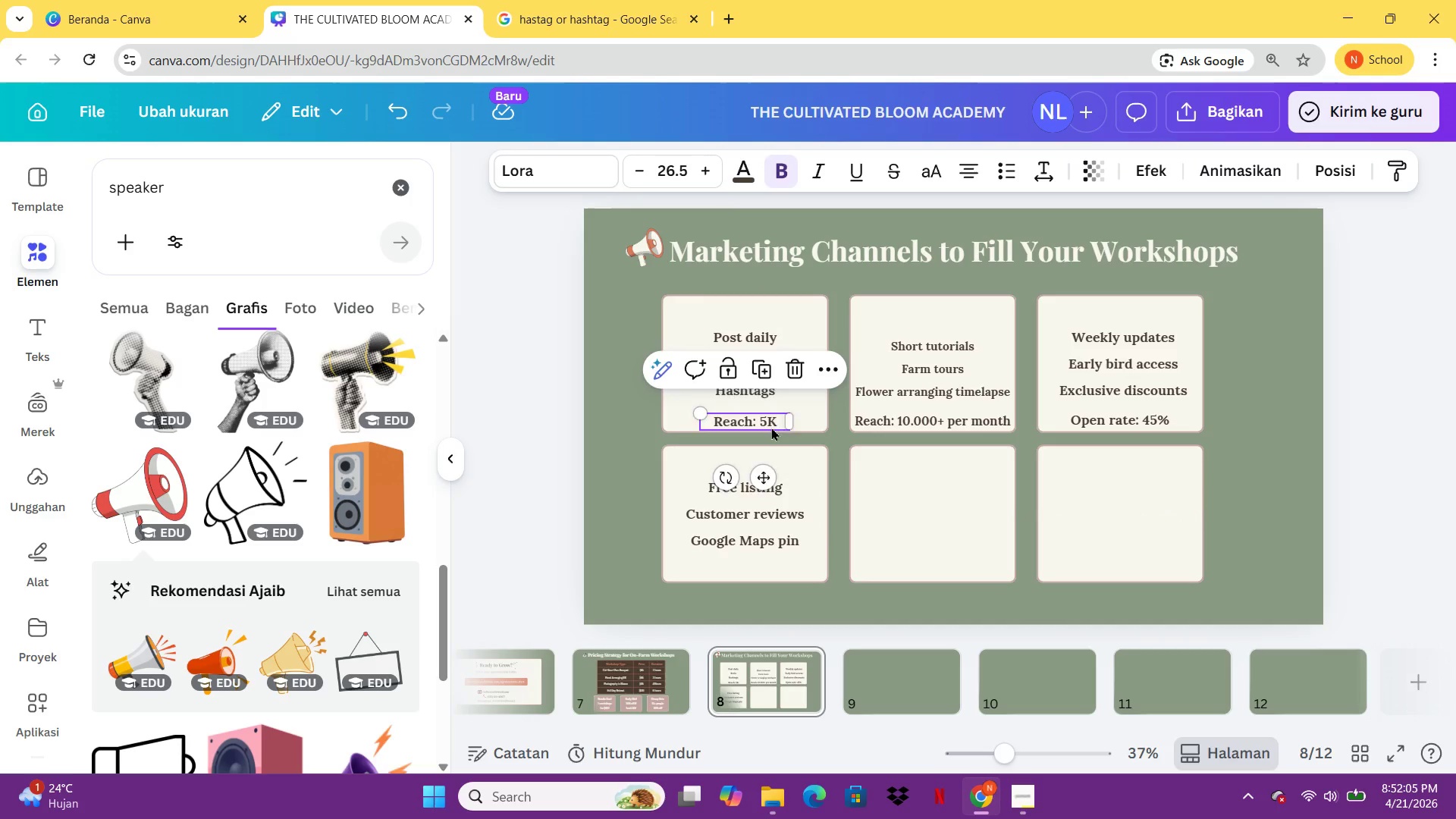 
key(Control+V)
 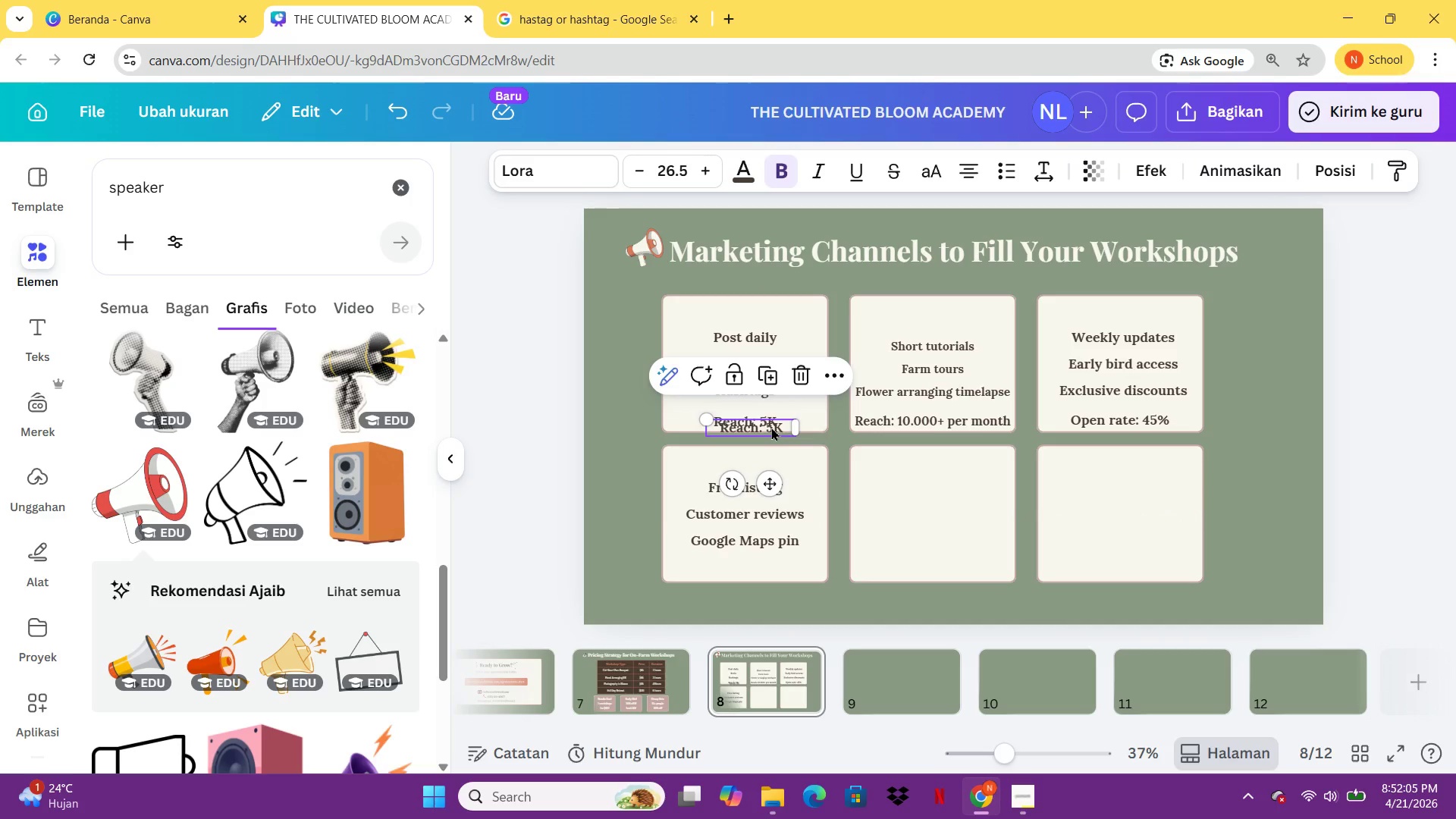 
left_click_drag(start_coordinate=[771, 427], to_coordinate=[769, 568])
 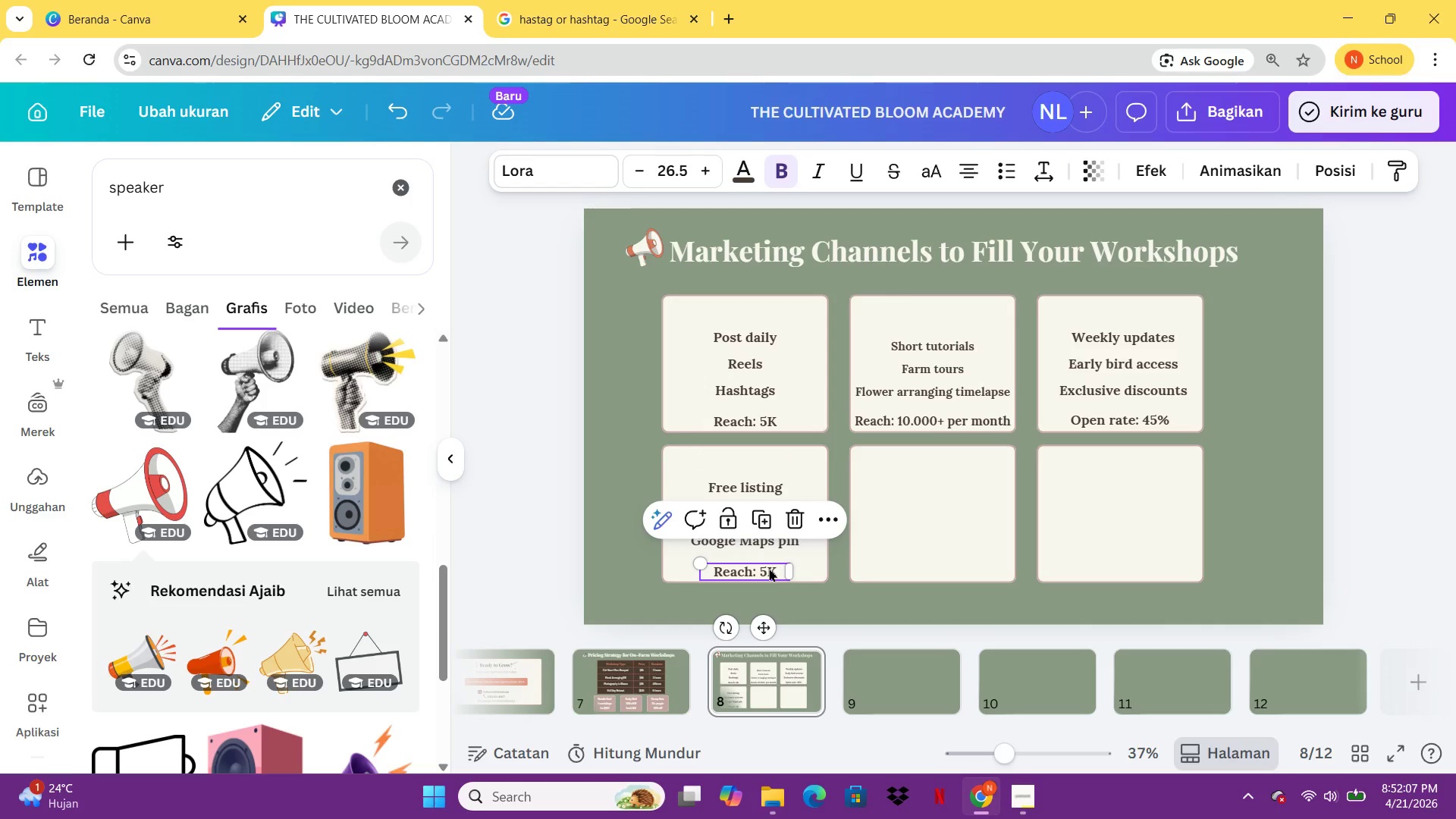 
left_click([769, 568])
 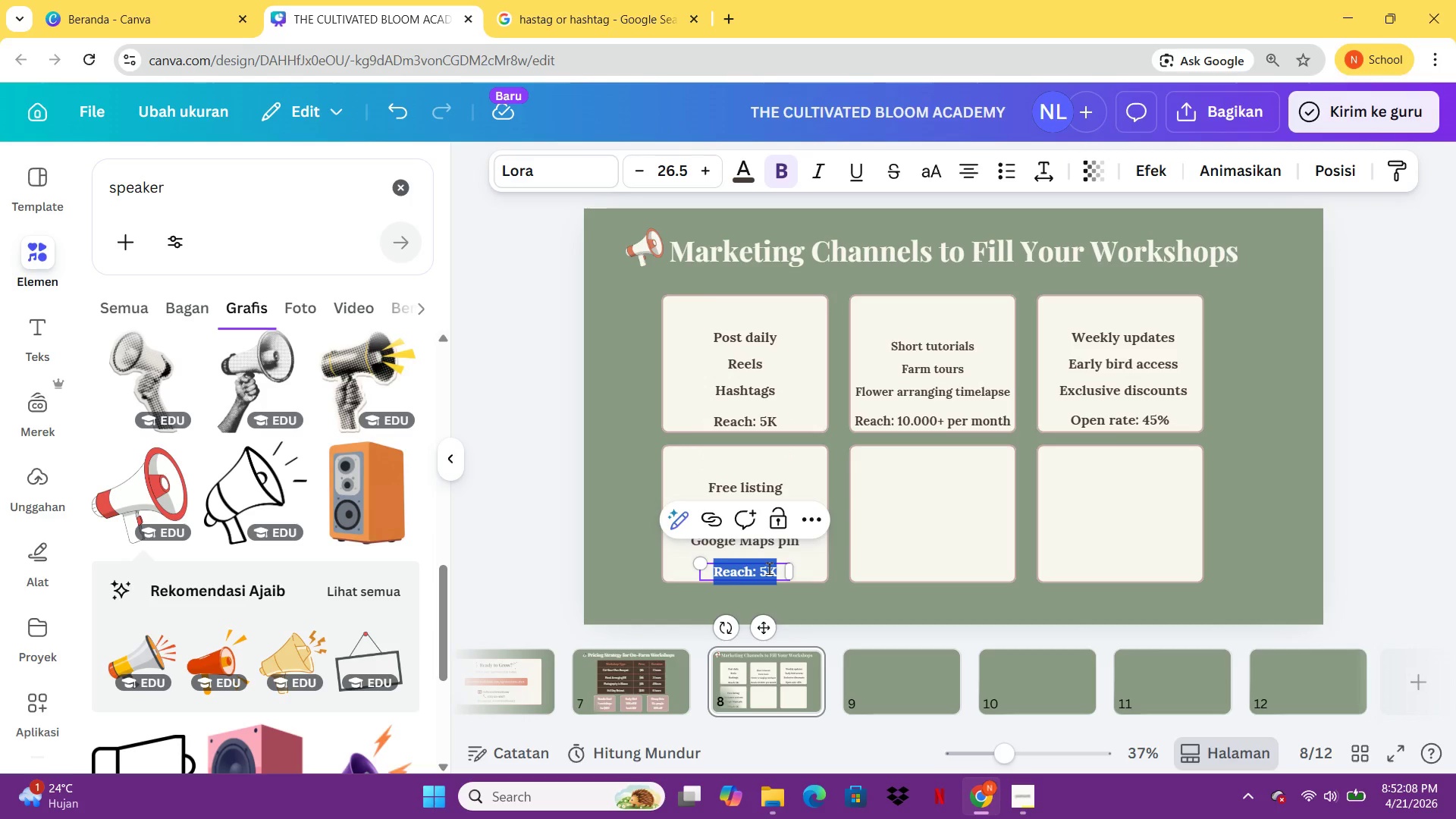 
type(Leads: 30% from search)
 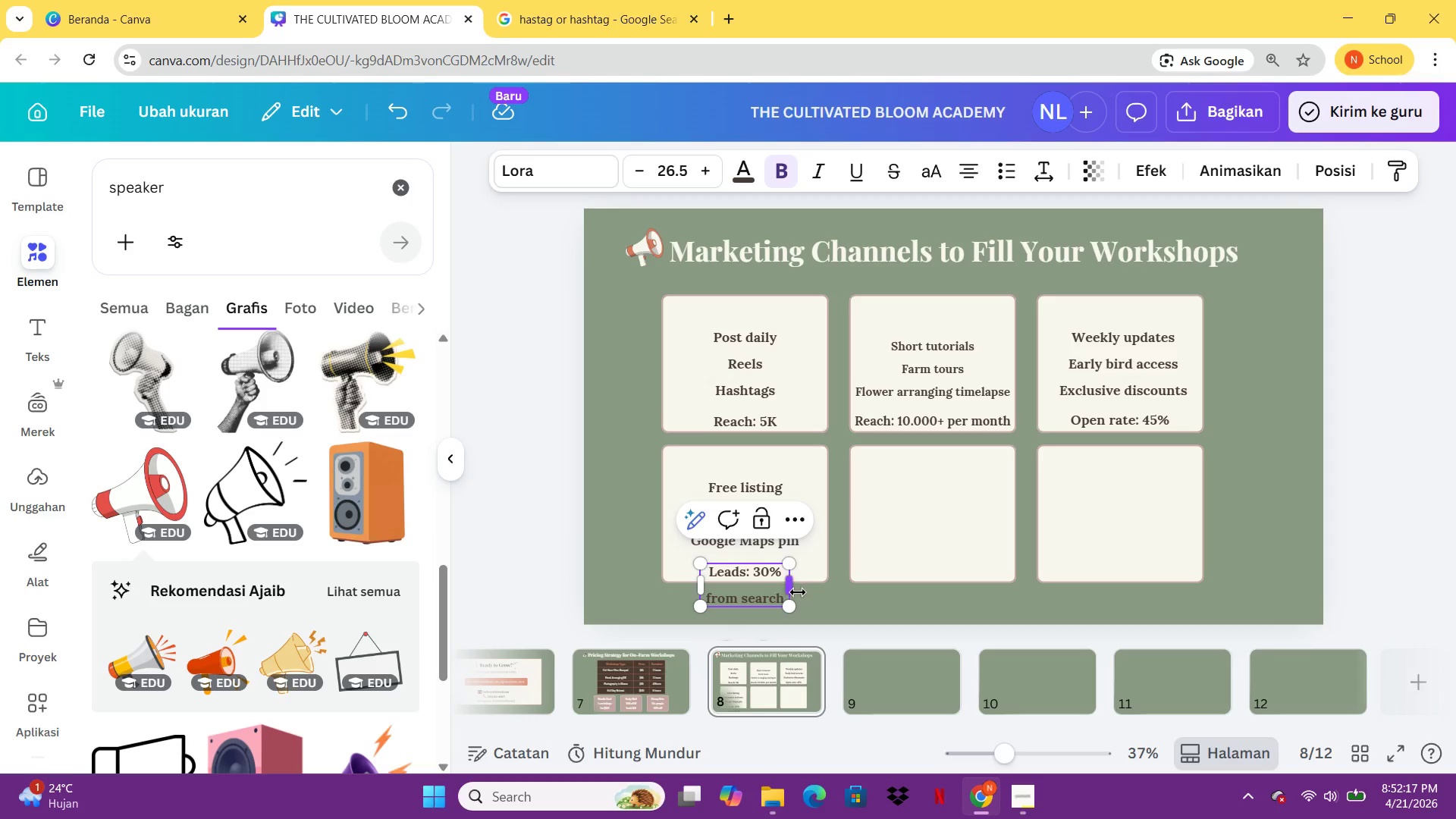 
left_click_drag(start_coordinate=[794, 589], to_coordinate=[877, 585])
 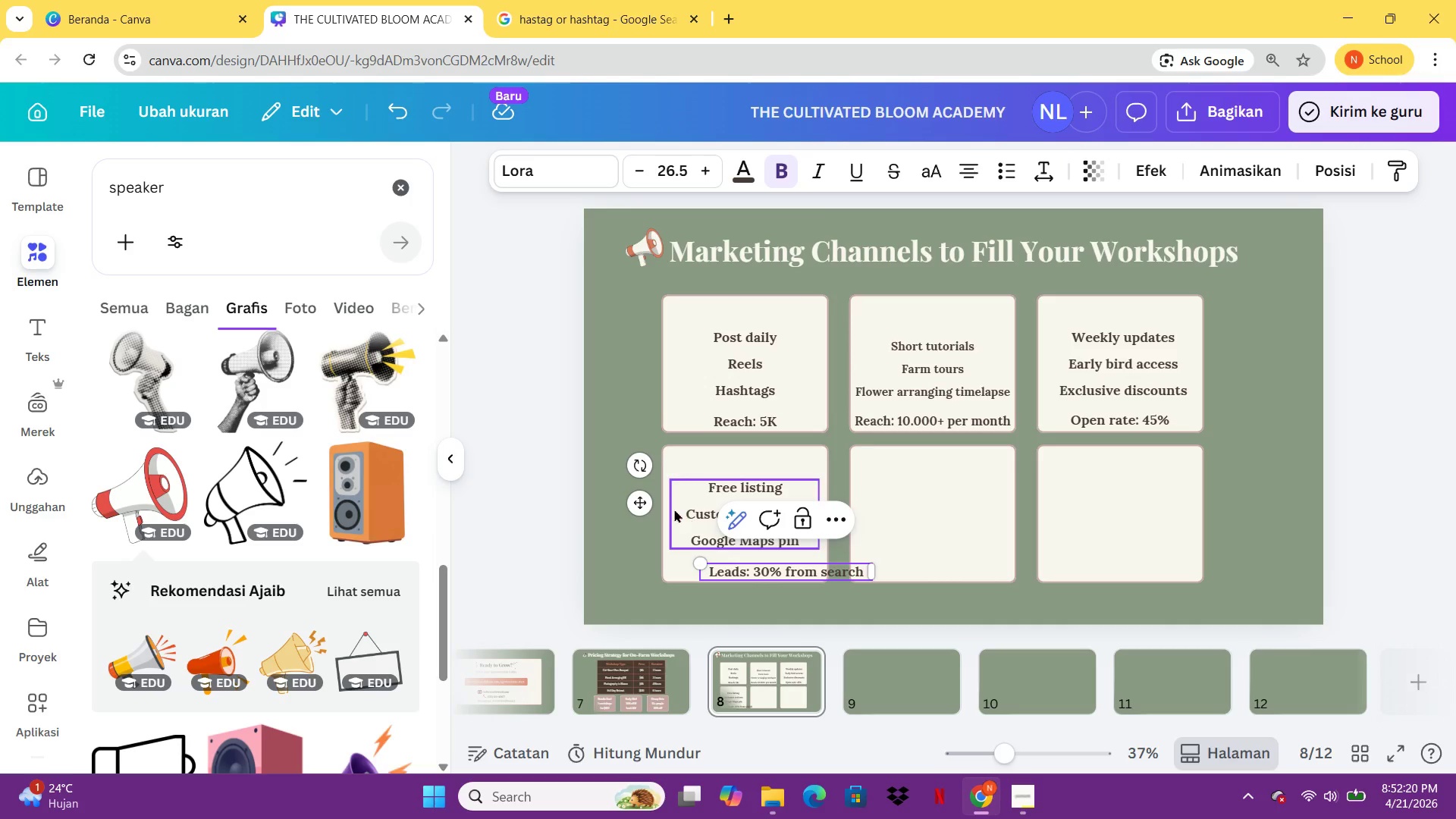 
left_click_drag(start_coordinate=[645, 504], to_coordinate=[601, 500])
 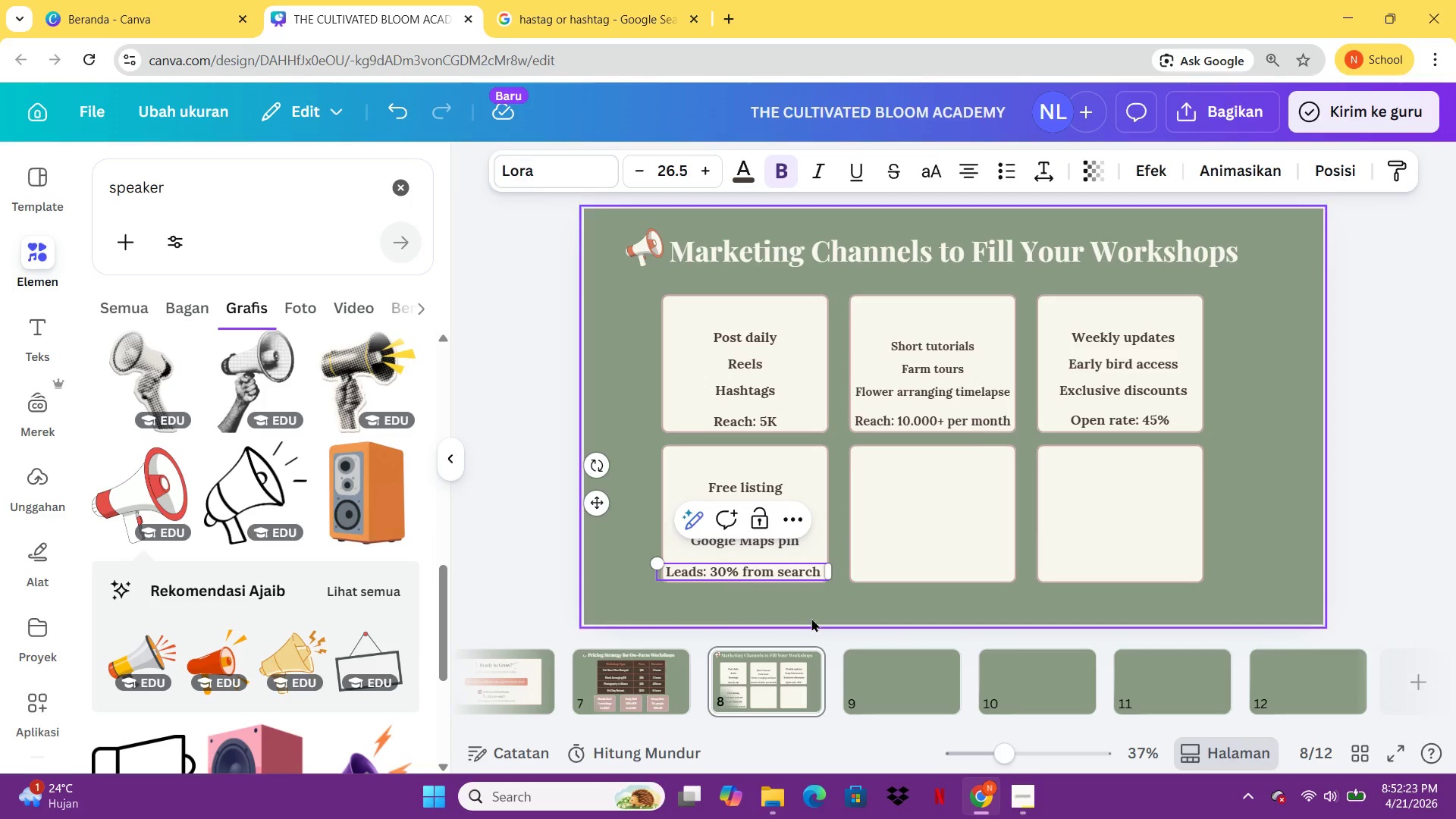 
left_click([840, 632])
 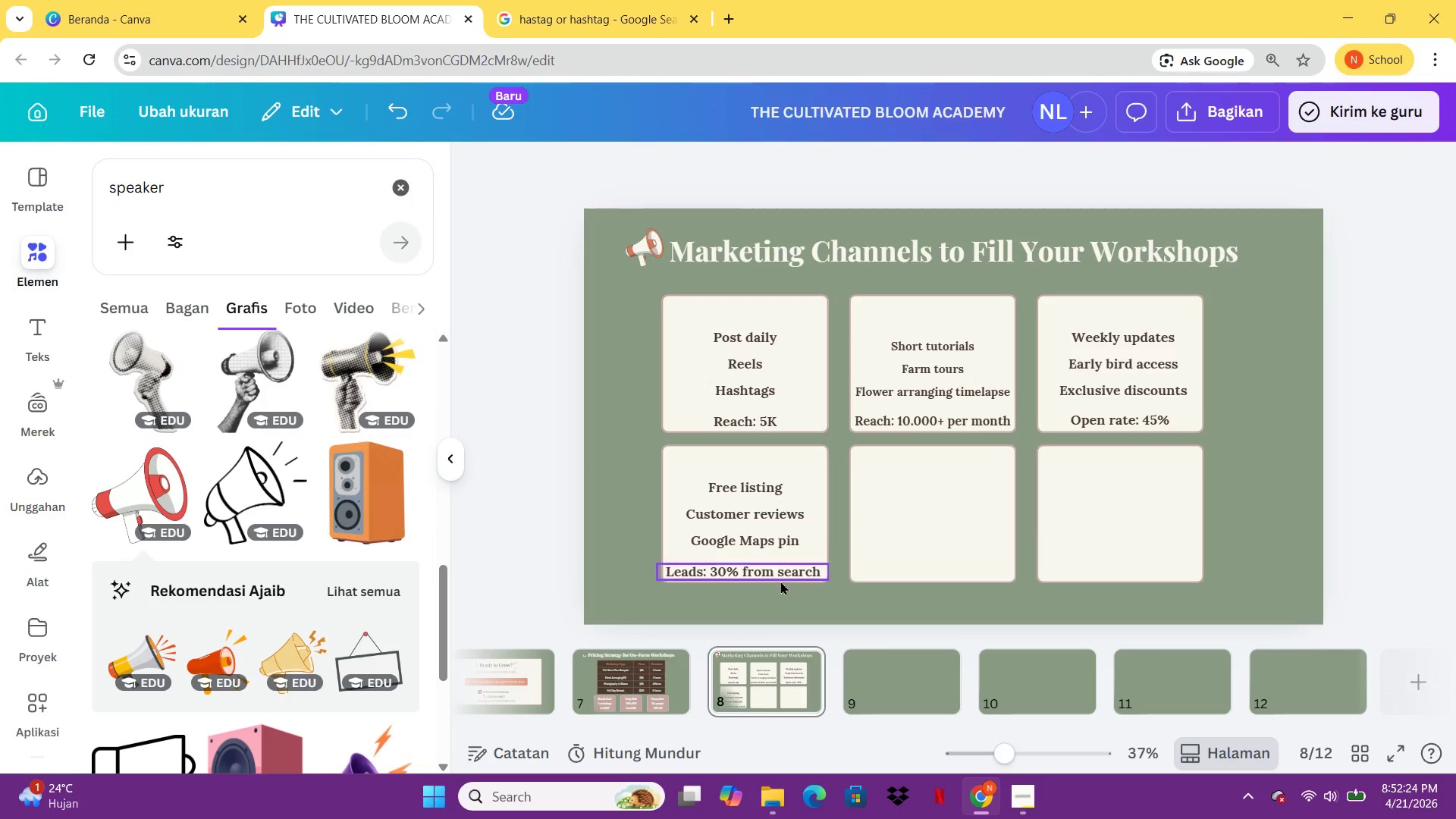 
left_click([780, 580])
 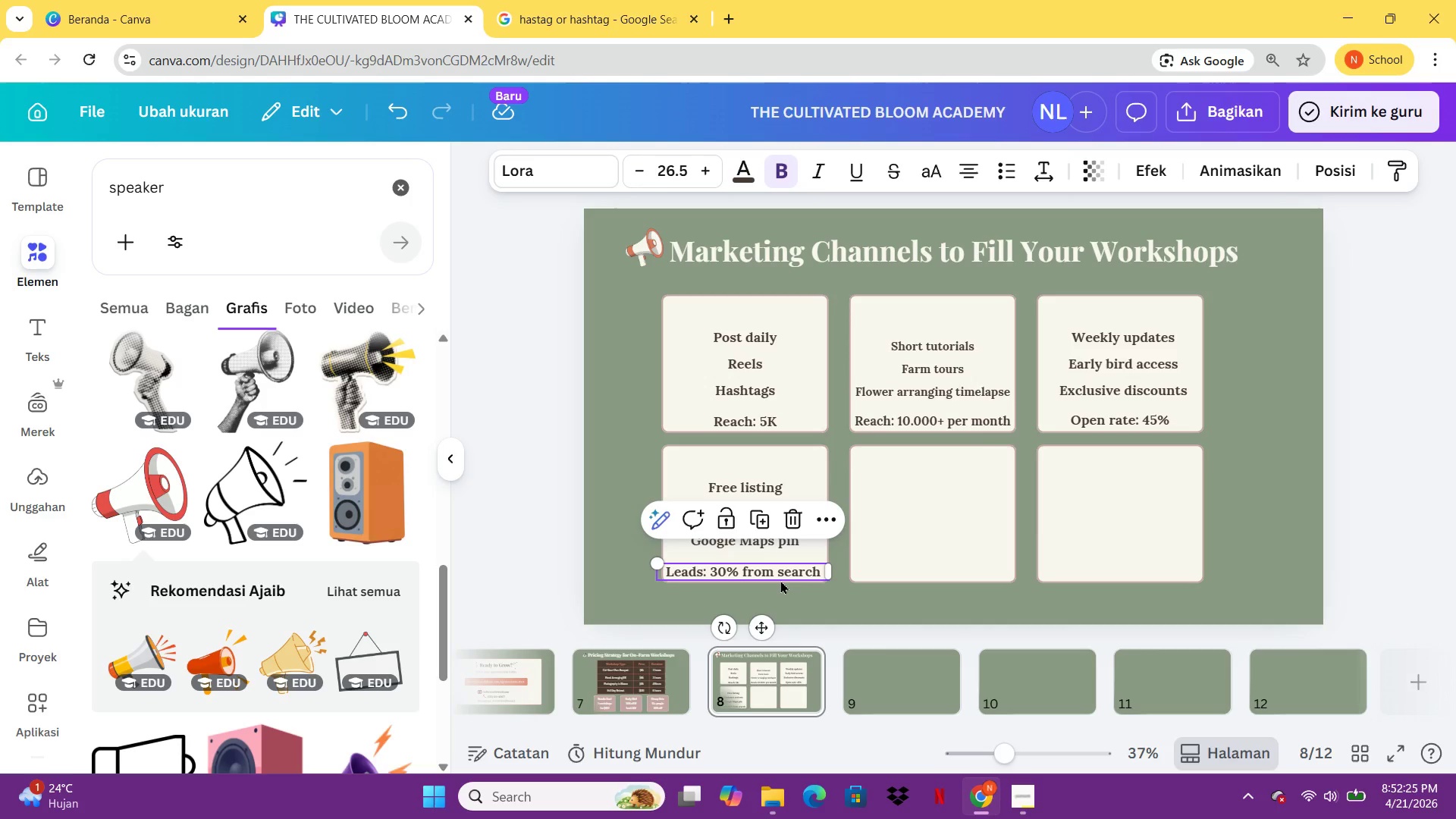 
key(ArrowRight)
 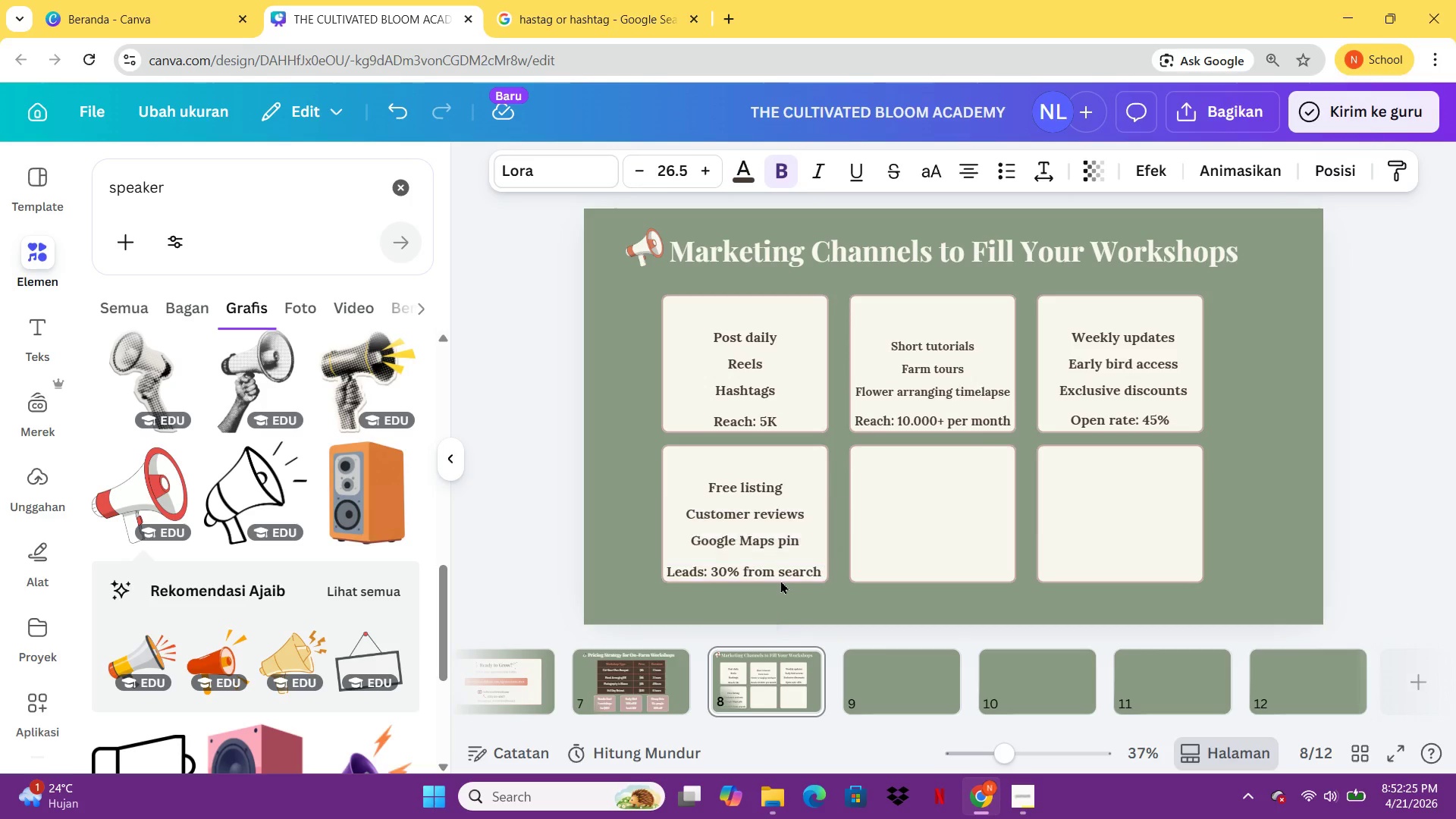 
key(ArrowRight)
 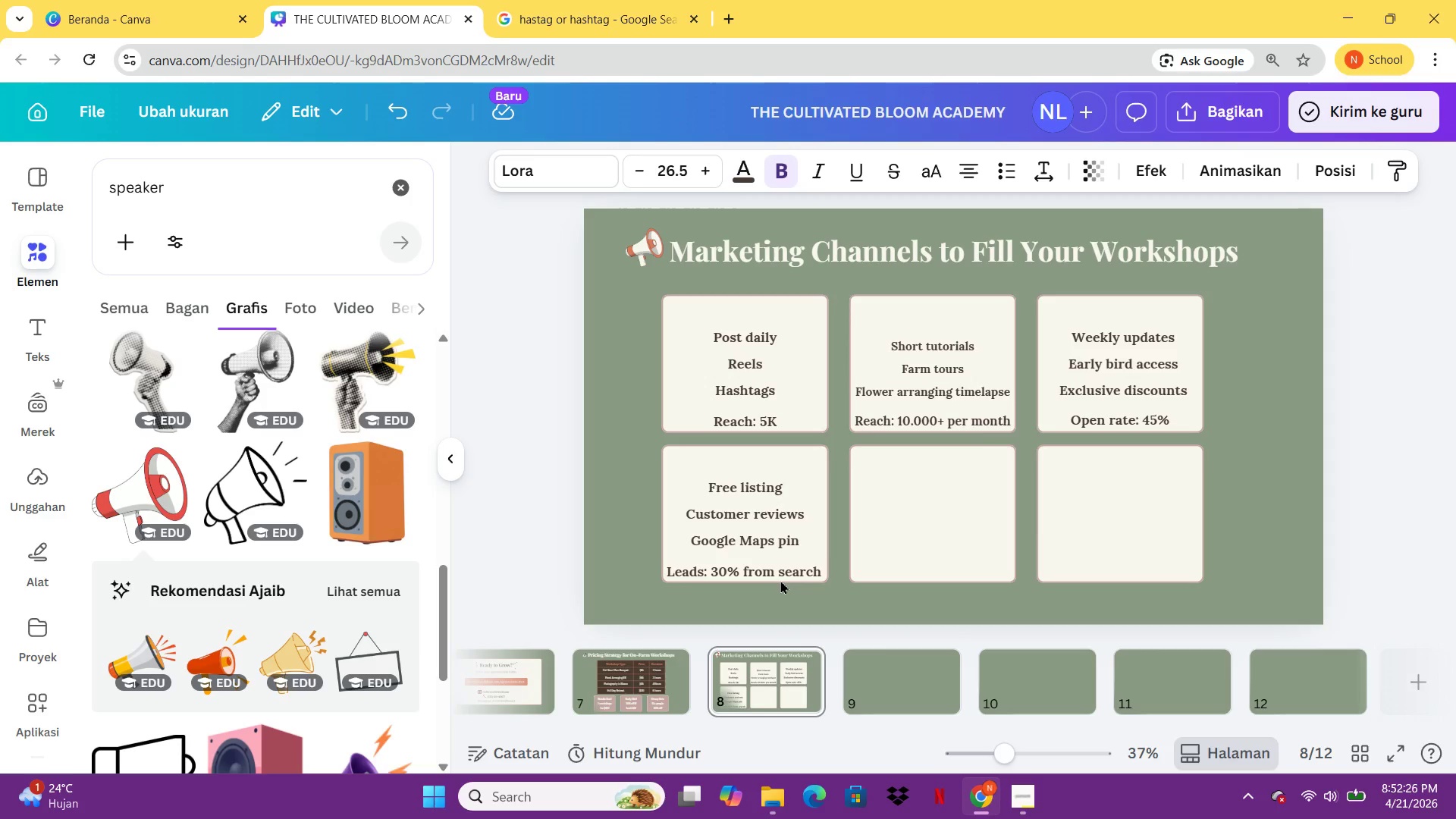 
key(ArrowRight)
 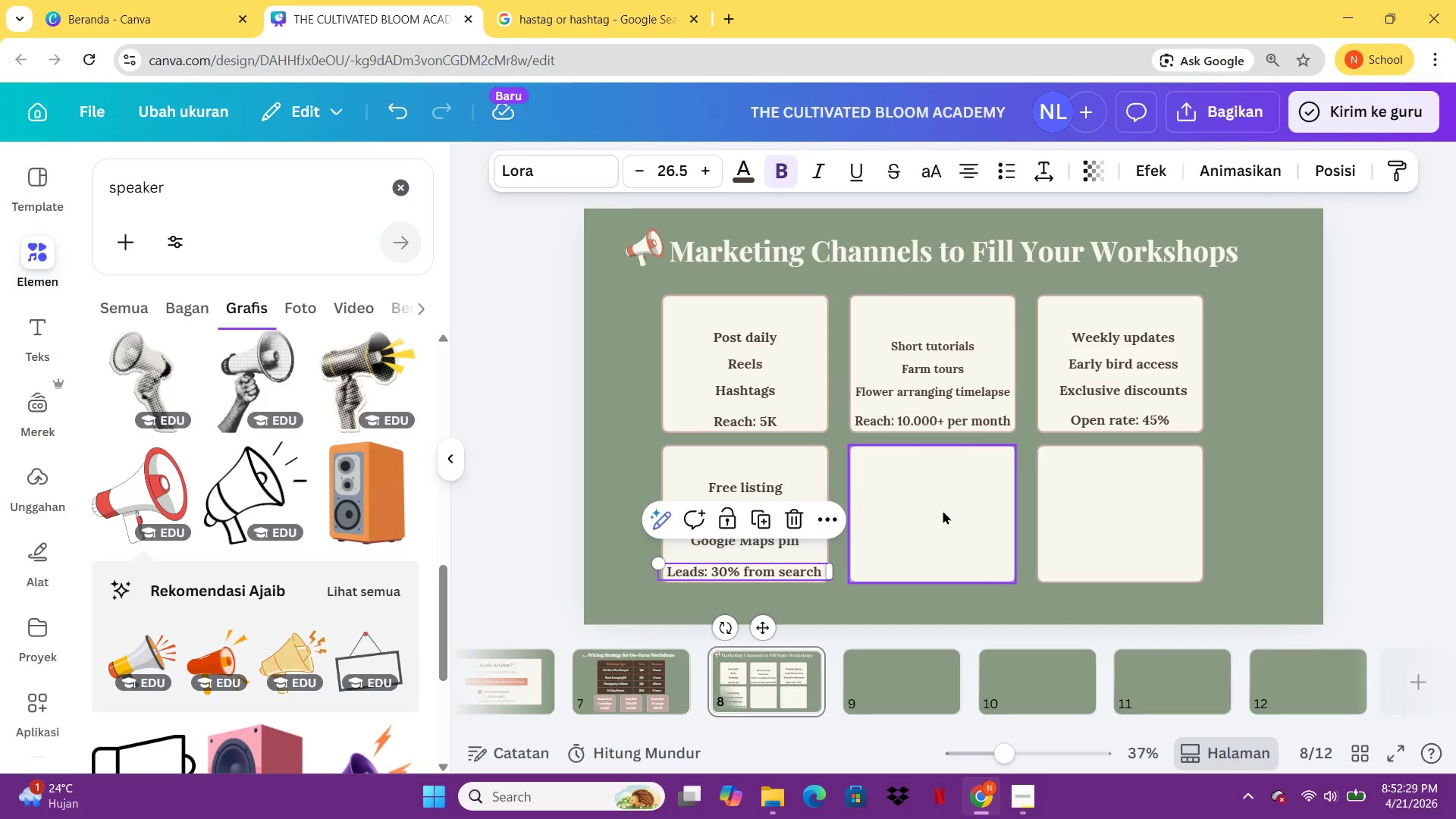 
left_click([745, 489])
 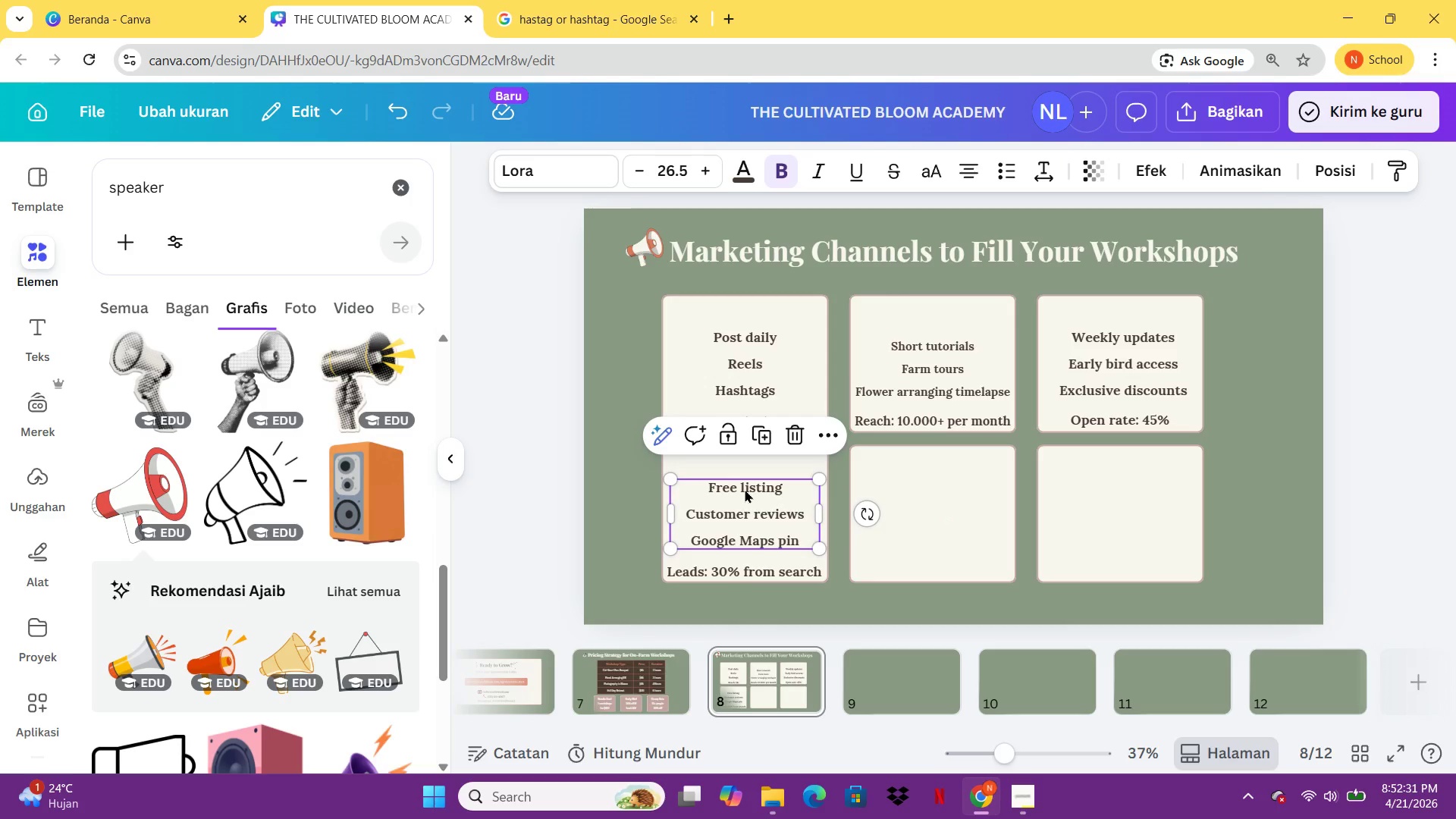 
key(Control+C)
 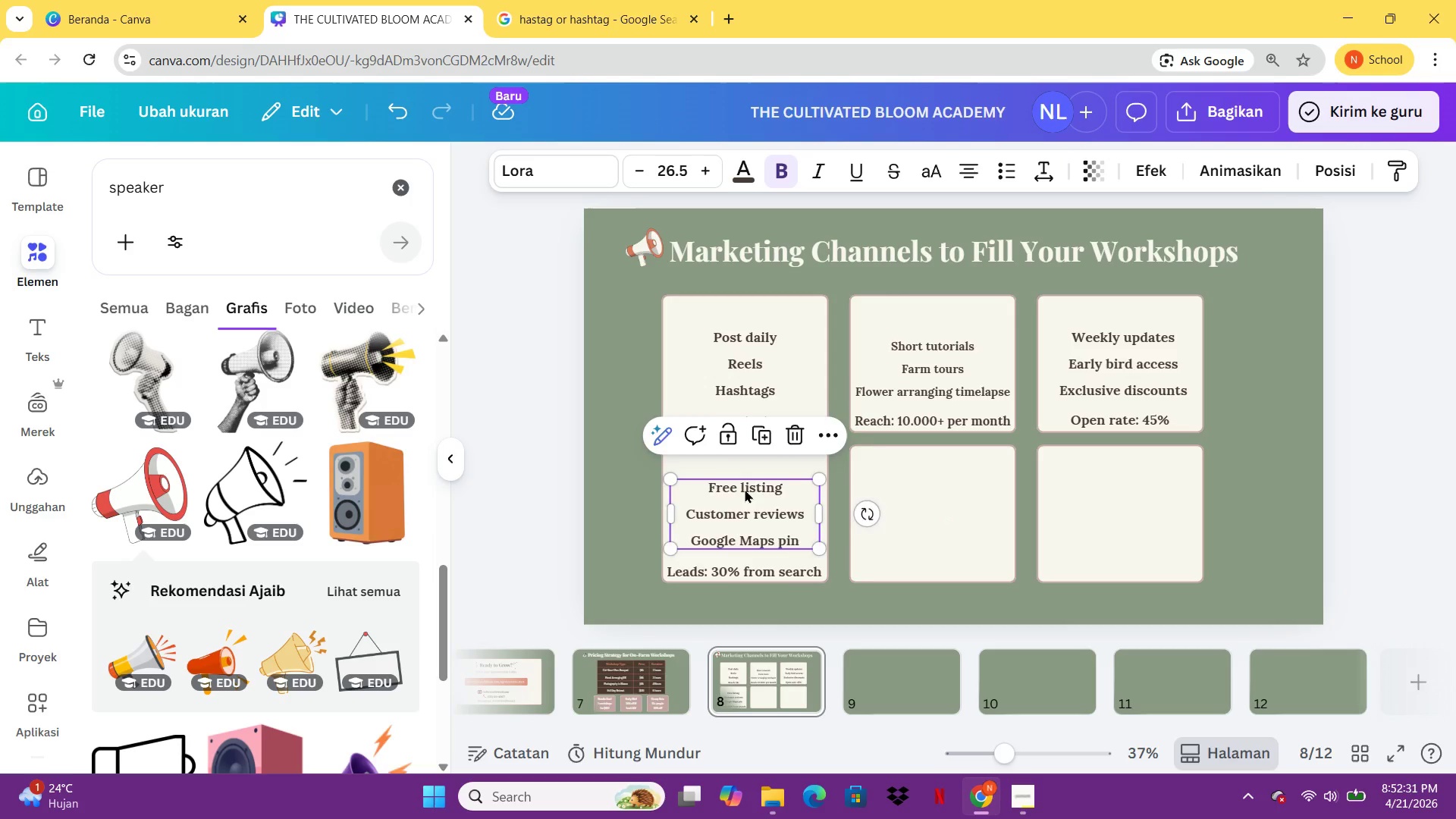 
key(Control+V)
 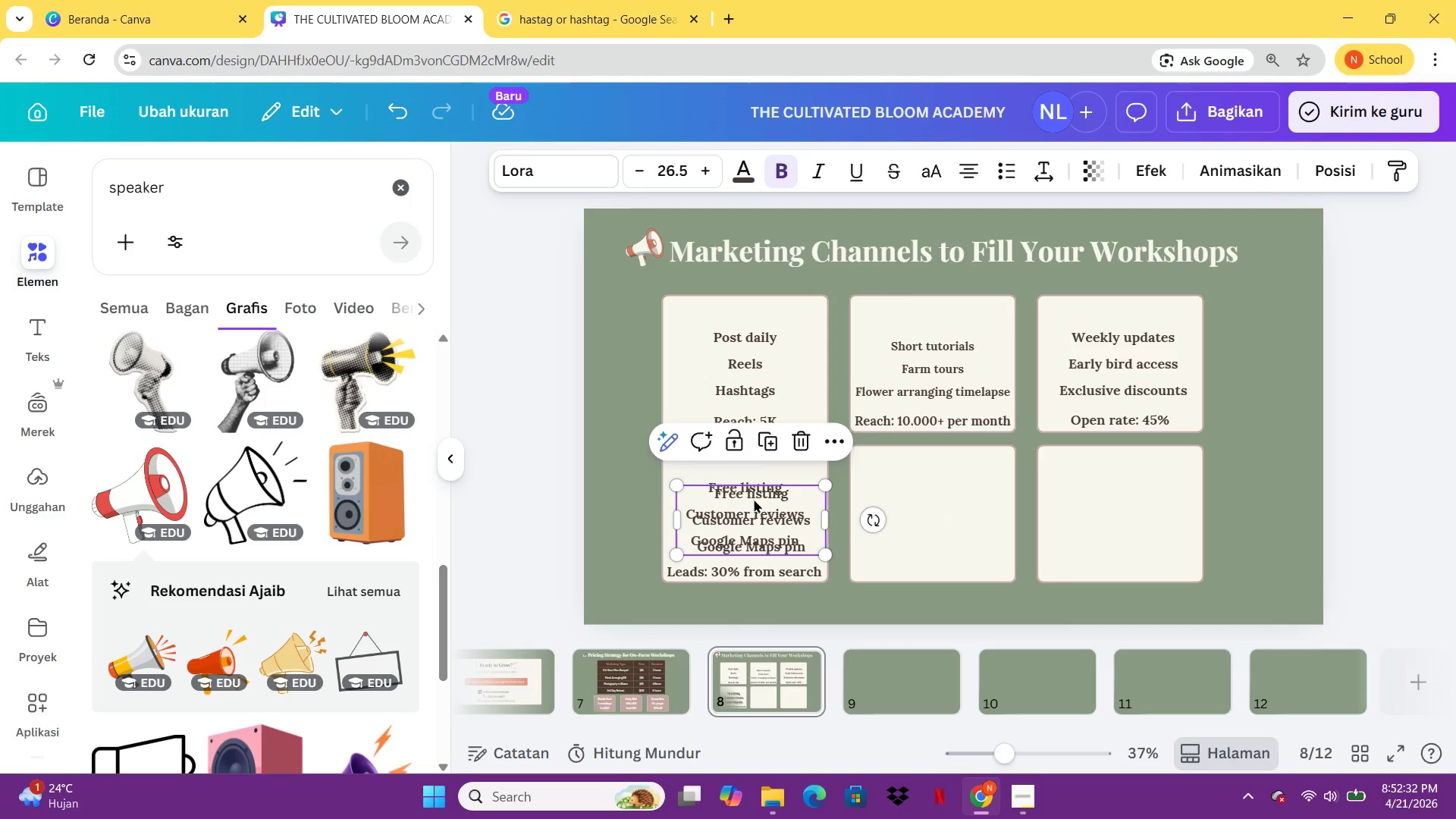 
left_click_drag(start_coordinate=[755, 500], to_coordinate=[935, 494])
 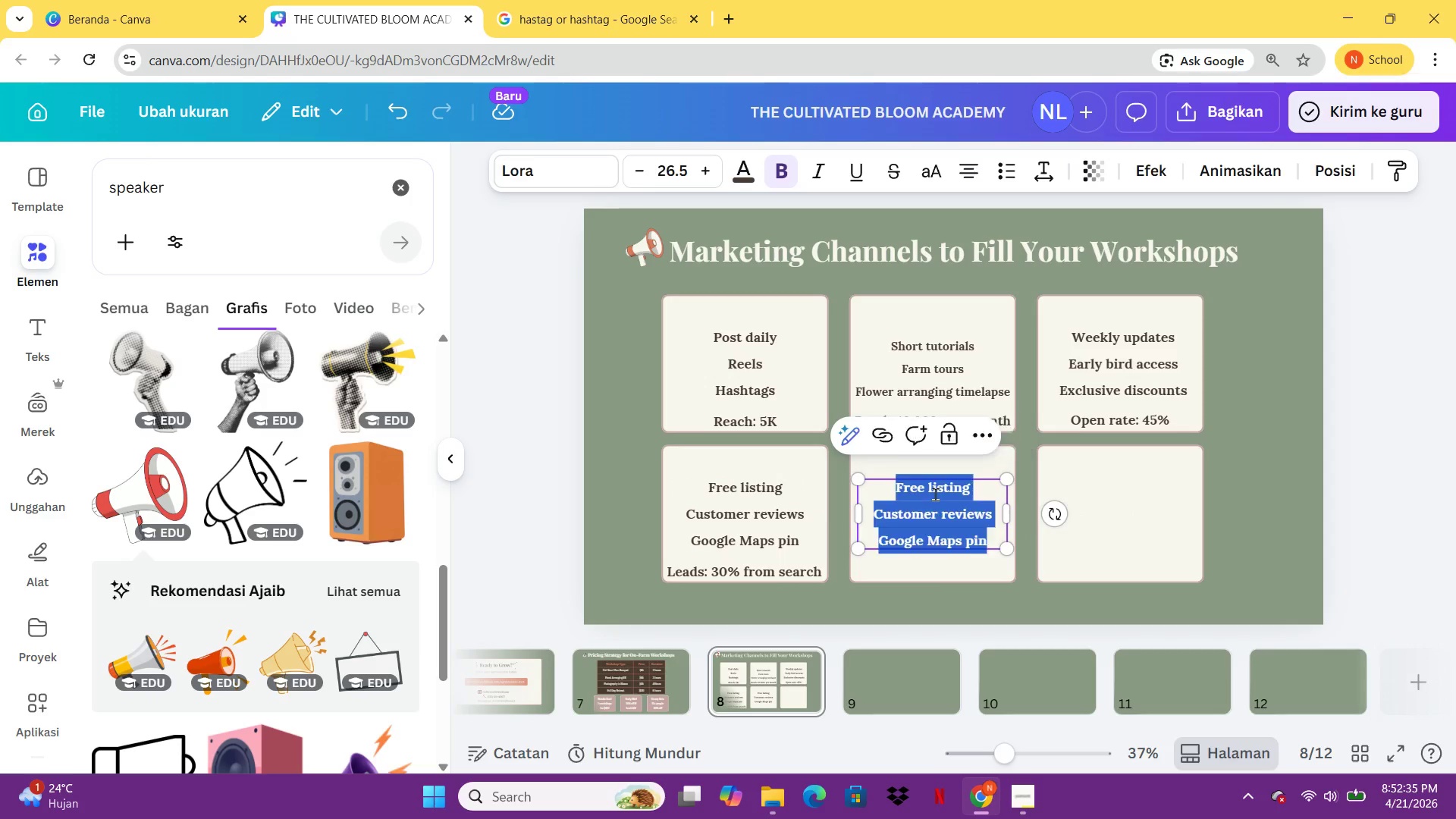 
double_click([935, 494])
 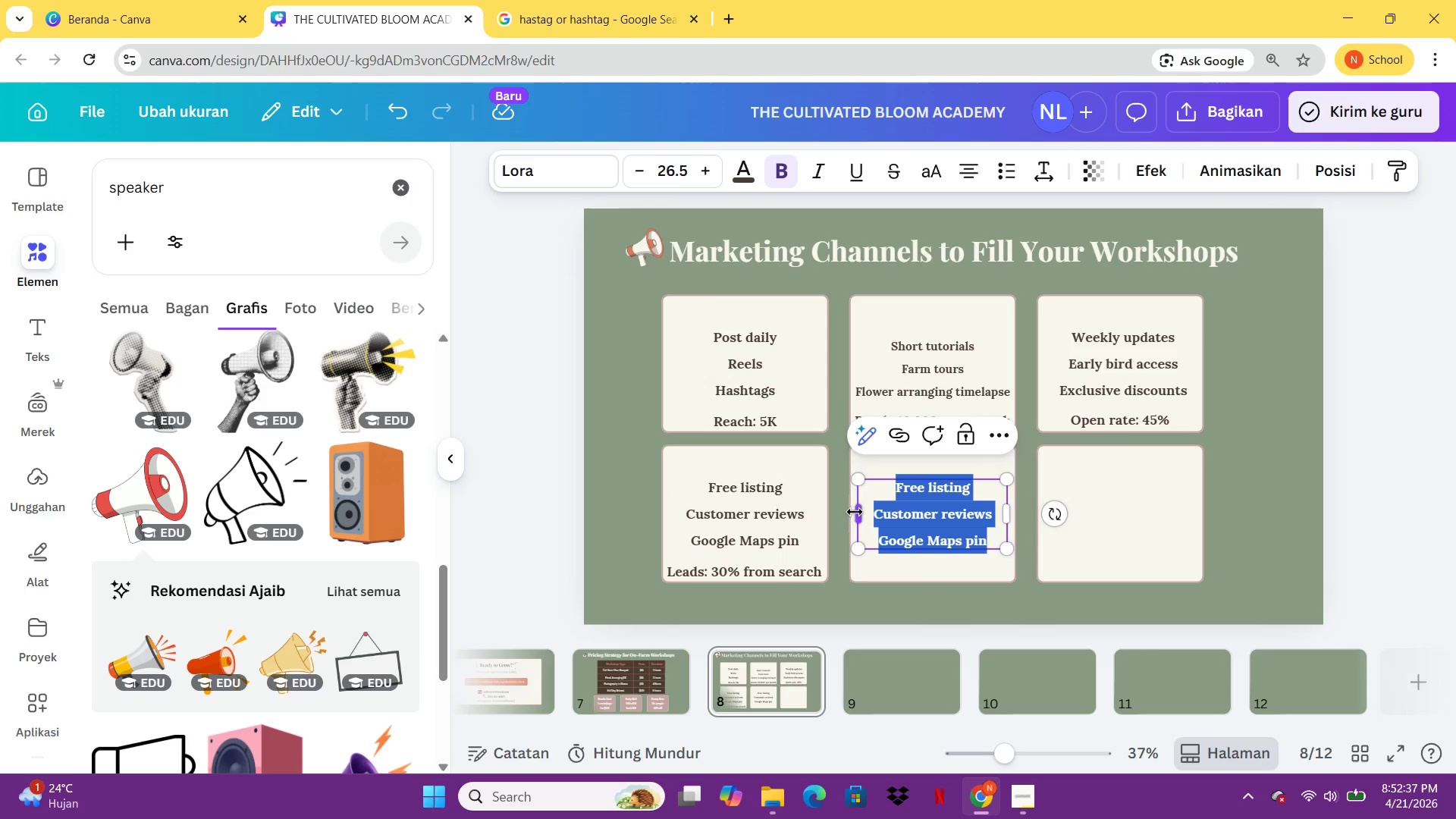 
type(Flyers at counter)
 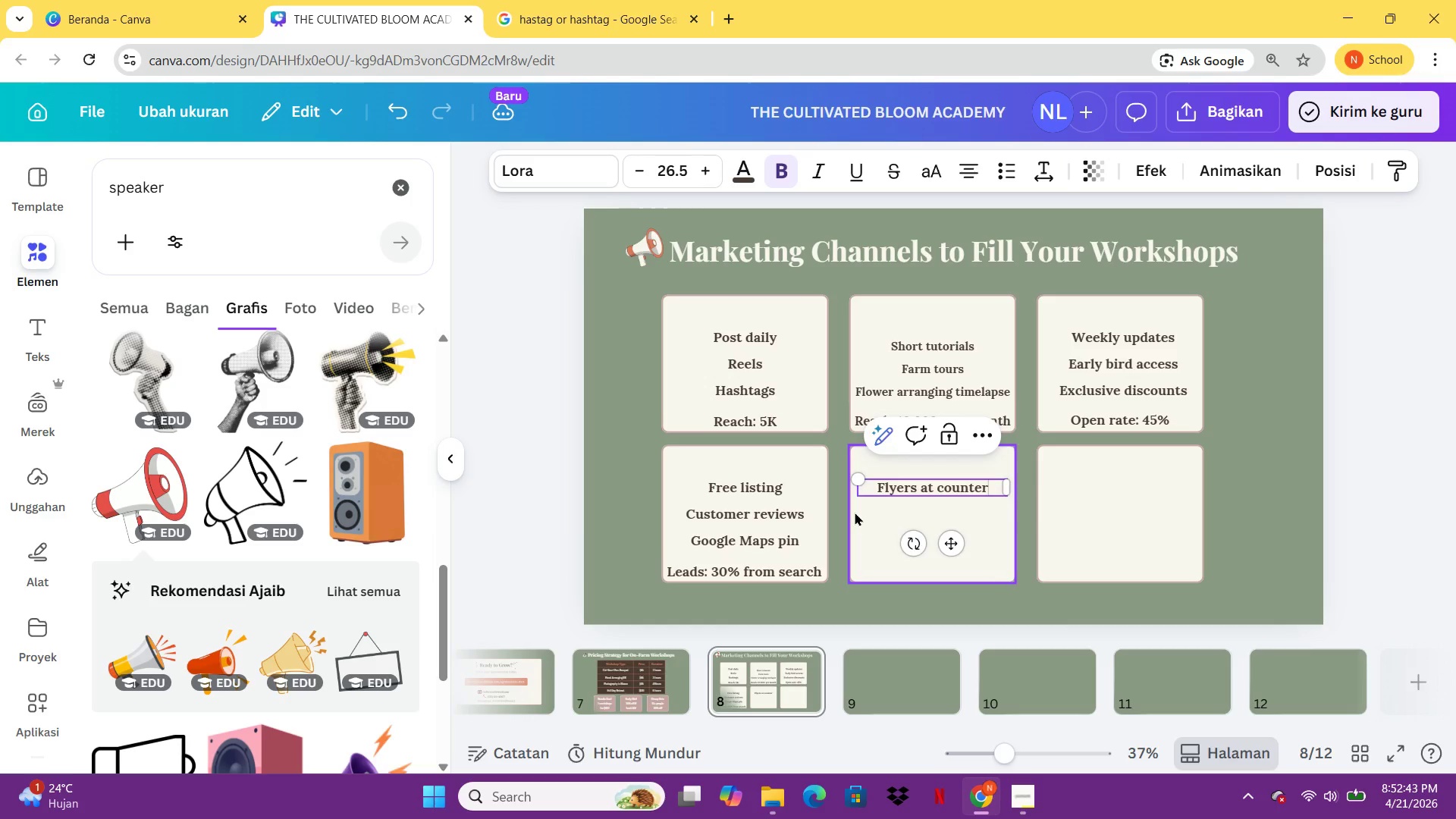 
key(Enter)
 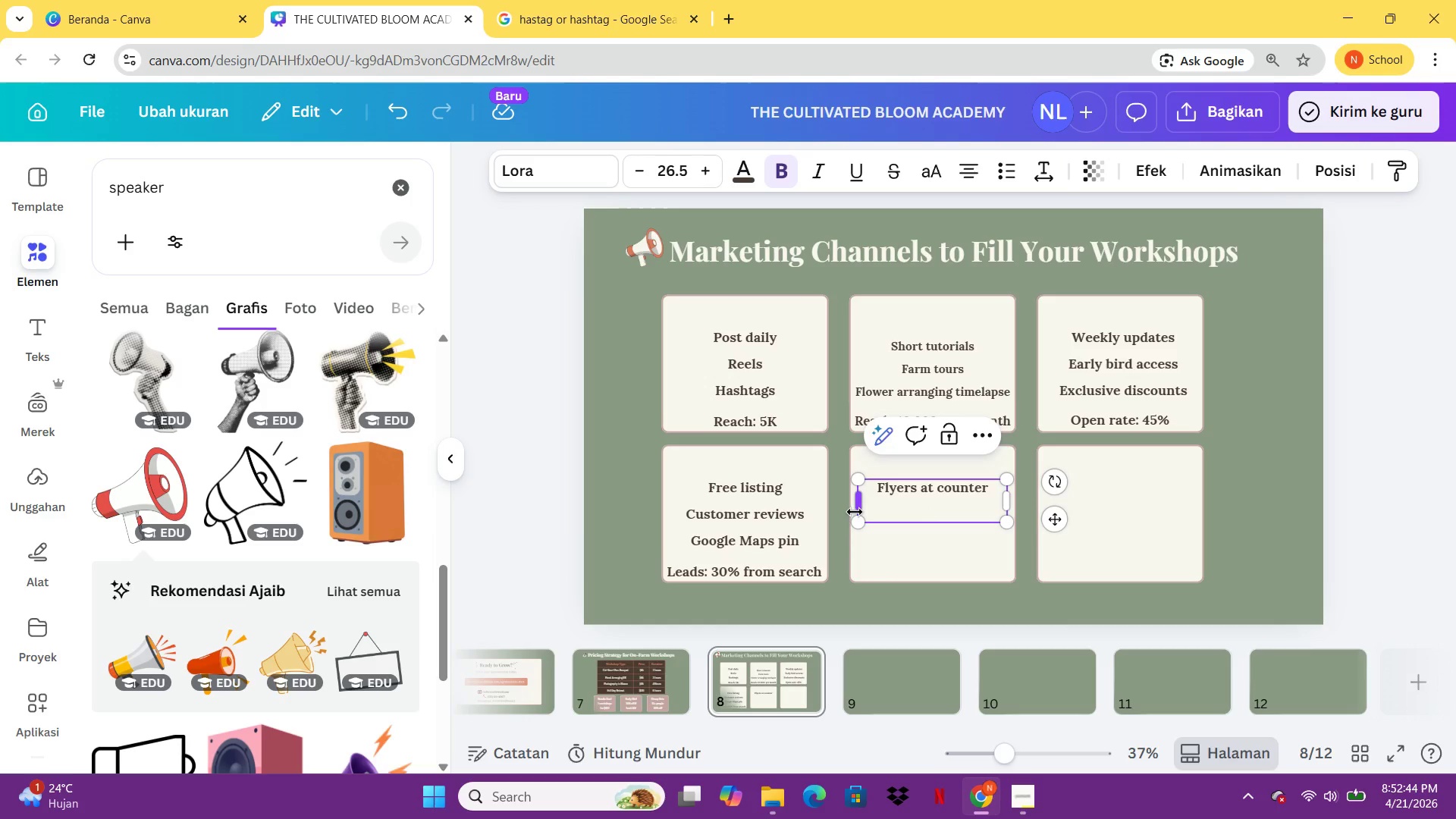 
type(QR coee)
key(Backspace)
key(Backspace)
type(de on tables)
 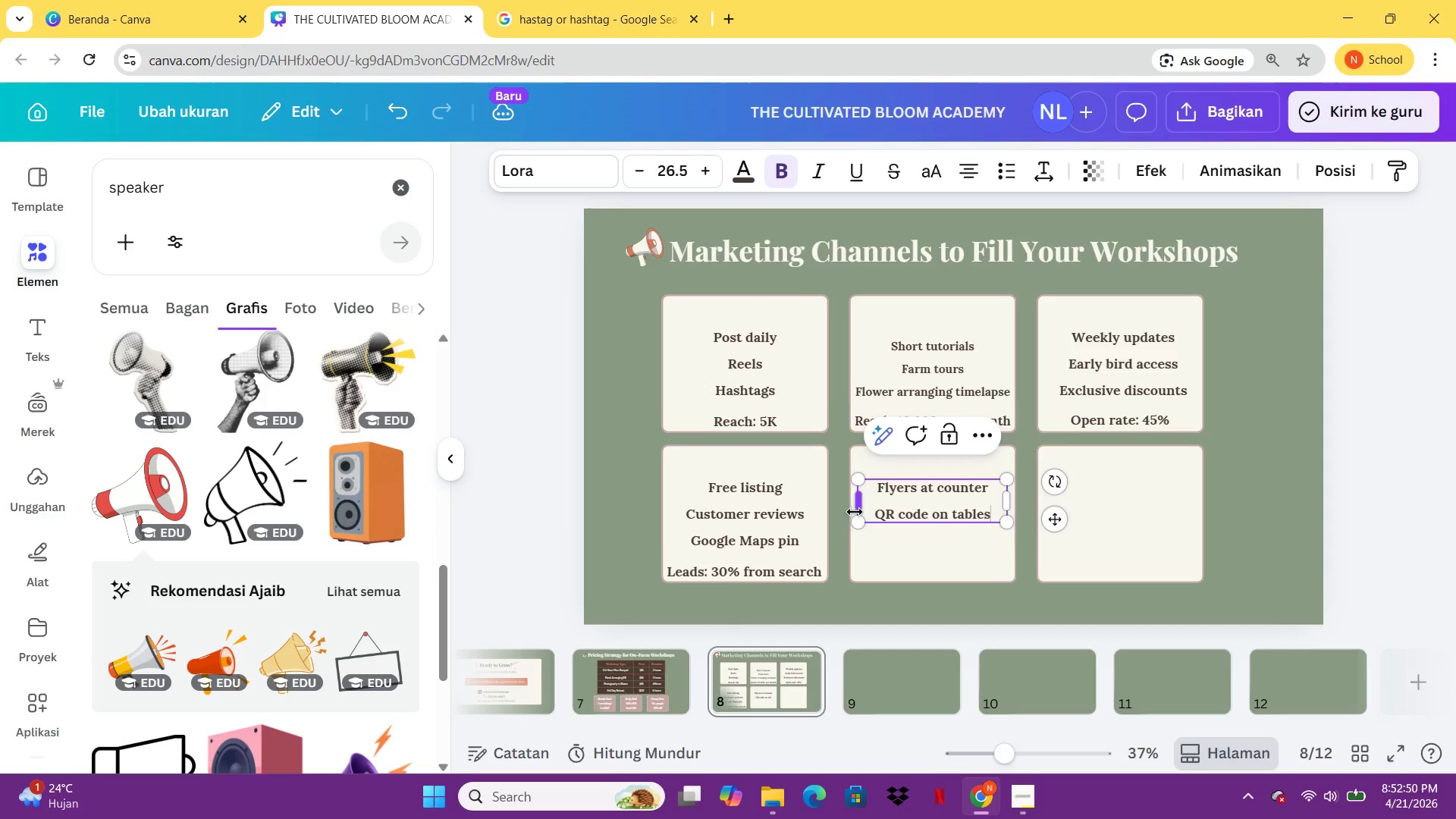 
key(Enter)
 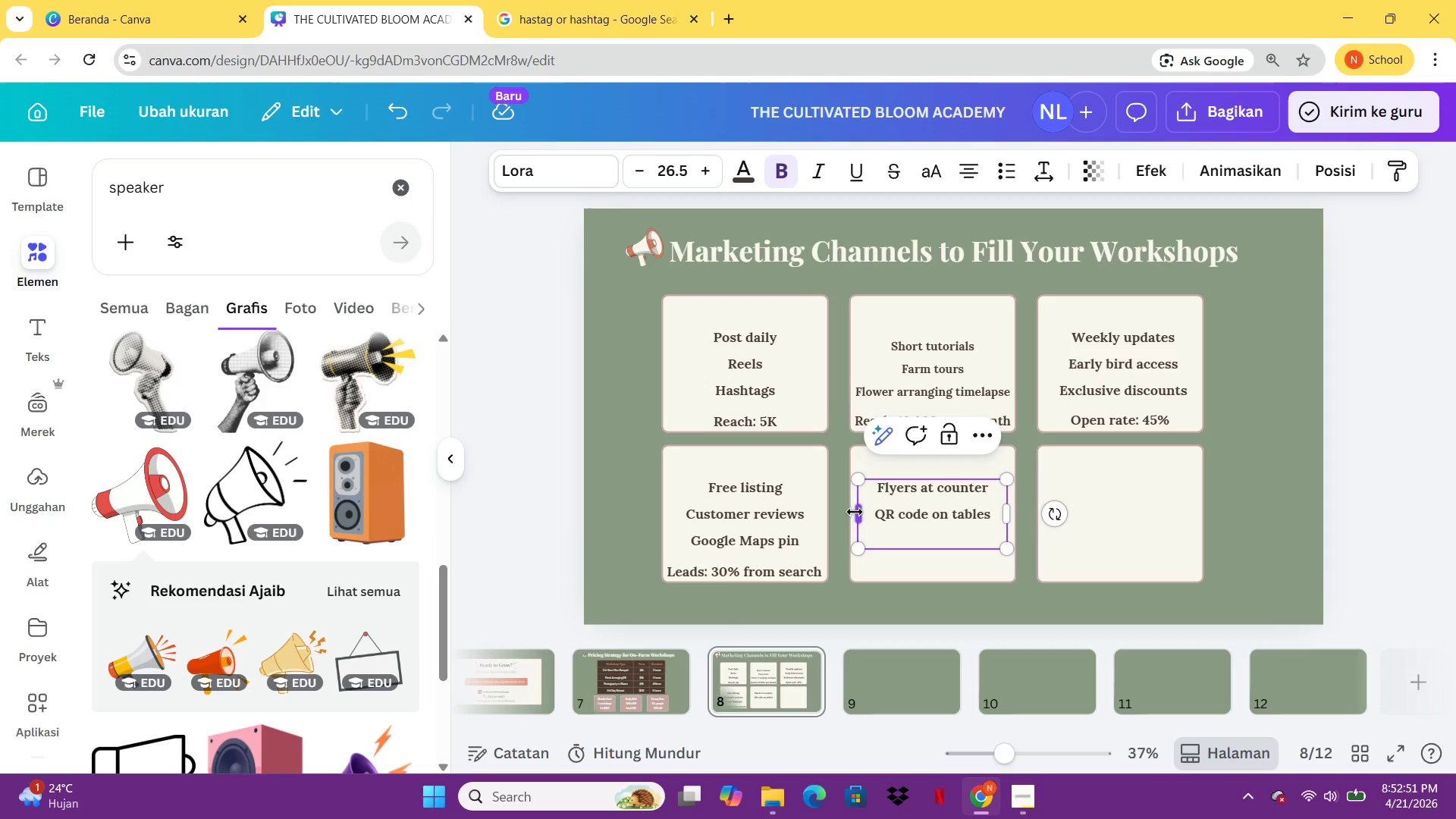 
type(Crps)
key(Backspace)
key(Backspace)
type(oss- p)
key(Backspace)
key(Backspace)
type(promotion)
 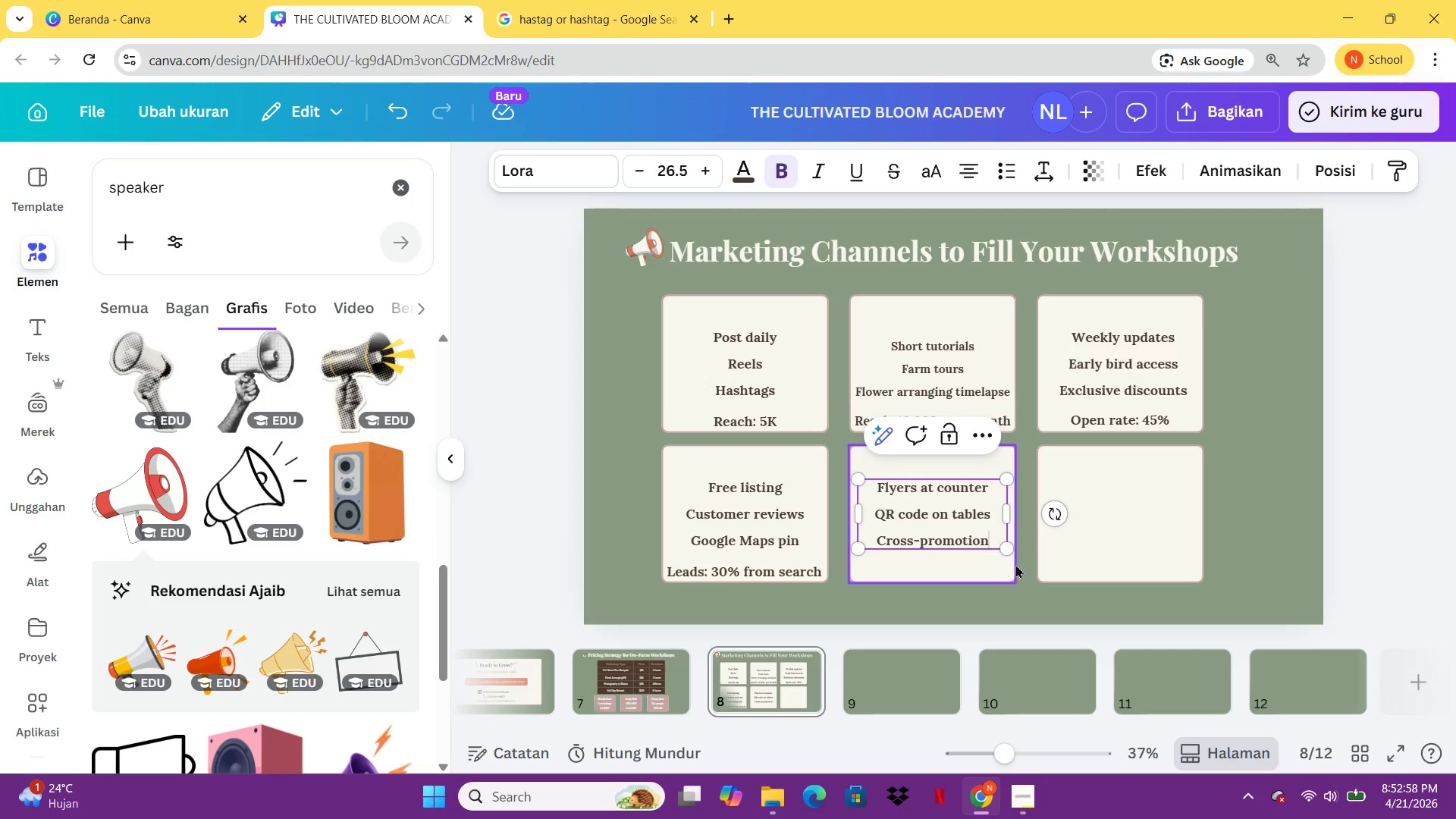 
left_click([1053, 562])
 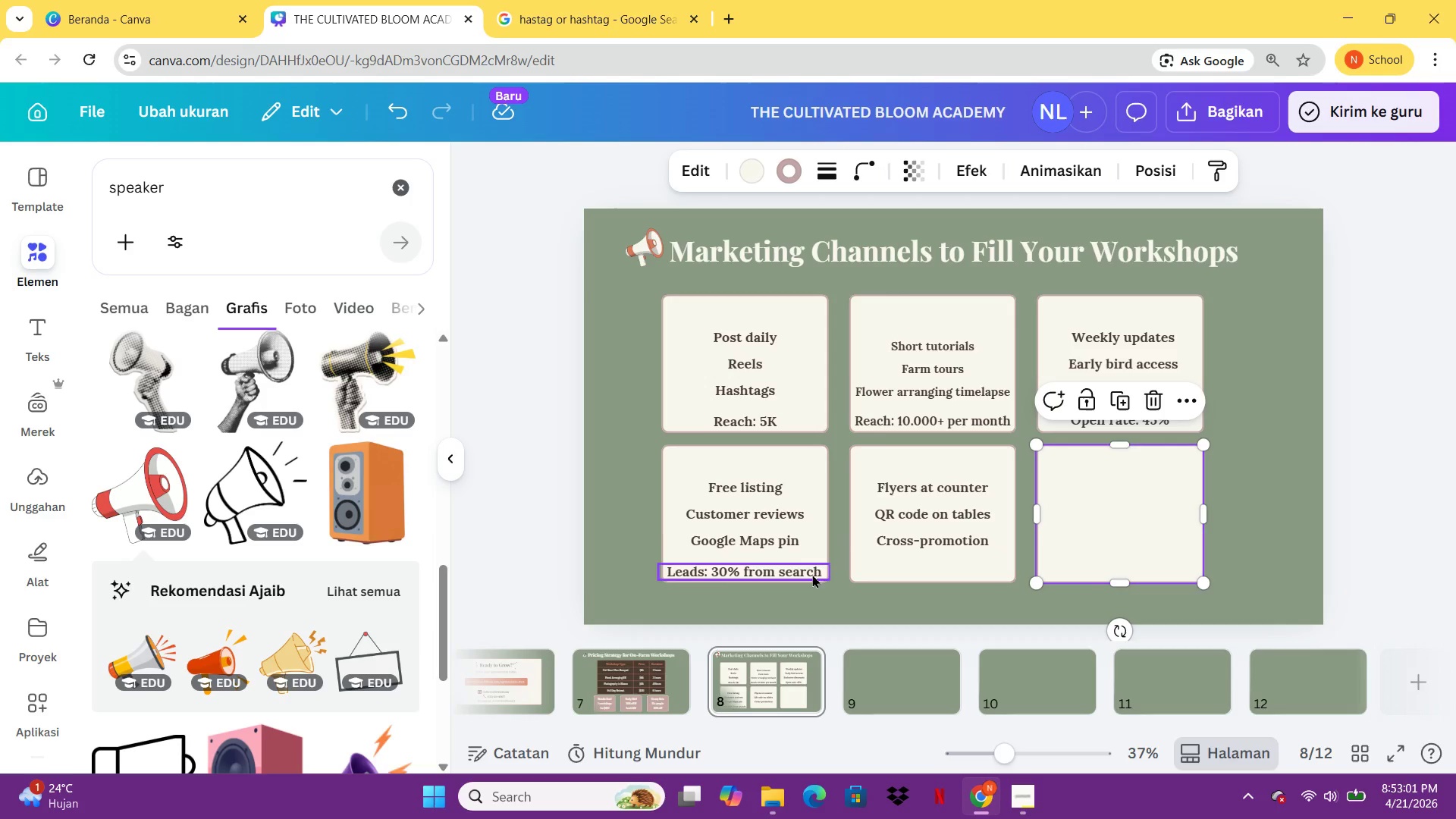 
left_click([792, 571])
 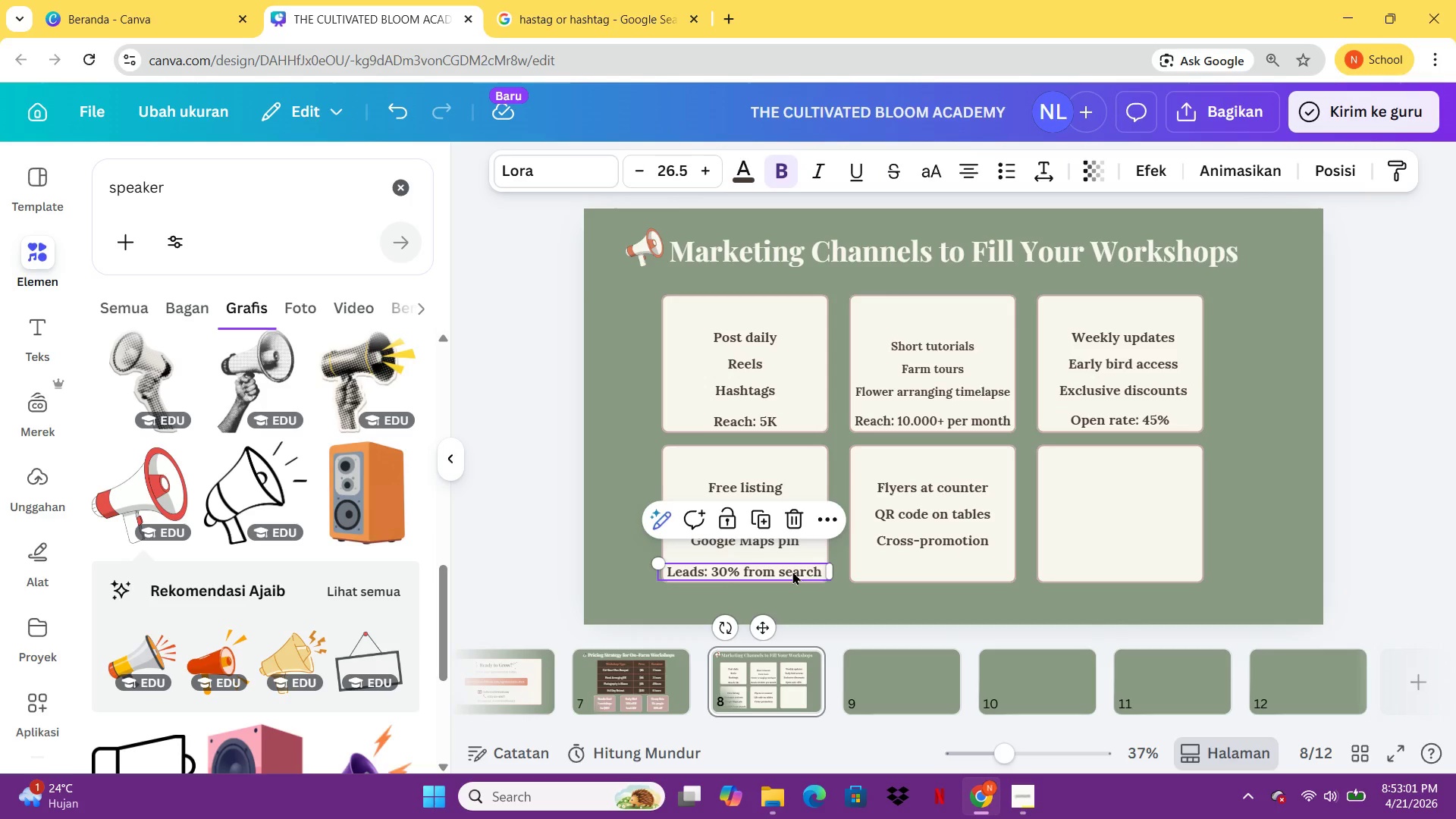 
key(Control+C)
 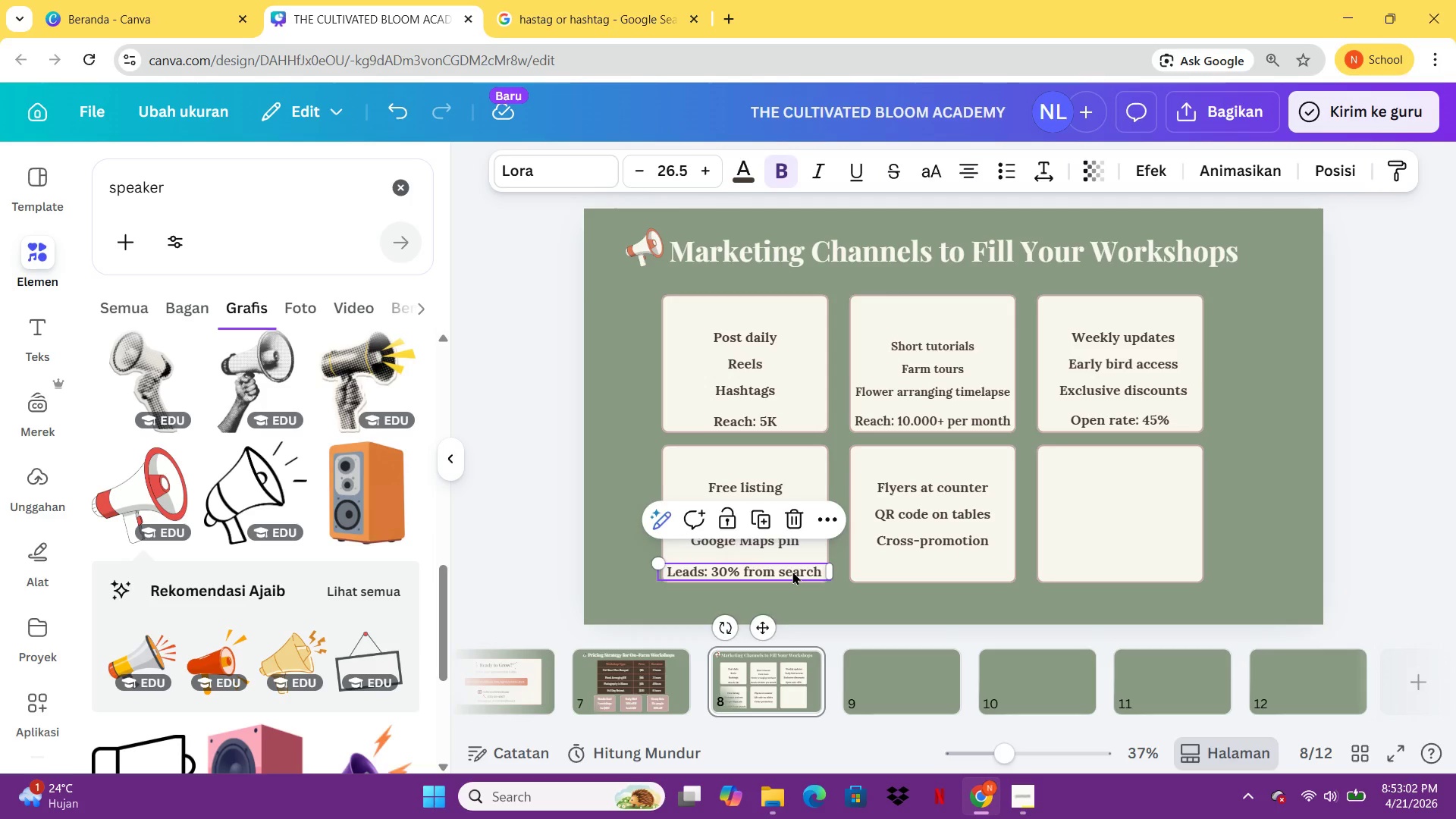 
key(Control+V)
 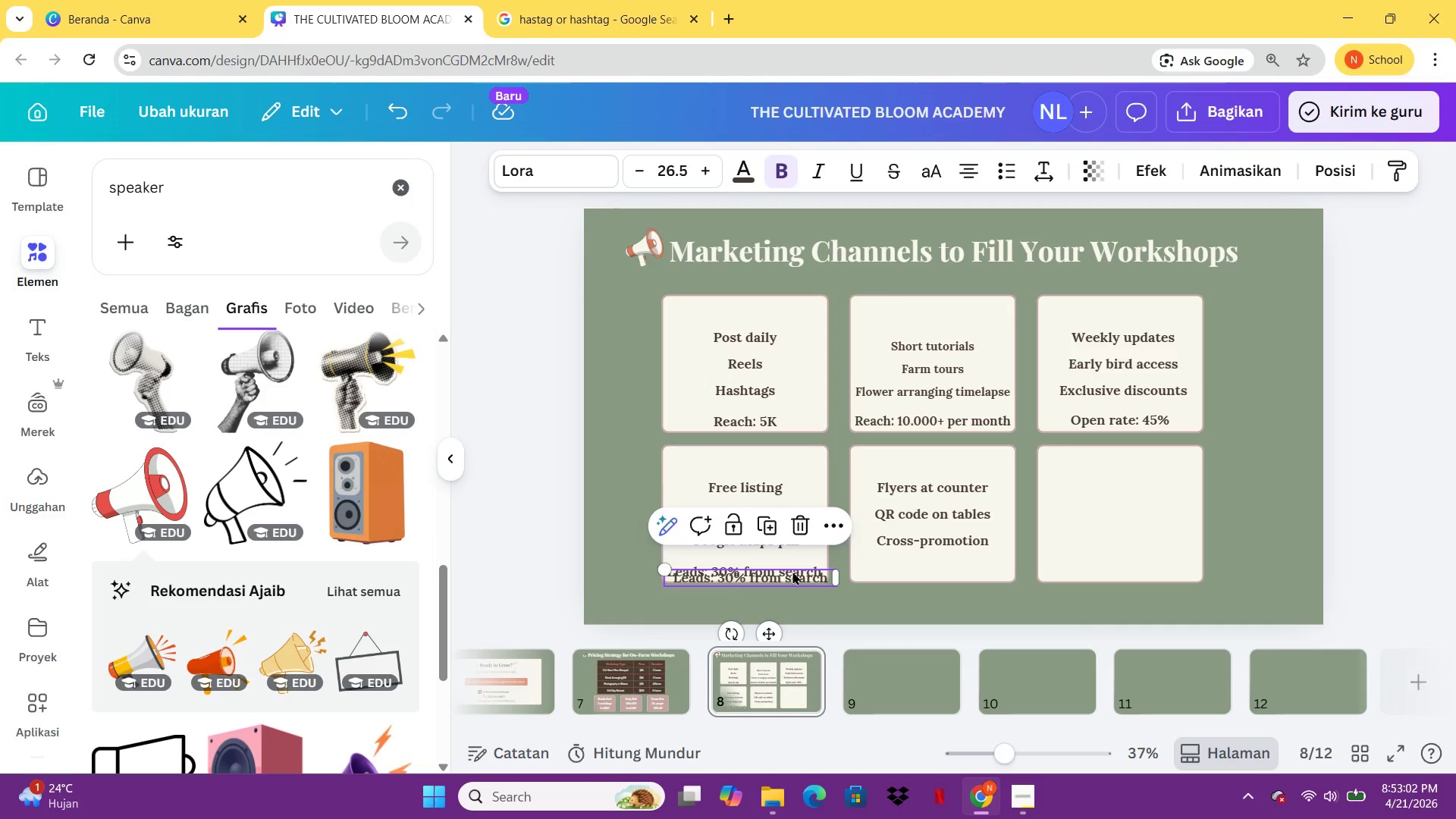 
left_click_drag(start_coordinate=[792, 571], to_coordinate=[974, 563])
 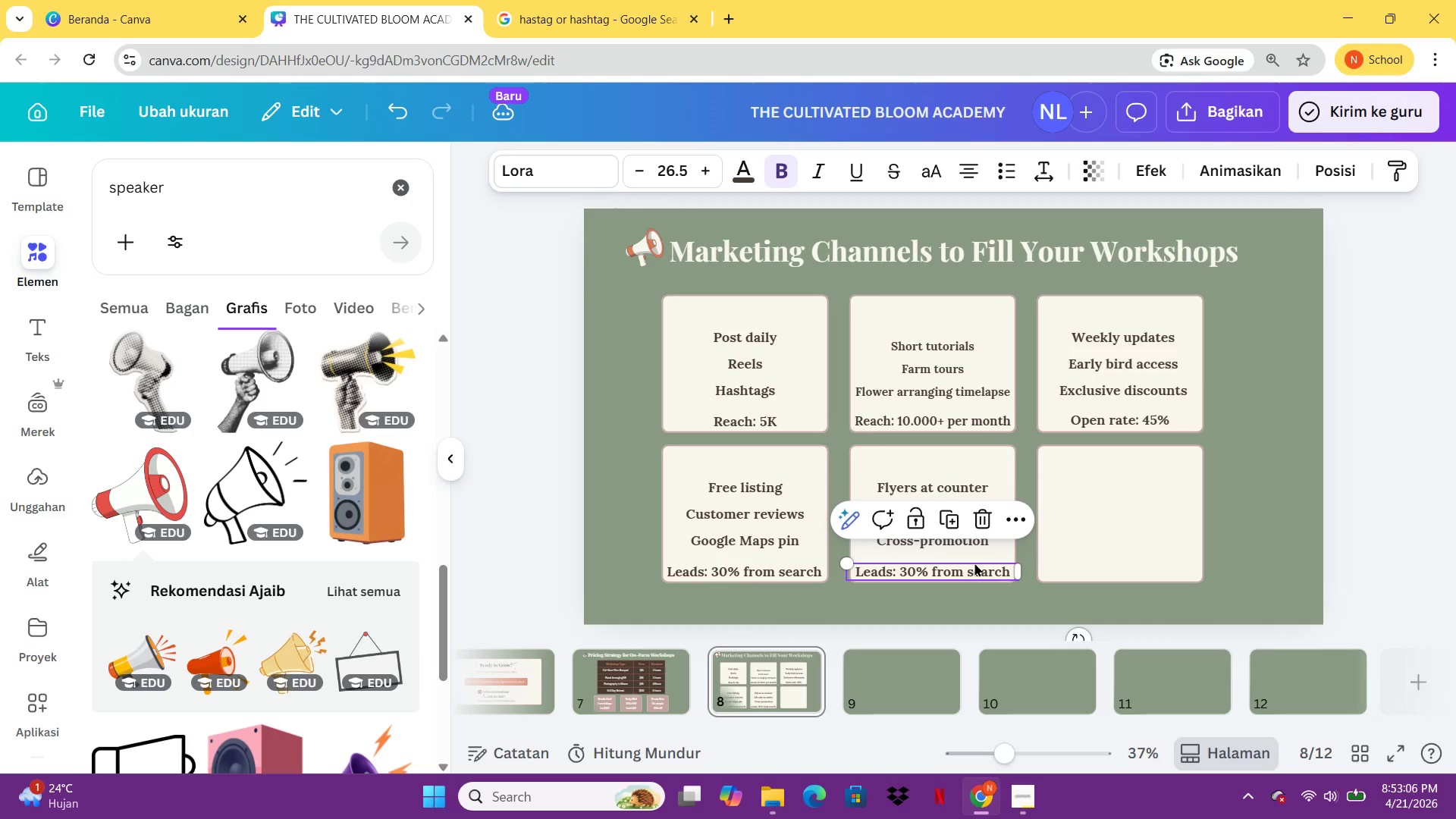 
left_click([974, 563])
 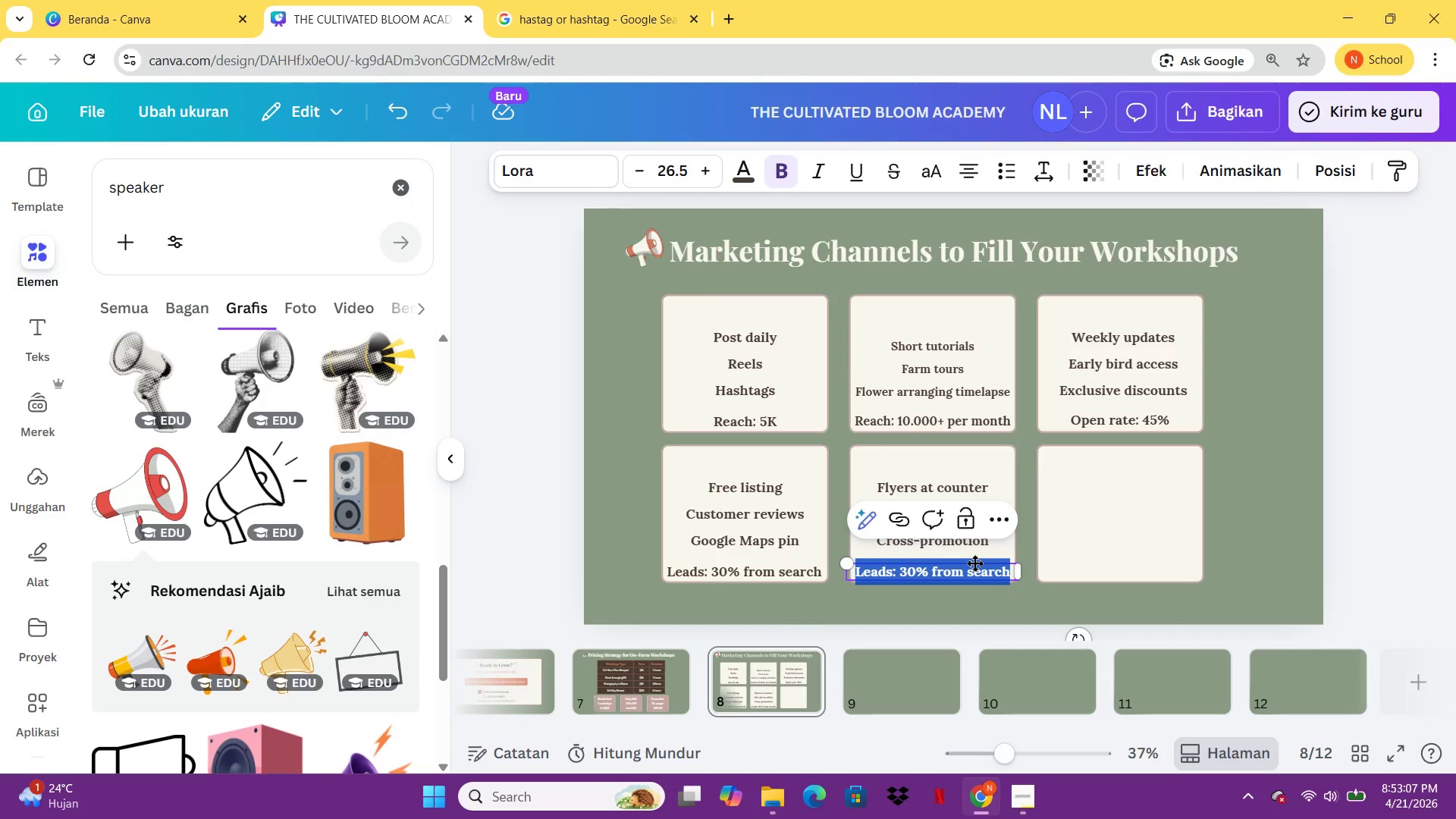 
type(Cost: $50/month)
 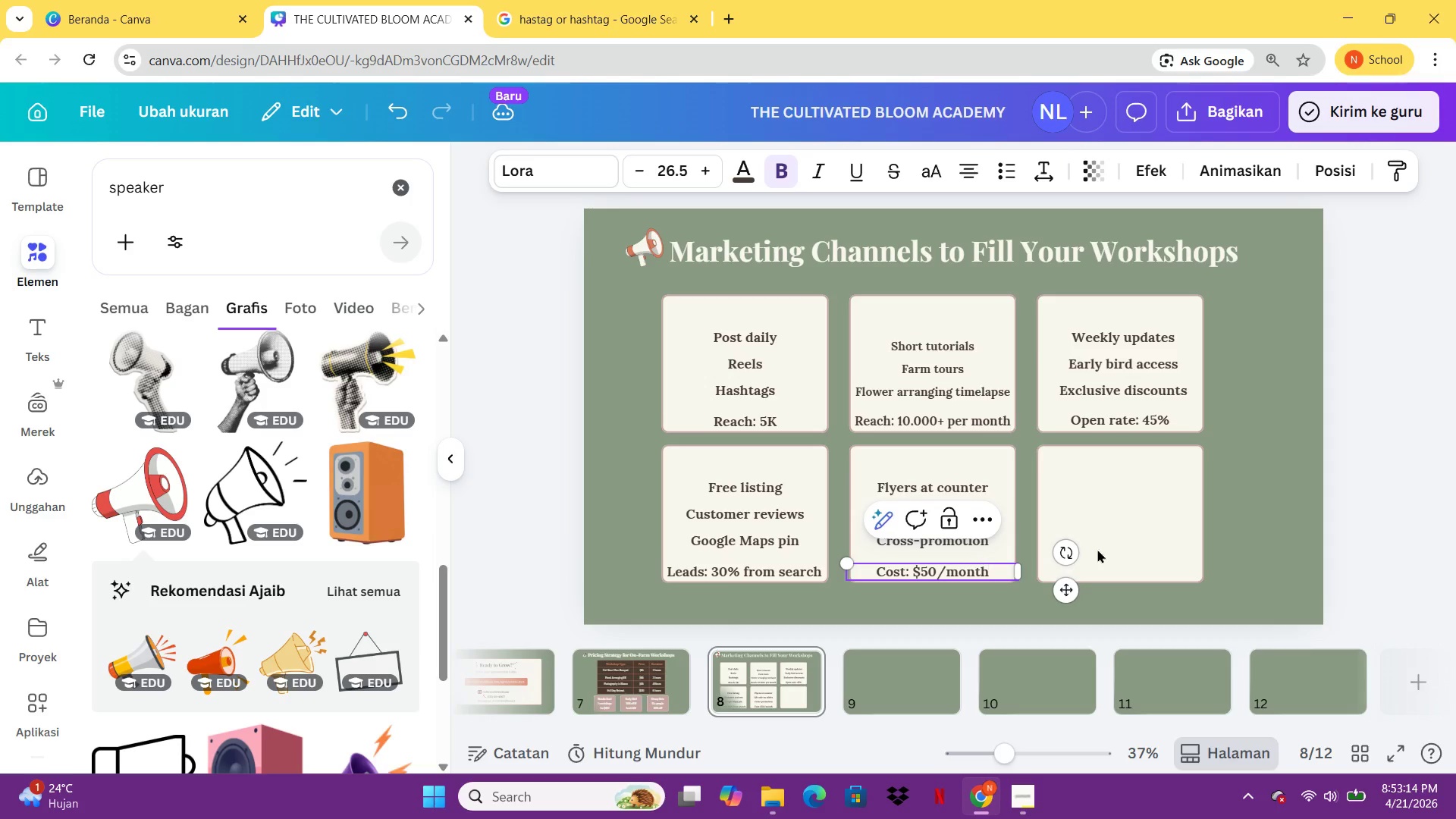 
left_click([1320, 555])
 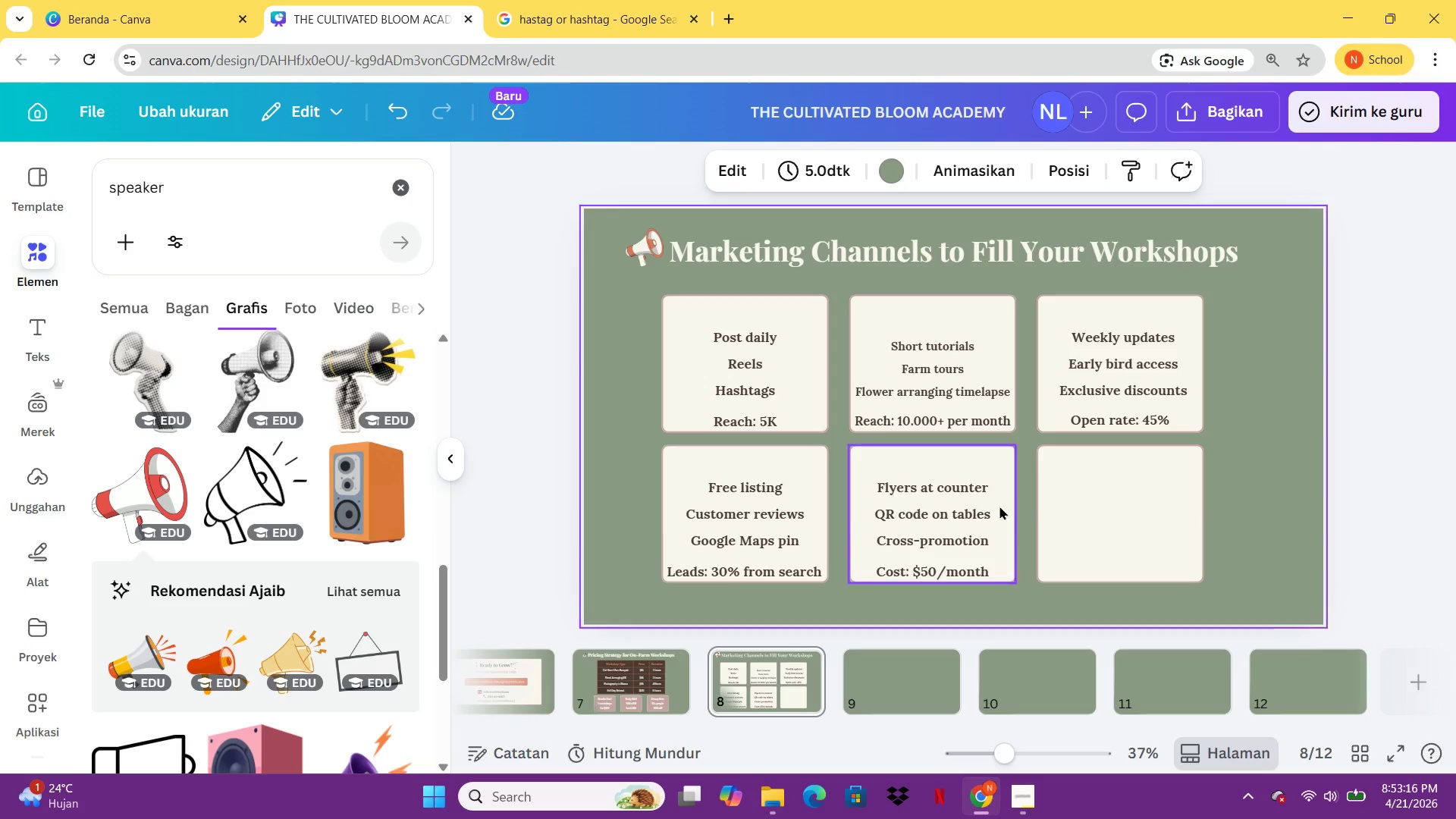 
left_click([971, 506])
 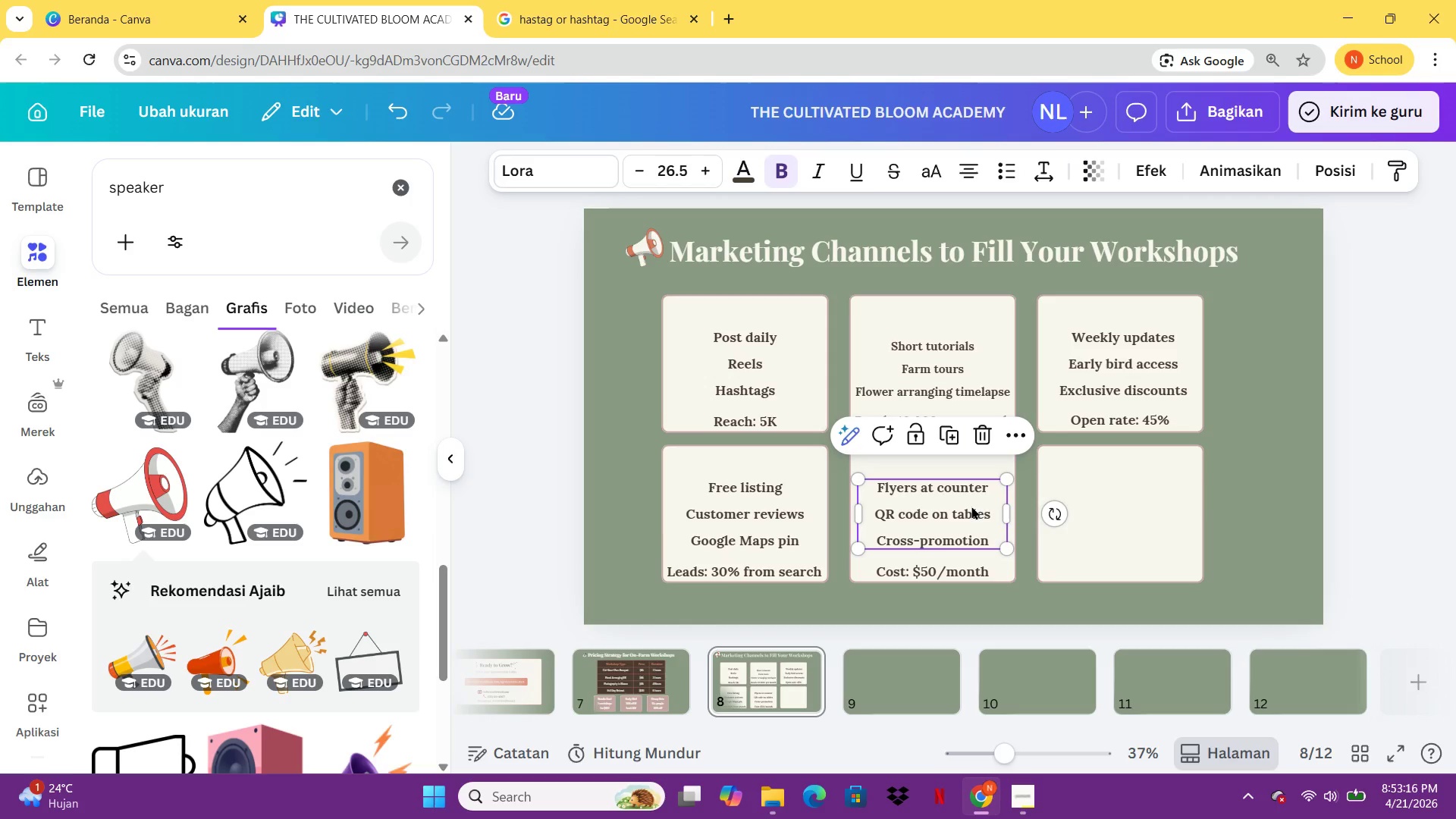 
key(Control+C)
 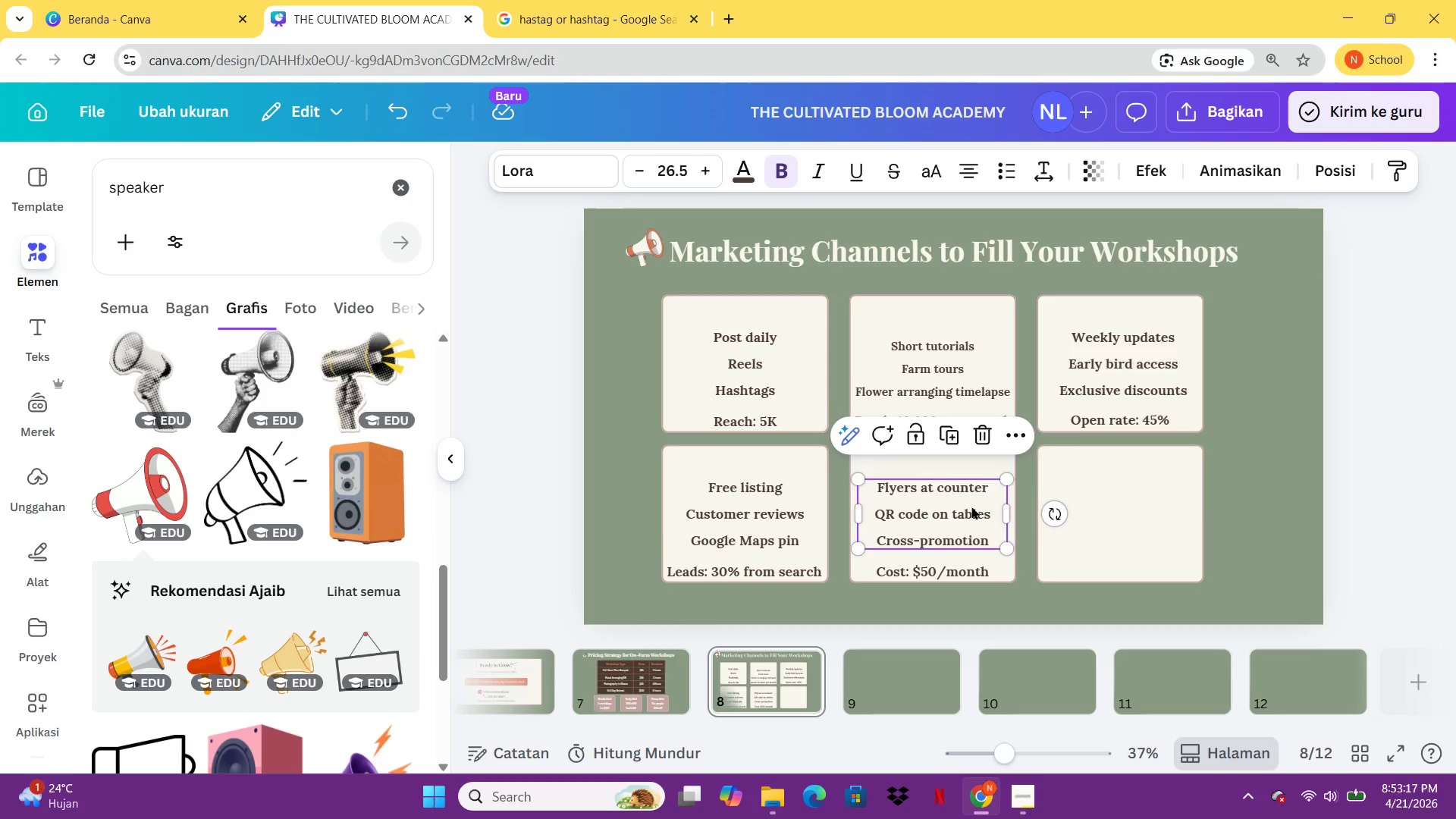 
key(Control+V)
 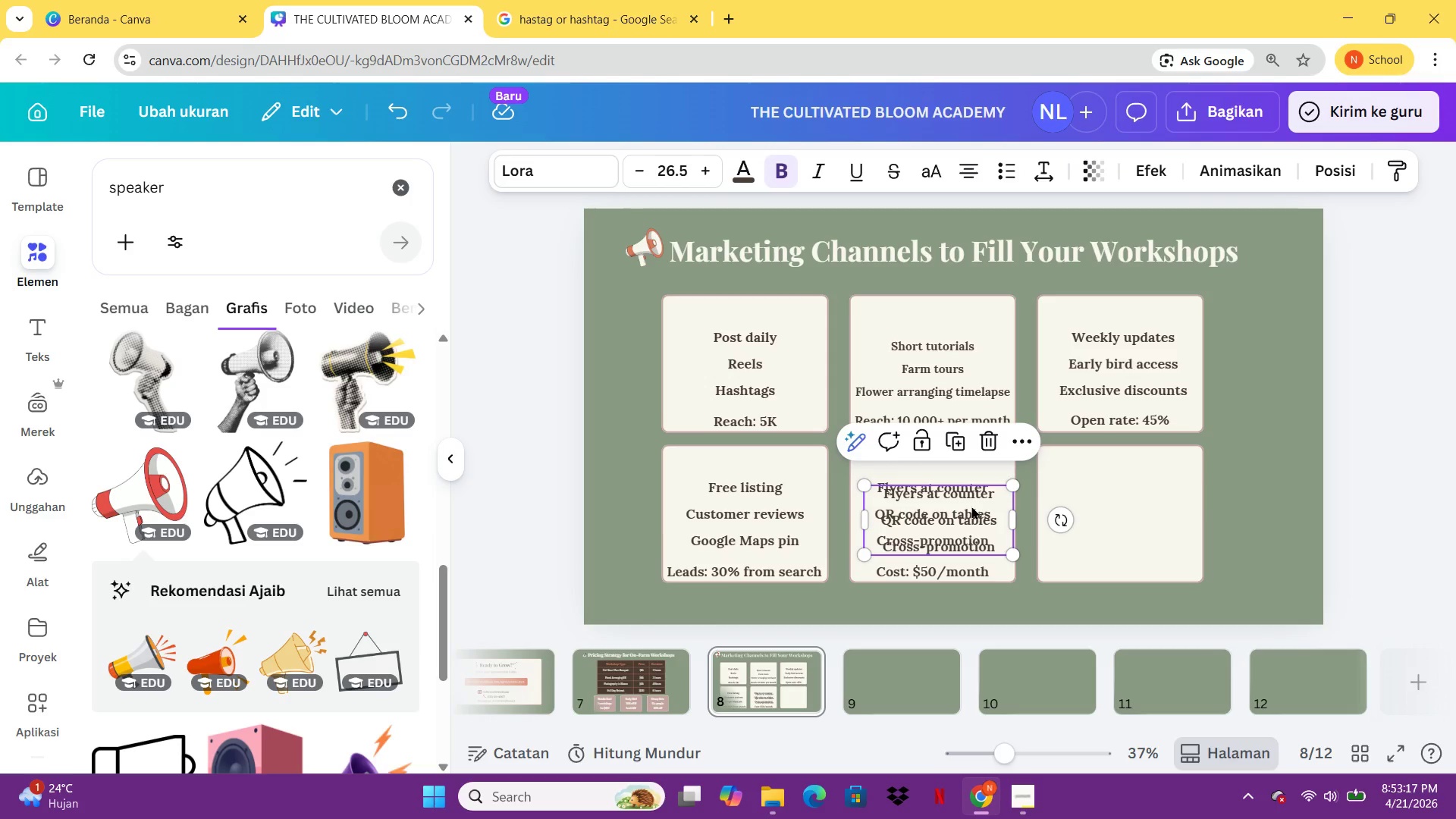 
left_click_drag(start_coordinate=[971, 506], to_coordinate=[1153, 503])
 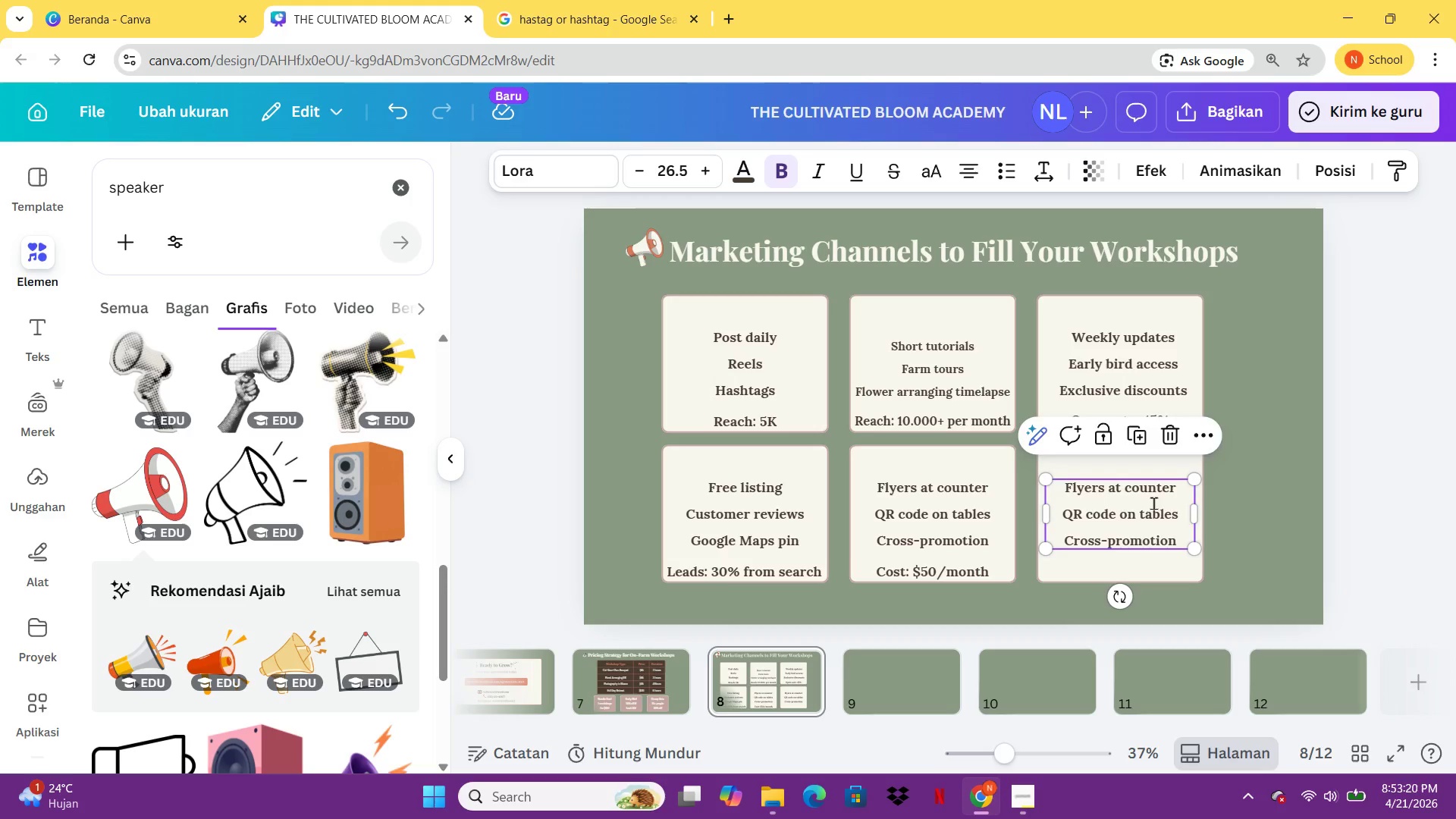 
double_click([1153, 503])
 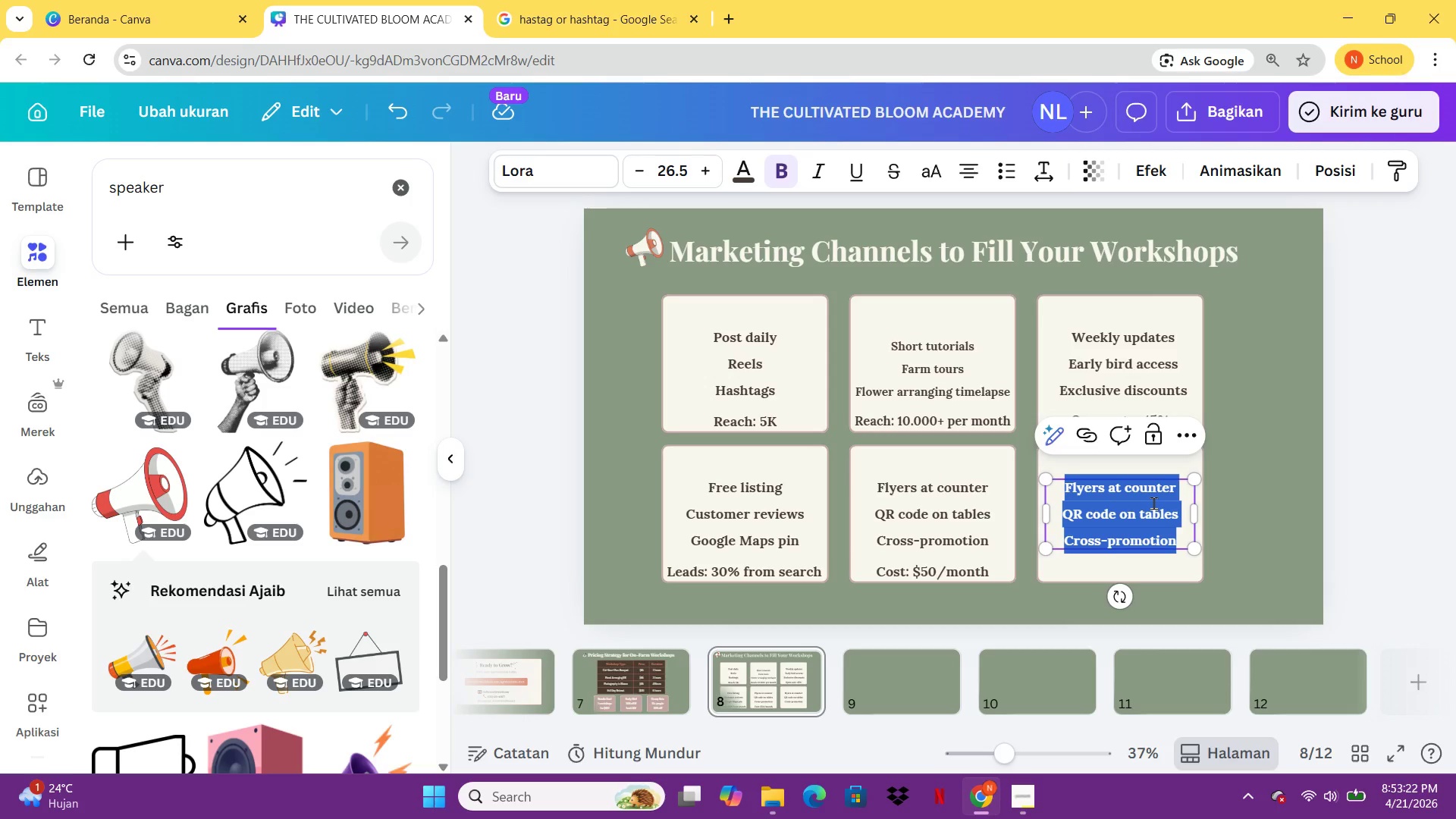 
type(Pop-up booth)
 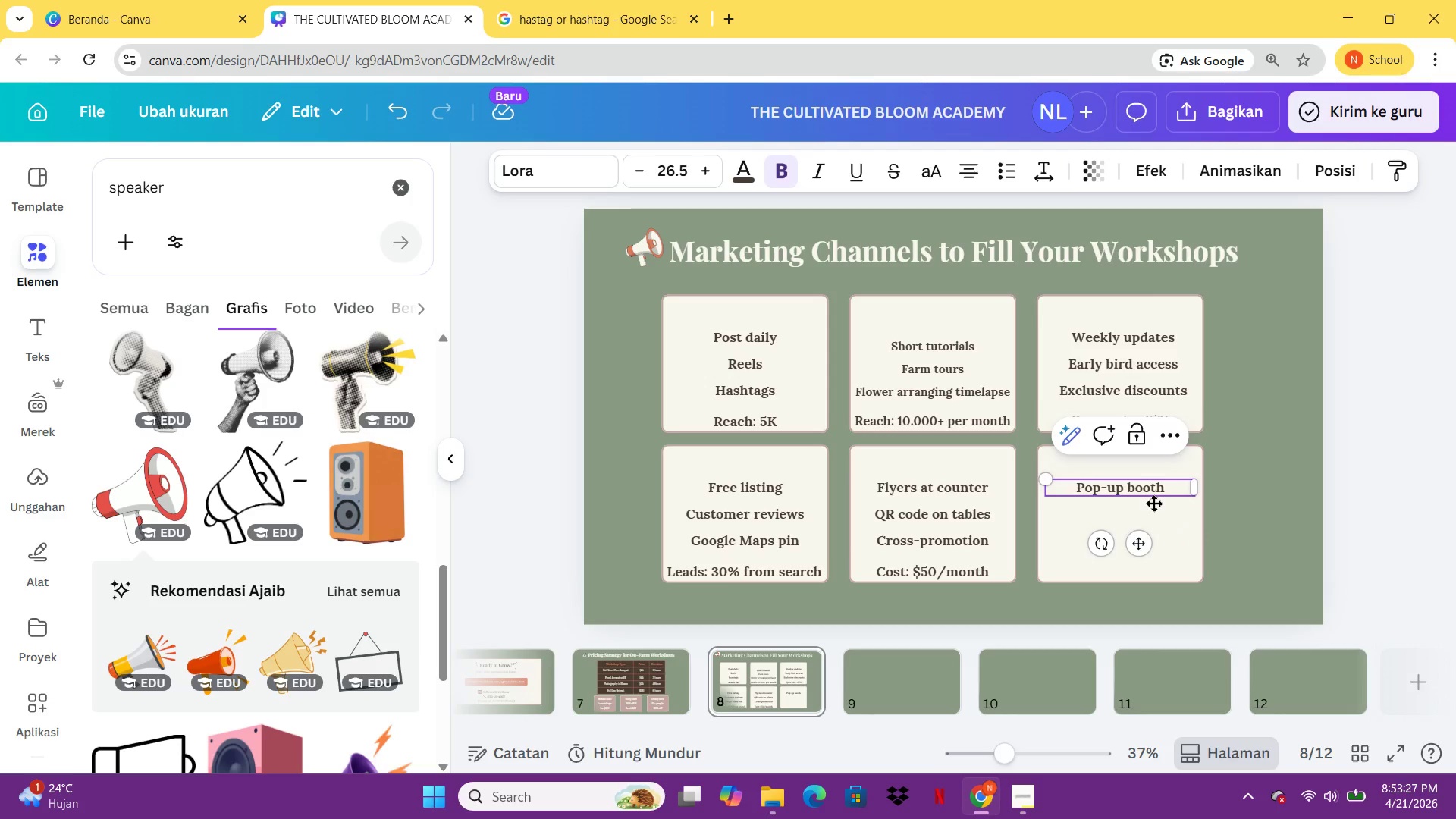 
key(Enter)
 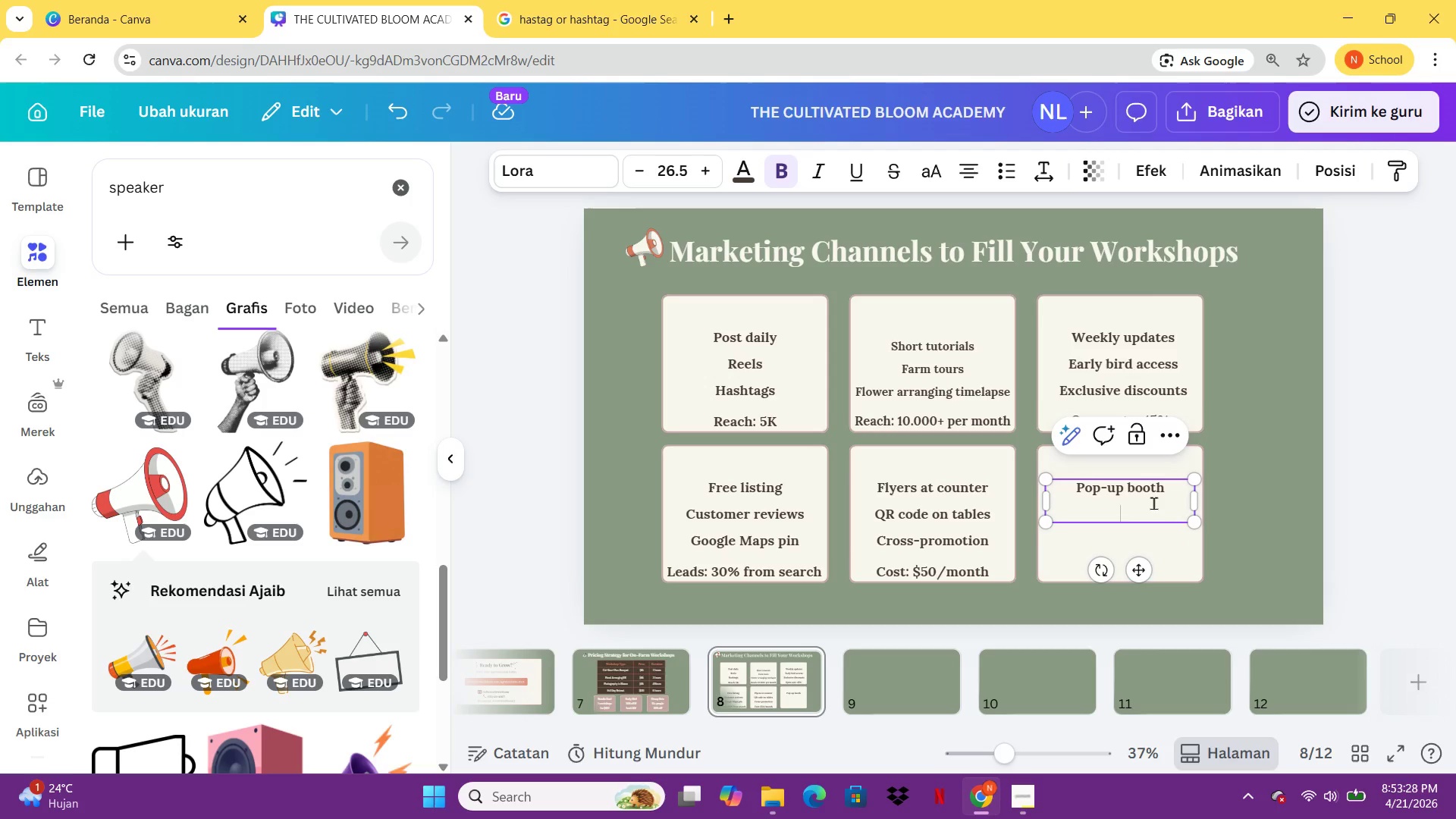 
type(On-site sign )
key(Backspace)
type(-ups)
 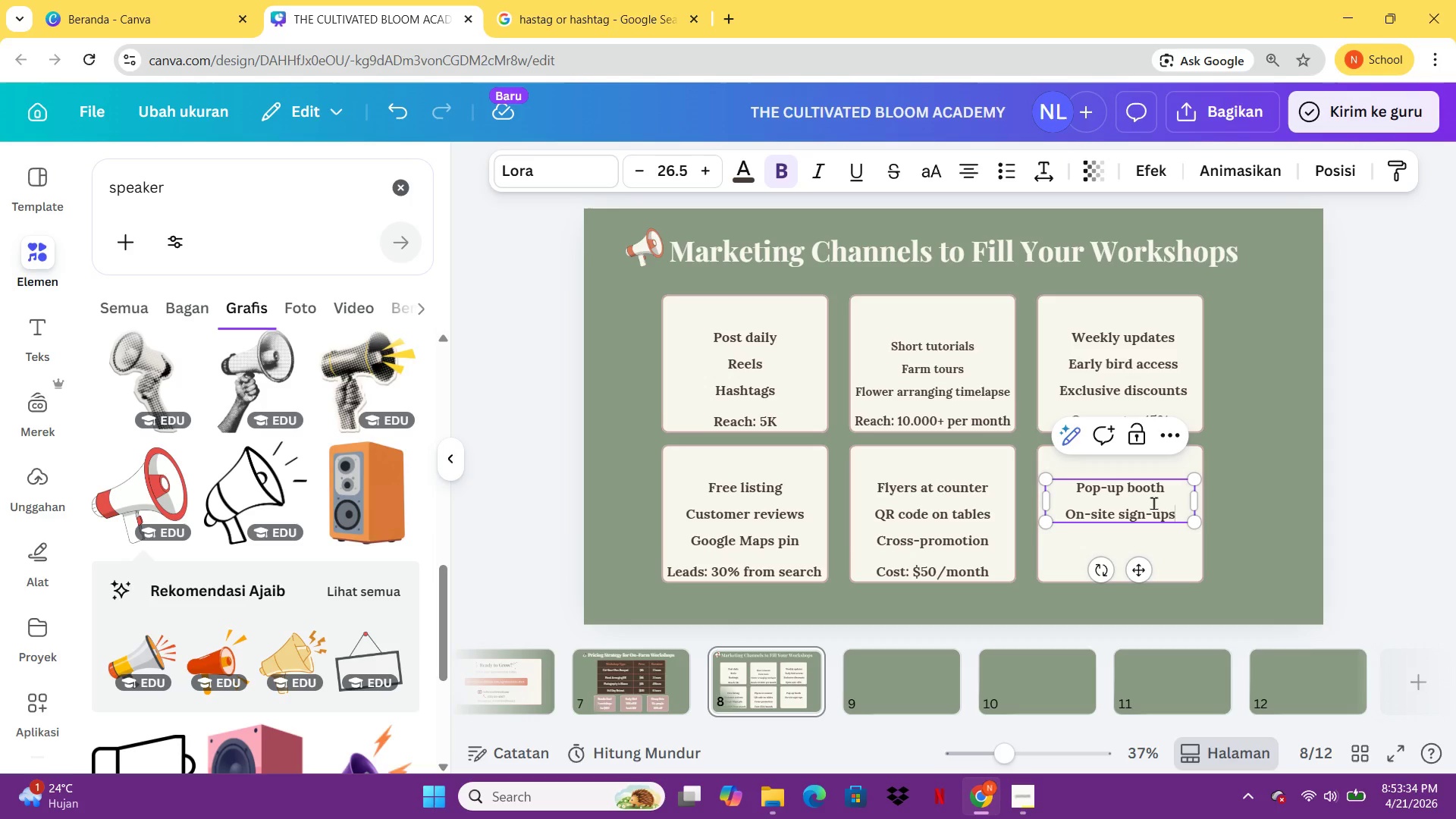 
key(Enter)
 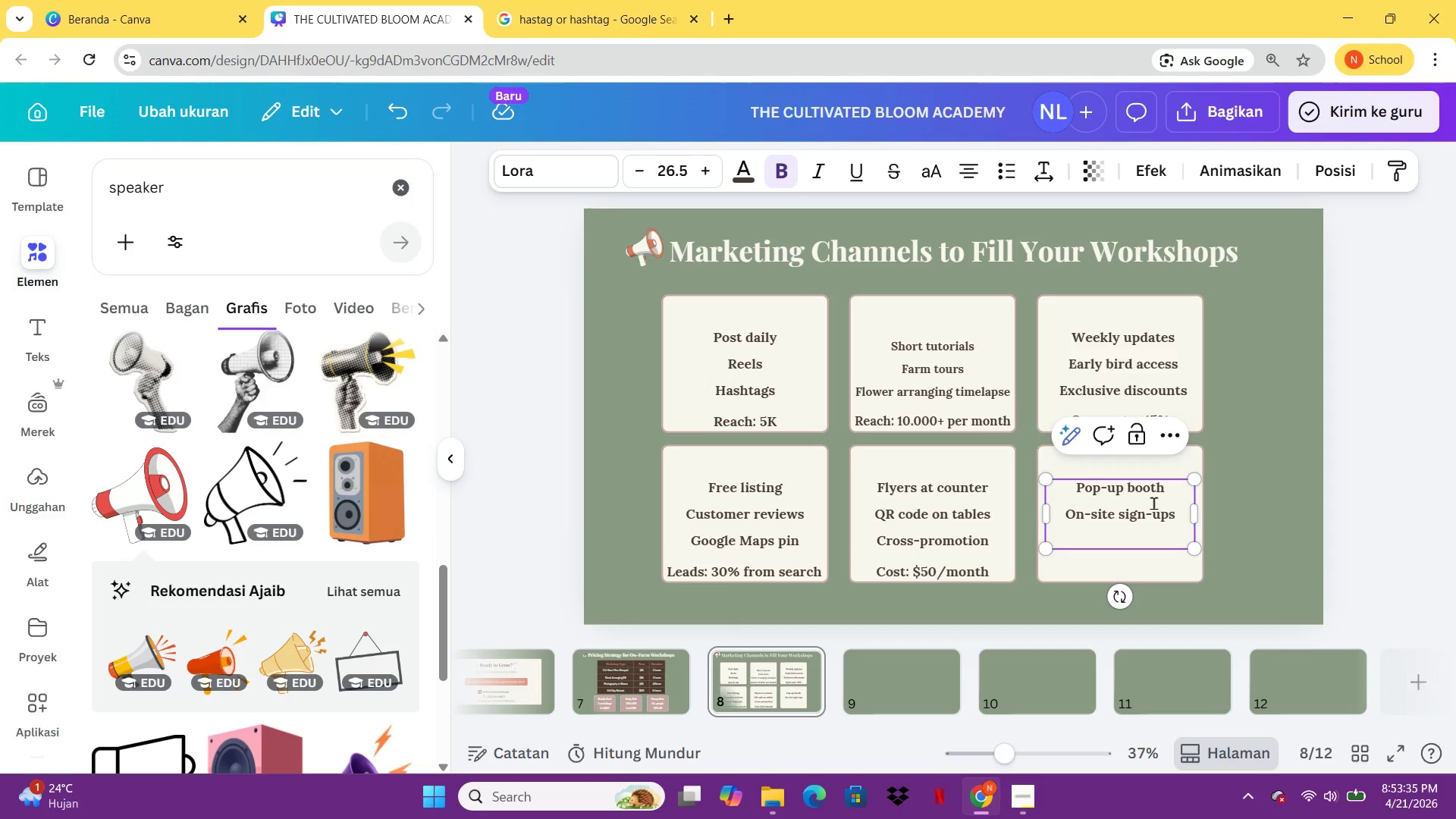 
type(Flower si)
key(Backspace)
type(ampe)
key(Backspace)
type(les)
 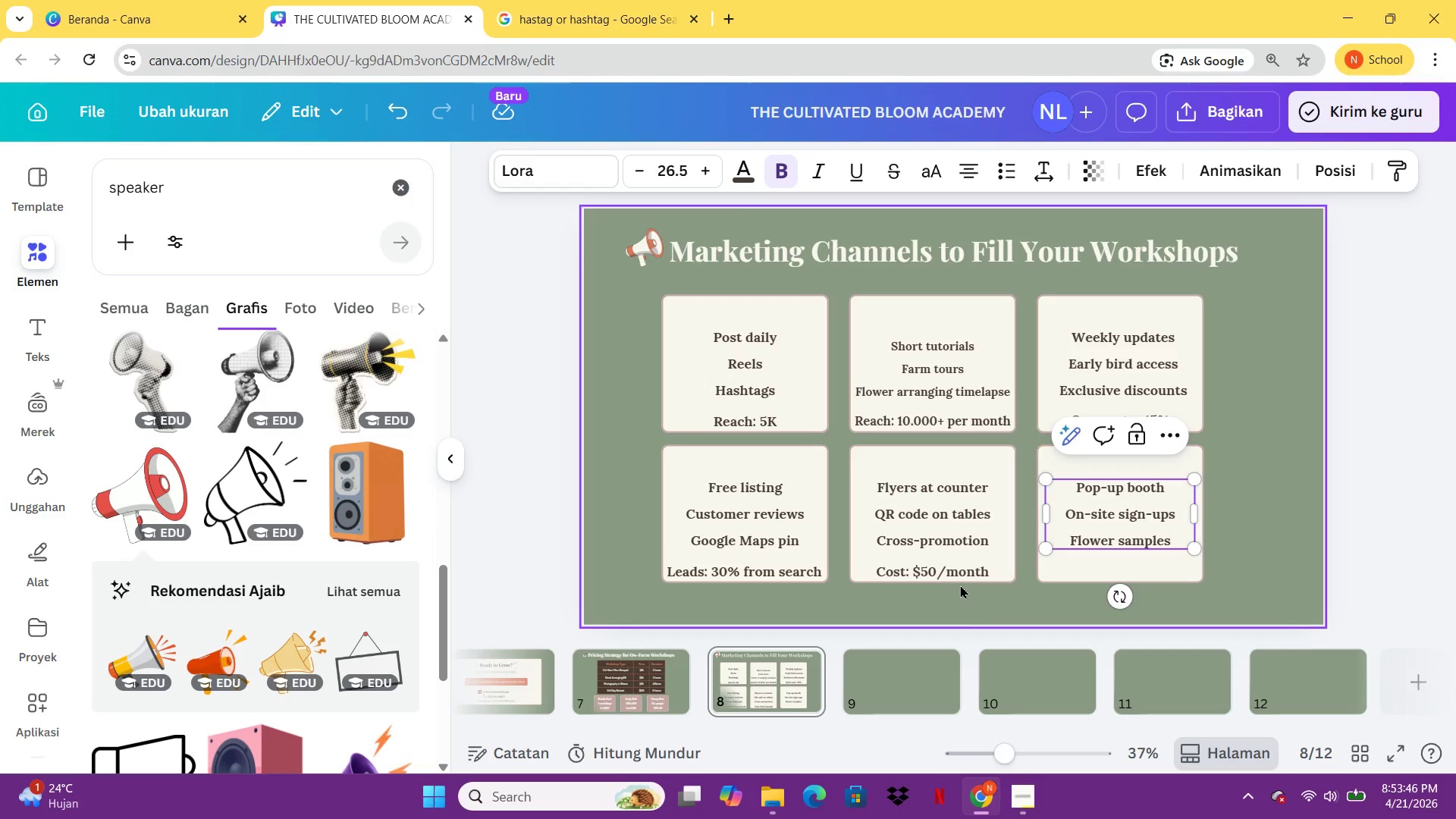 
left_click([972, 575])
 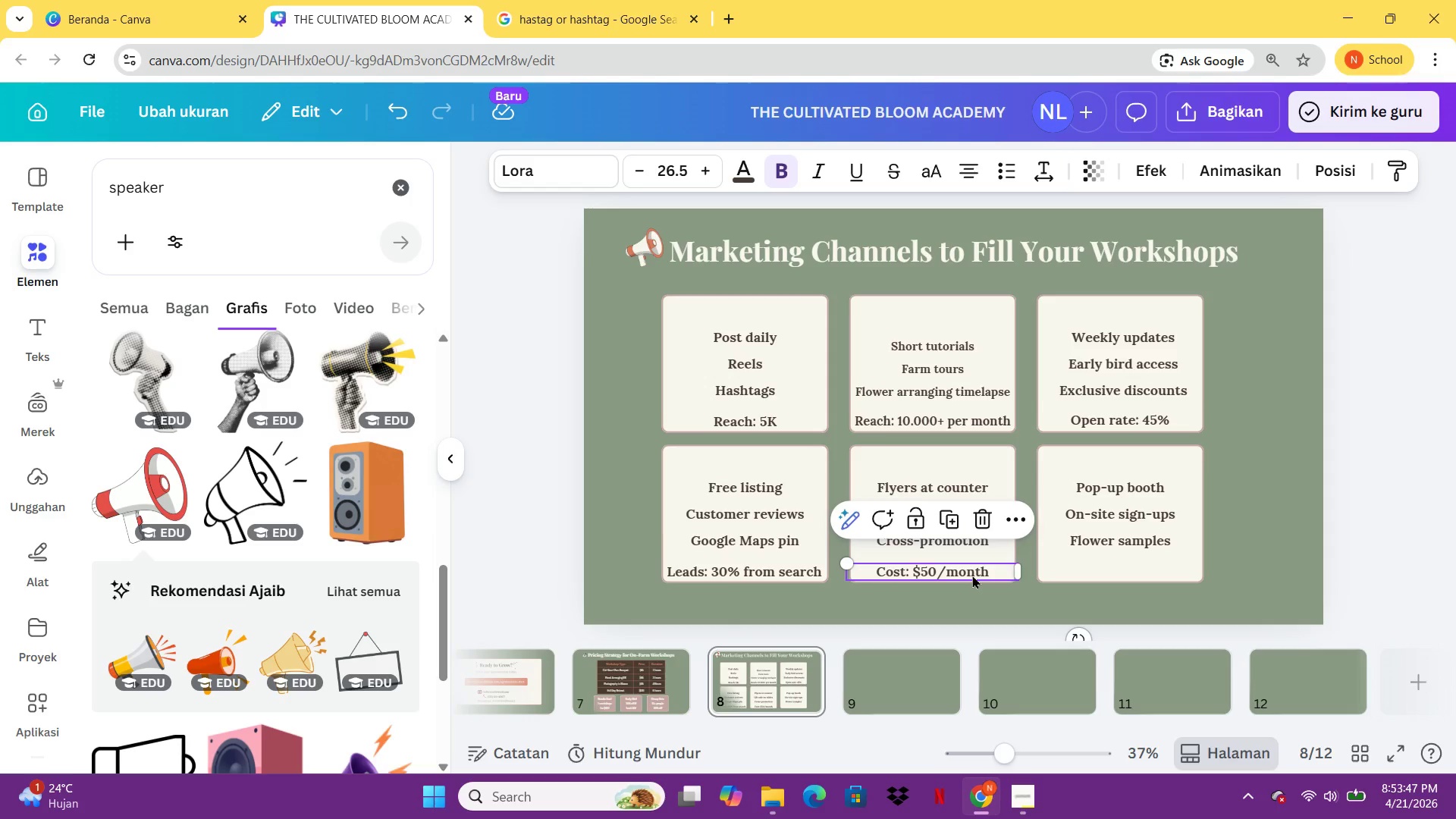 
key(Control+C)
 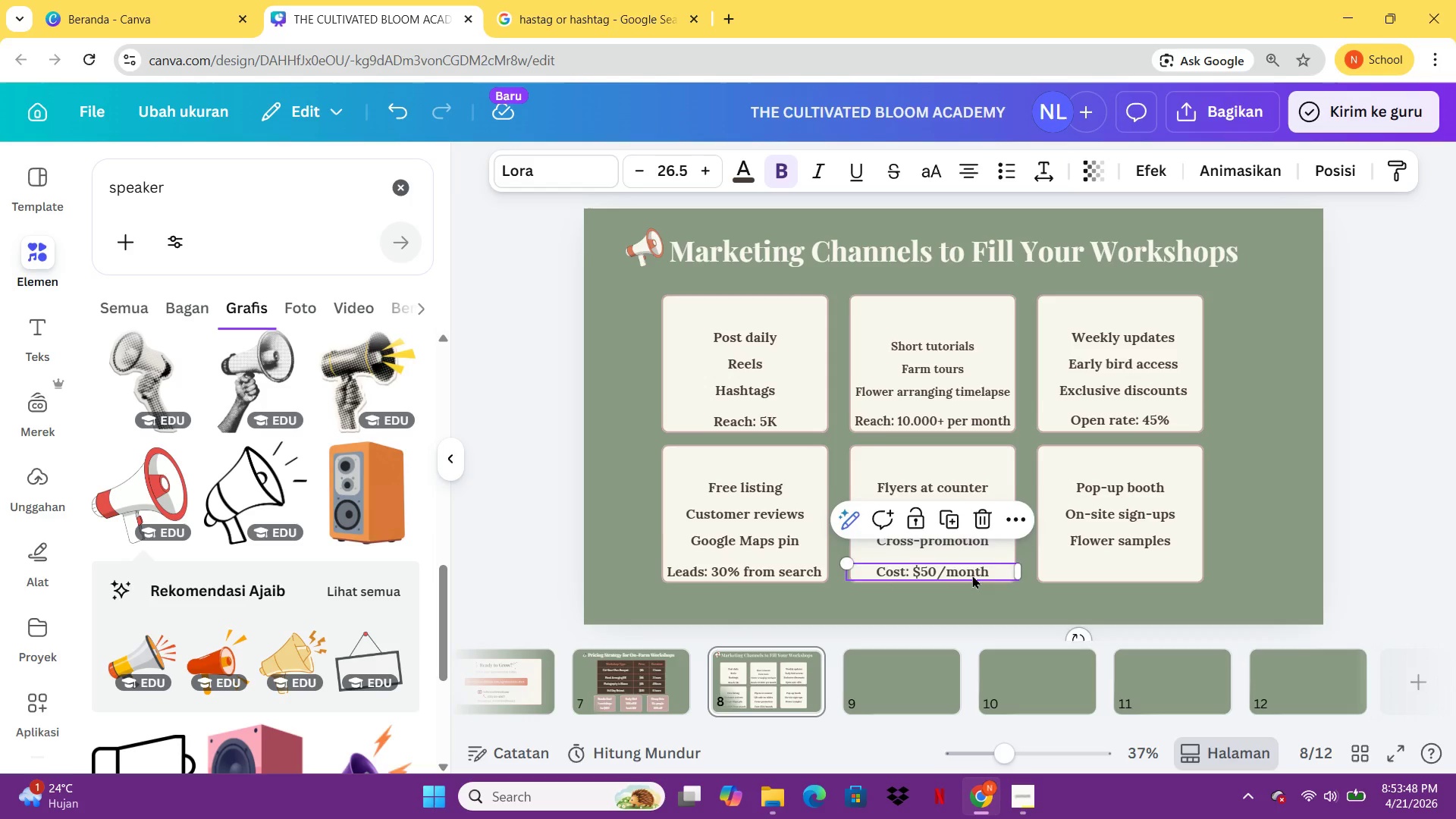 
key(Control+V)
 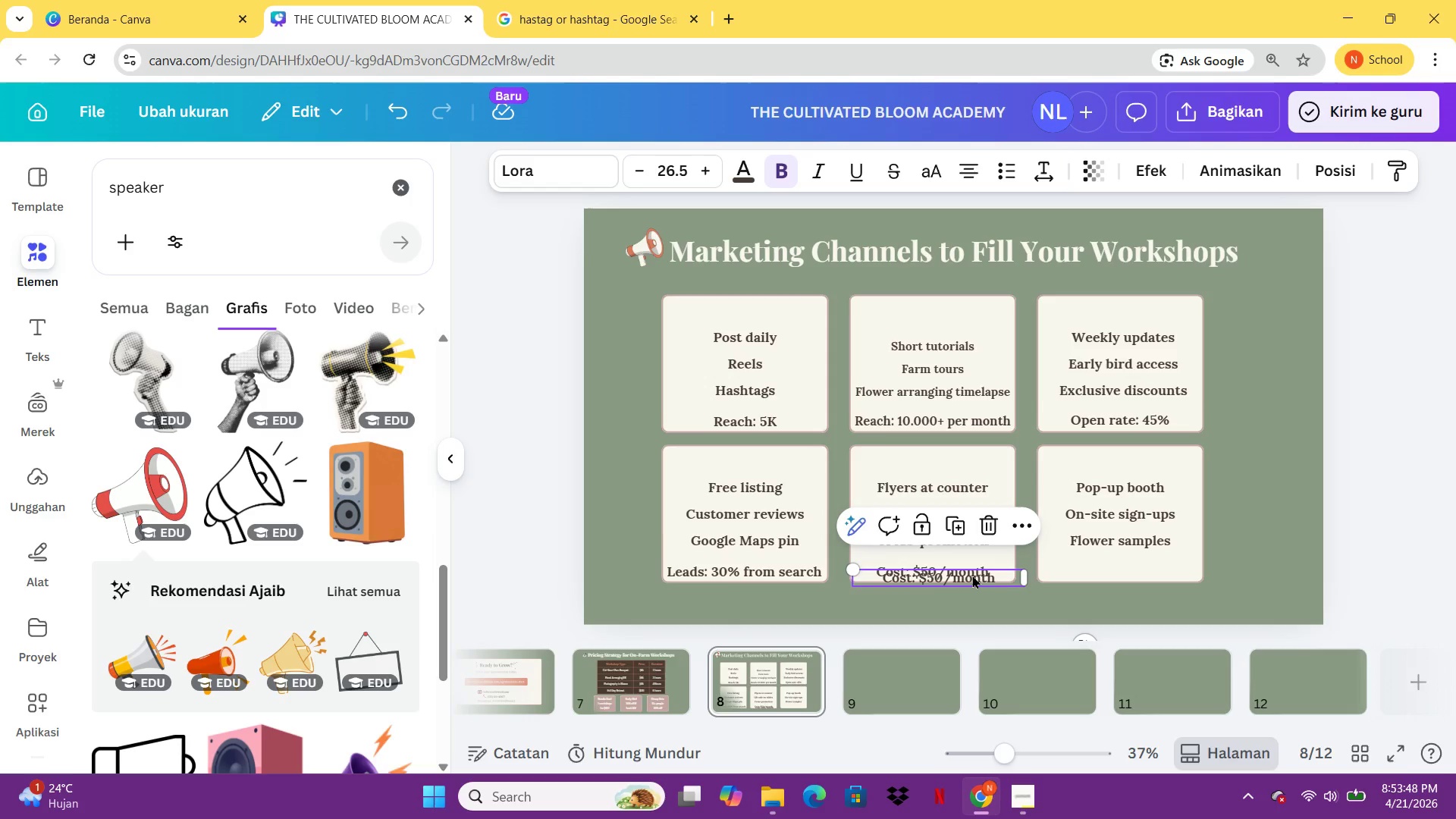 
left_click_drag(start_coordinate=[972, 575], to_coordinate=[1153, 569])
 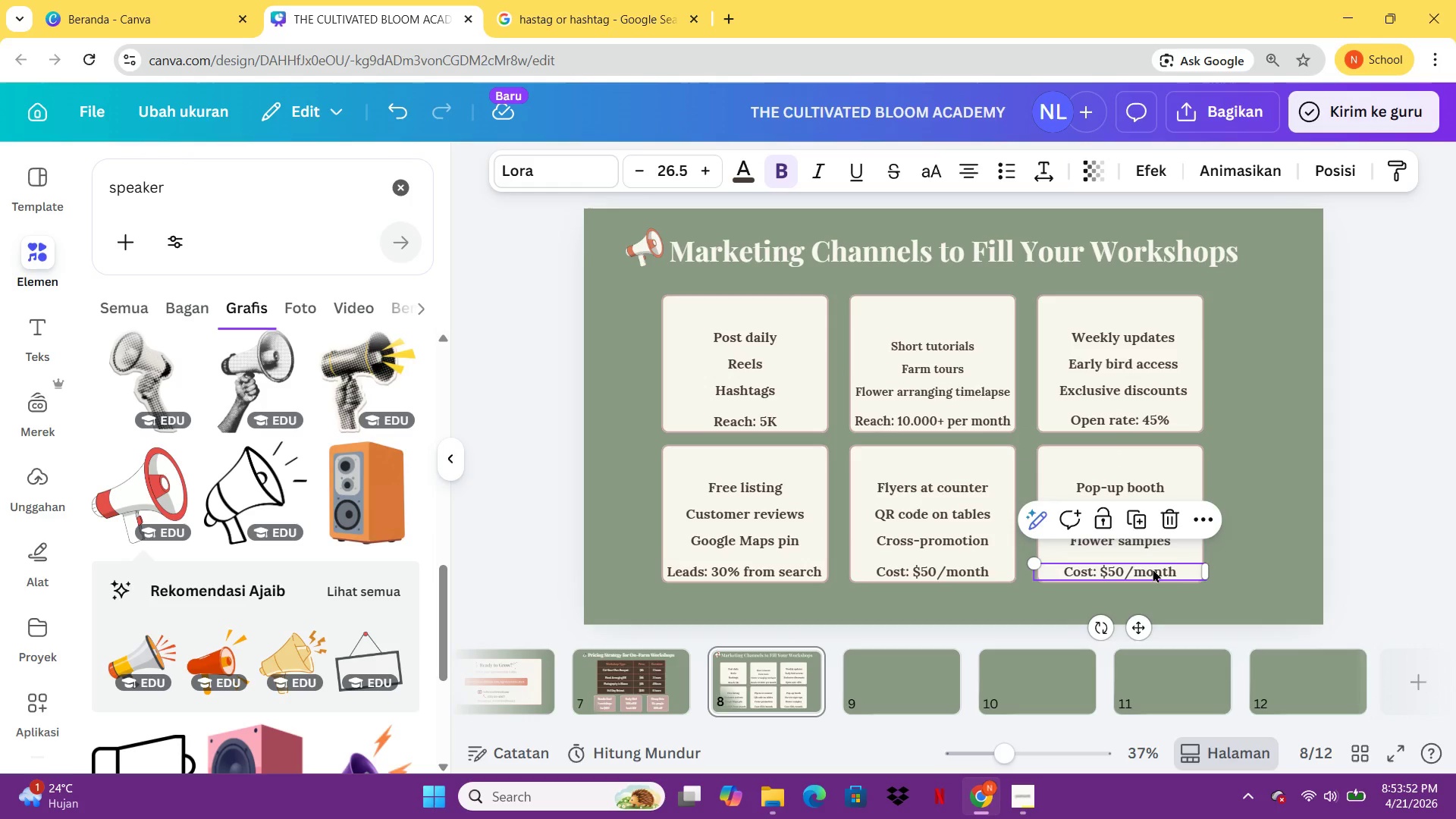 
double_click([1153, 569])
 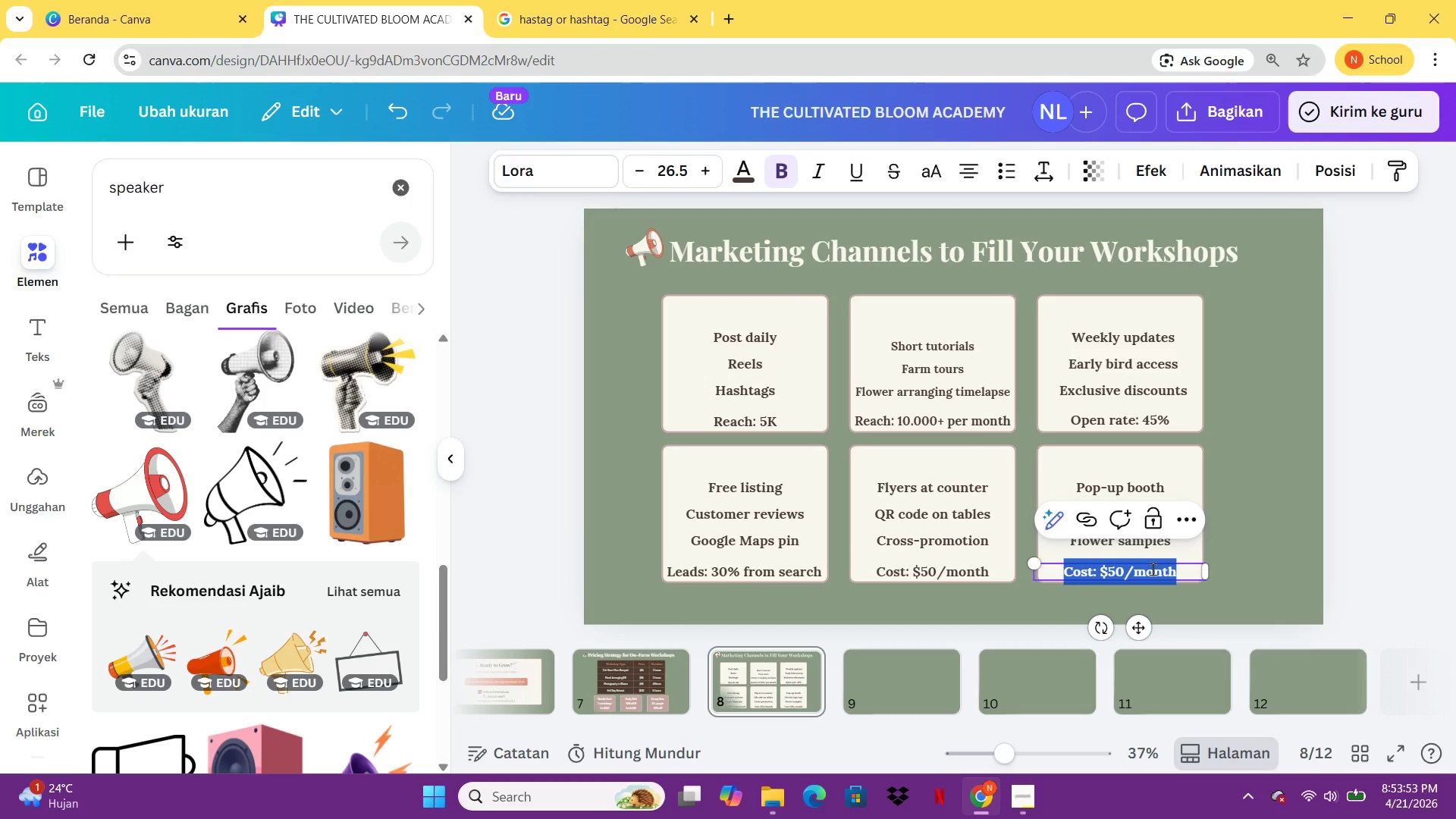 
type(Conversion: 25% sign-up rate)
 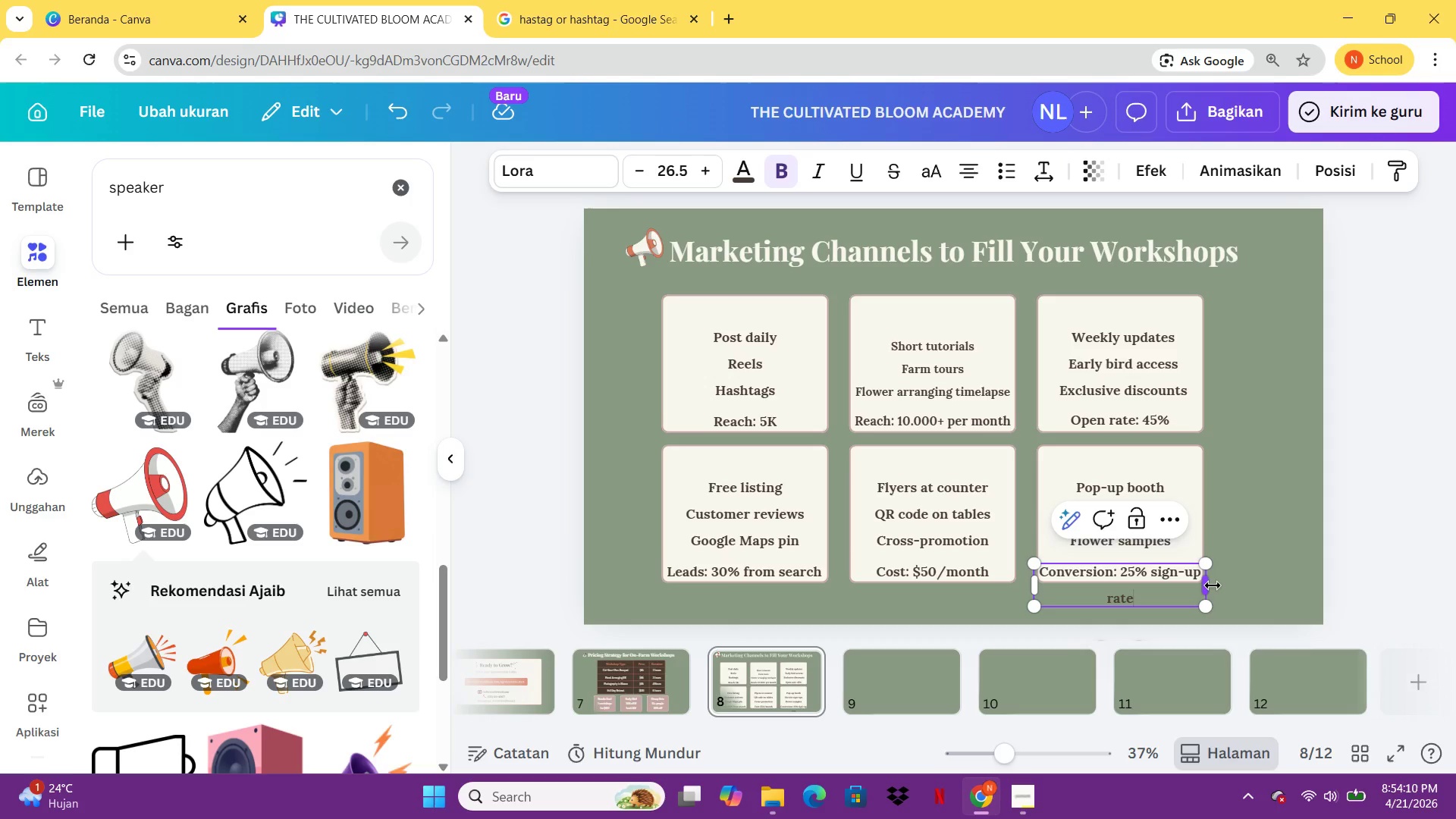 
left_click_drag(start_coordinate=[1213, 585], to_coordinate=[1240, 584])
 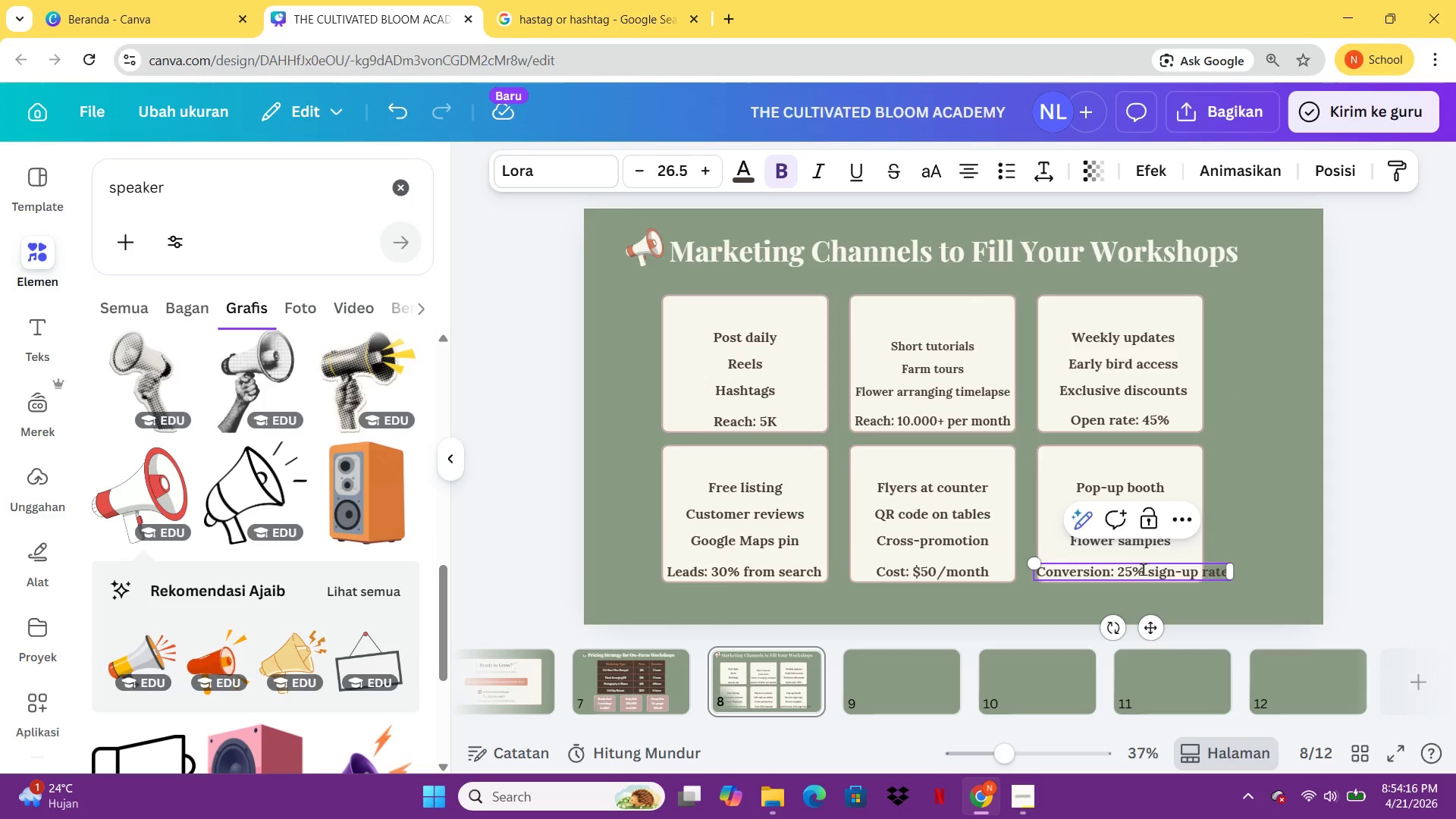 
left_click([1257, 536])
 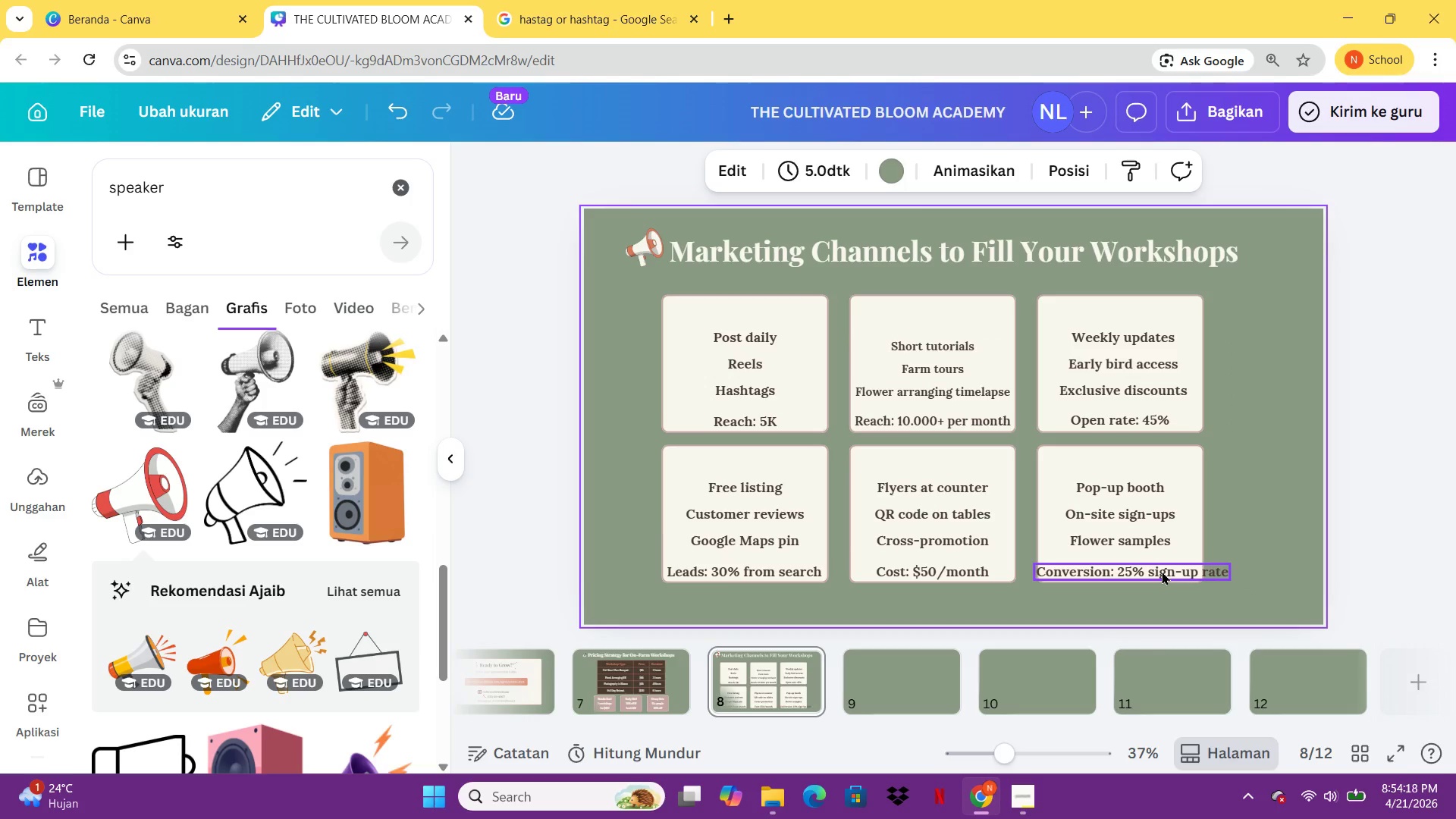 
left_click_drag(start_coordinate=[1162, 571], to_coordinate=[1173, 570])
 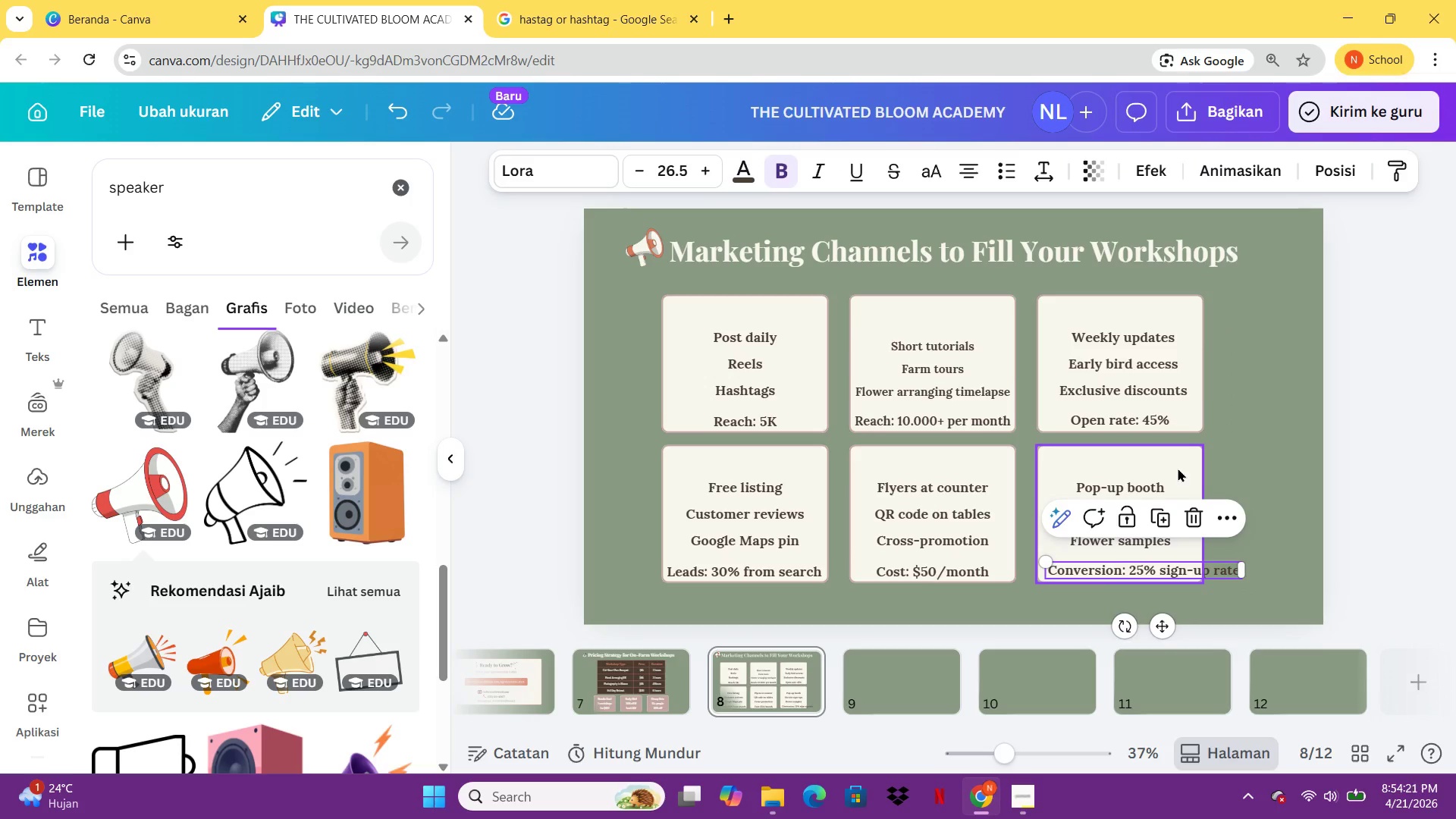 
left_click([1178, 468])
 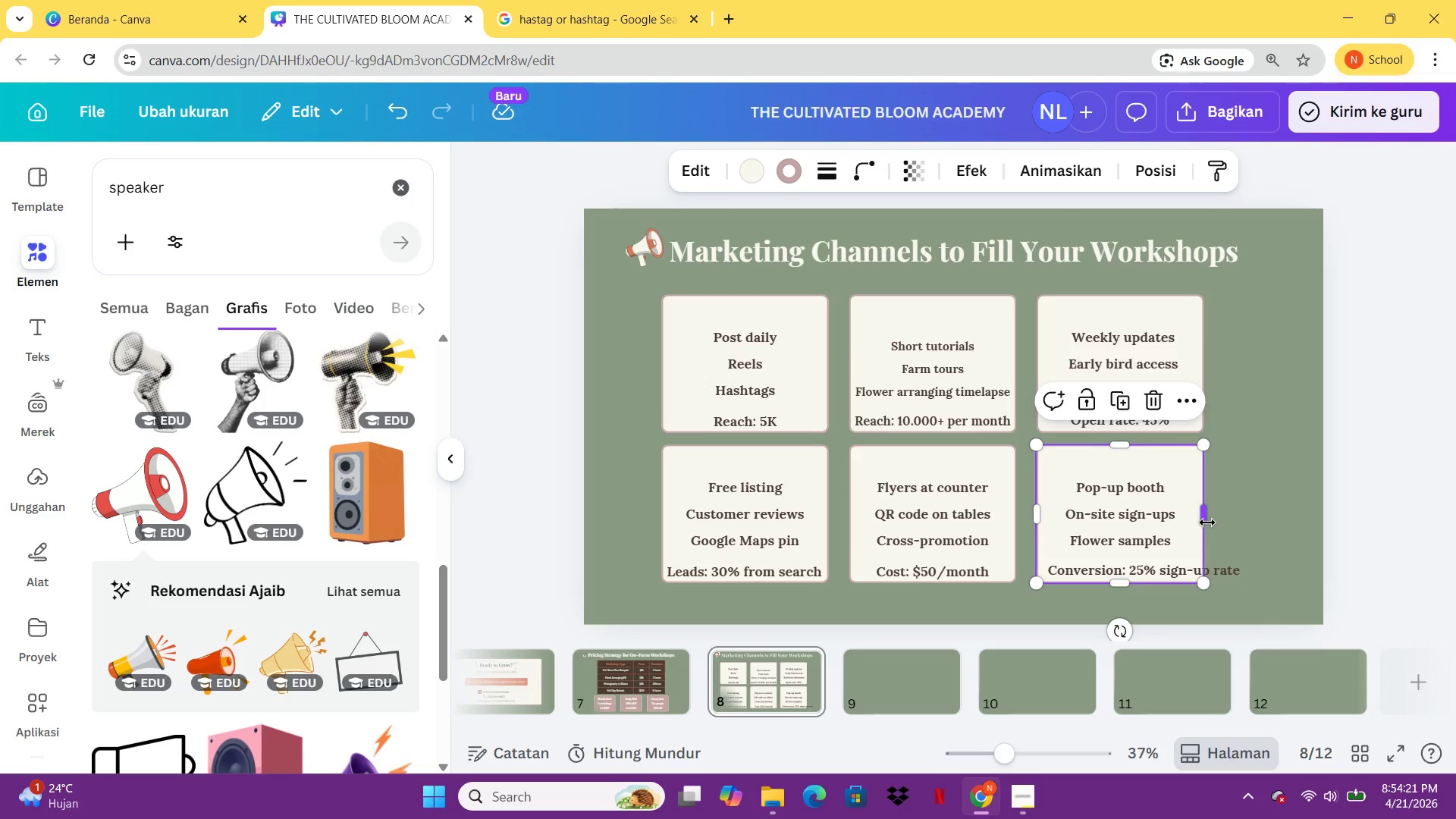 
left_click_drag(start_coordinate=[1207, 522], to_coordinate=[1261, 524])
 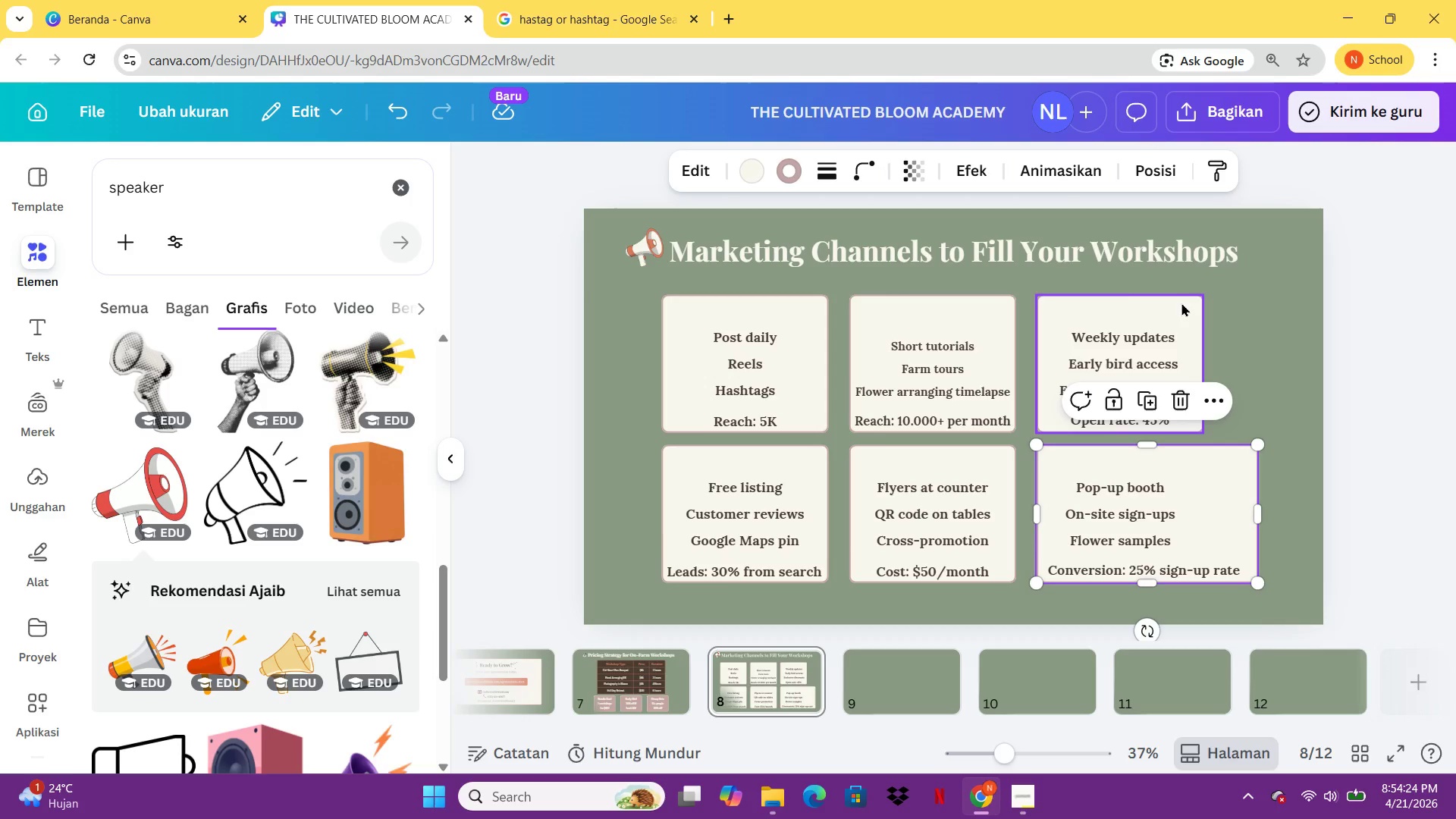 
left_click([1180, 304])
 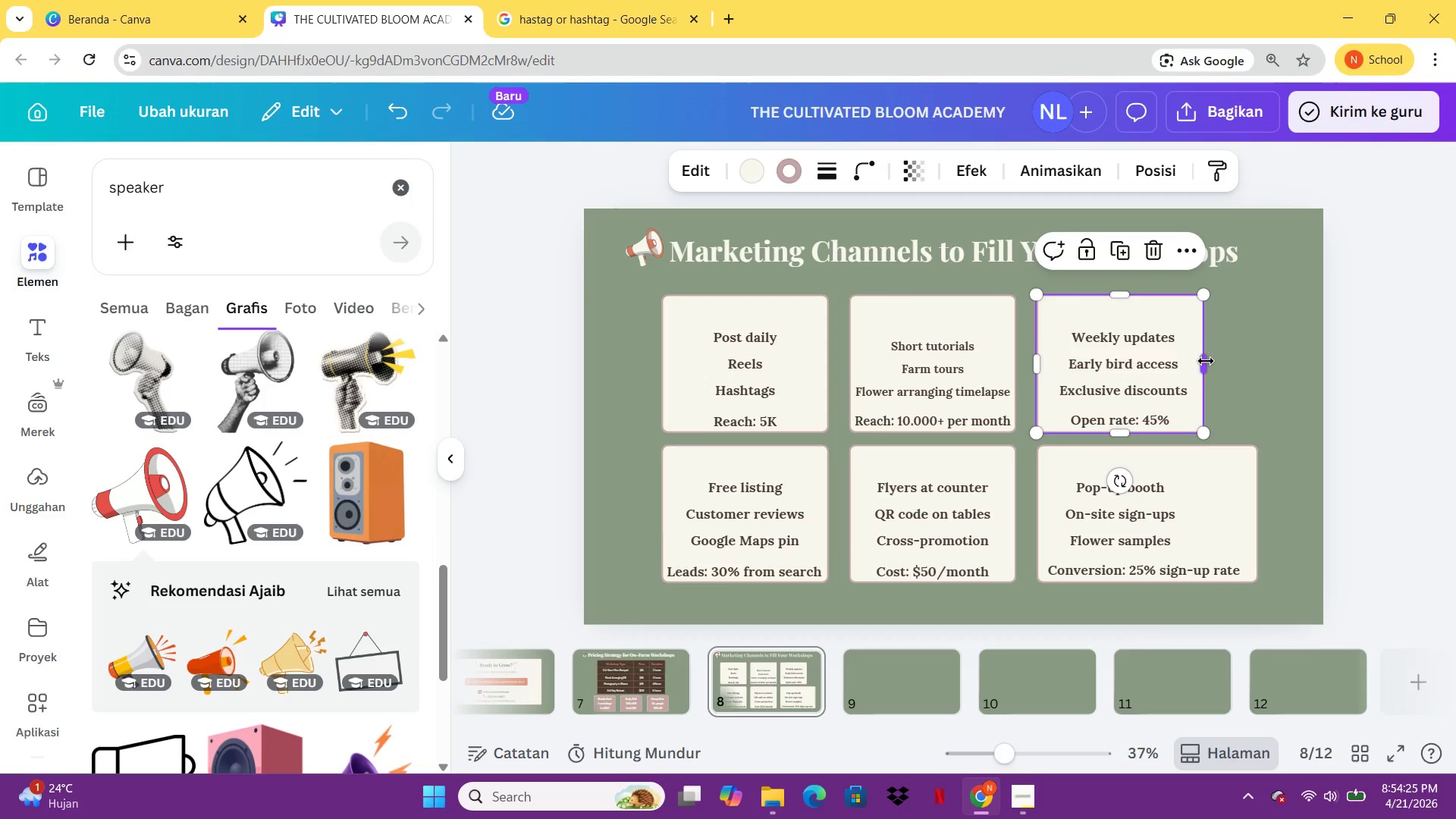 
left_click_drag(start_coordinate=[1206, 362], to_coordinate=[1265, 366])
 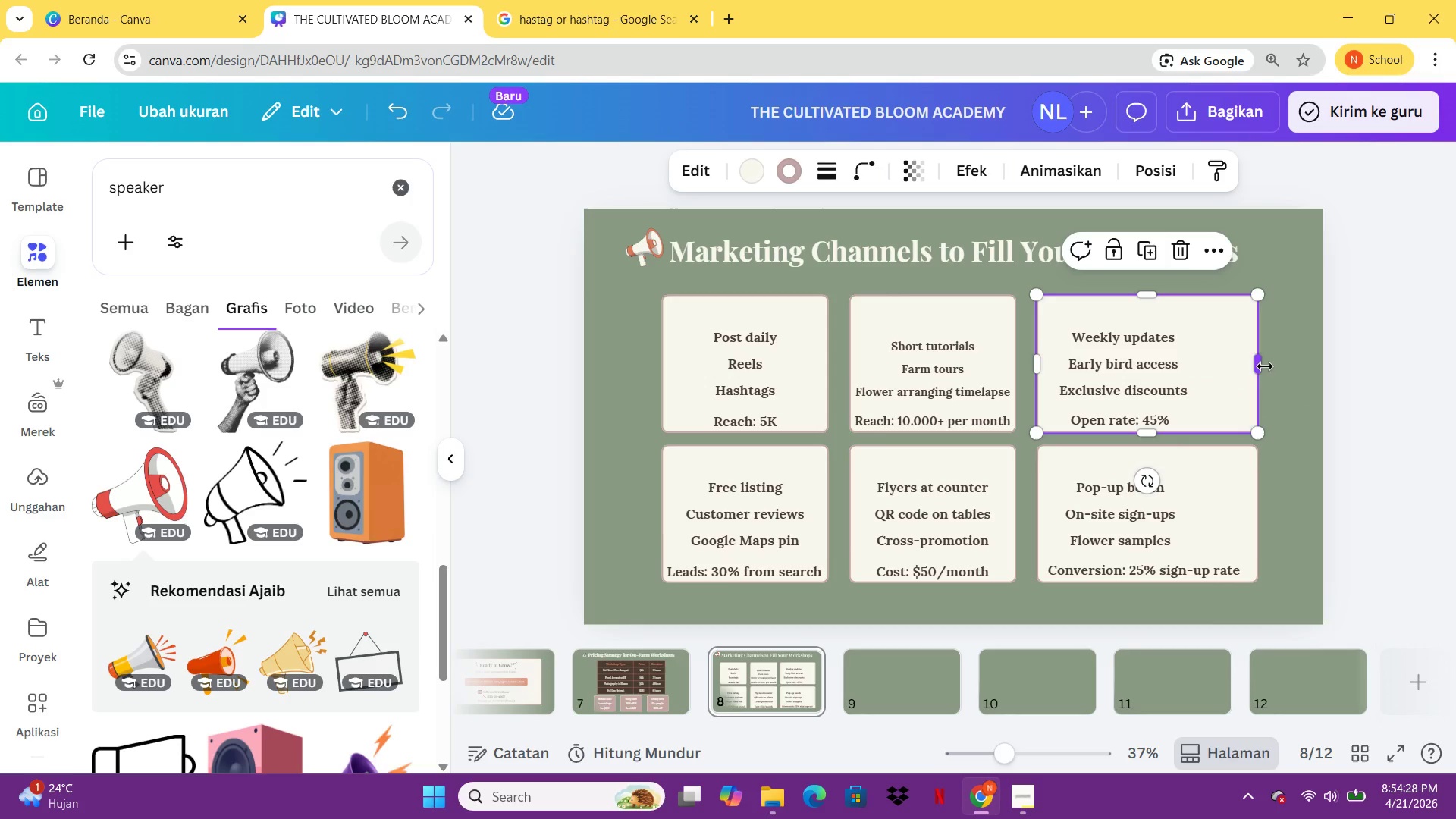 
left_click([1401, 381])
 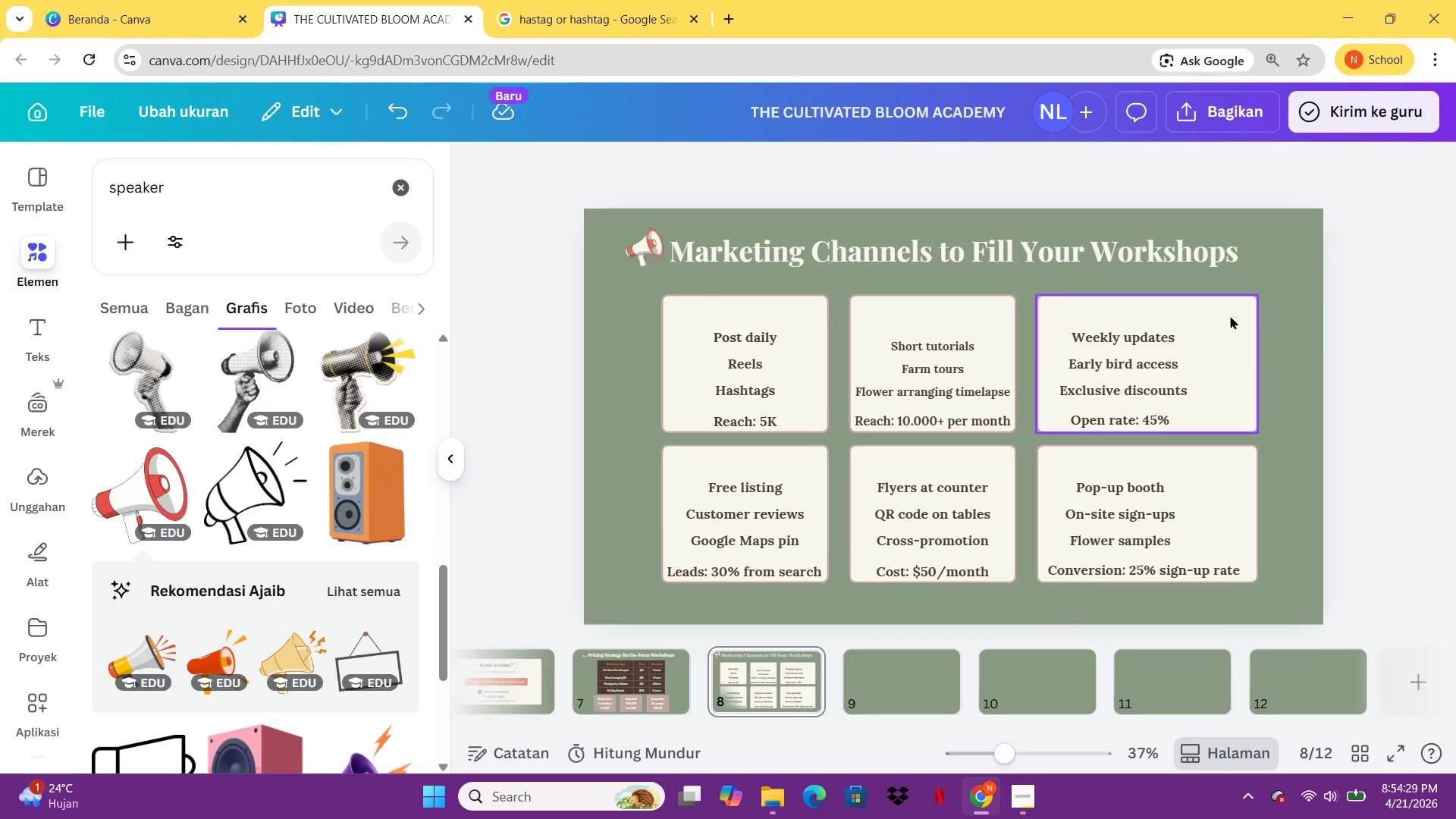 
left_click([1211, 320])
 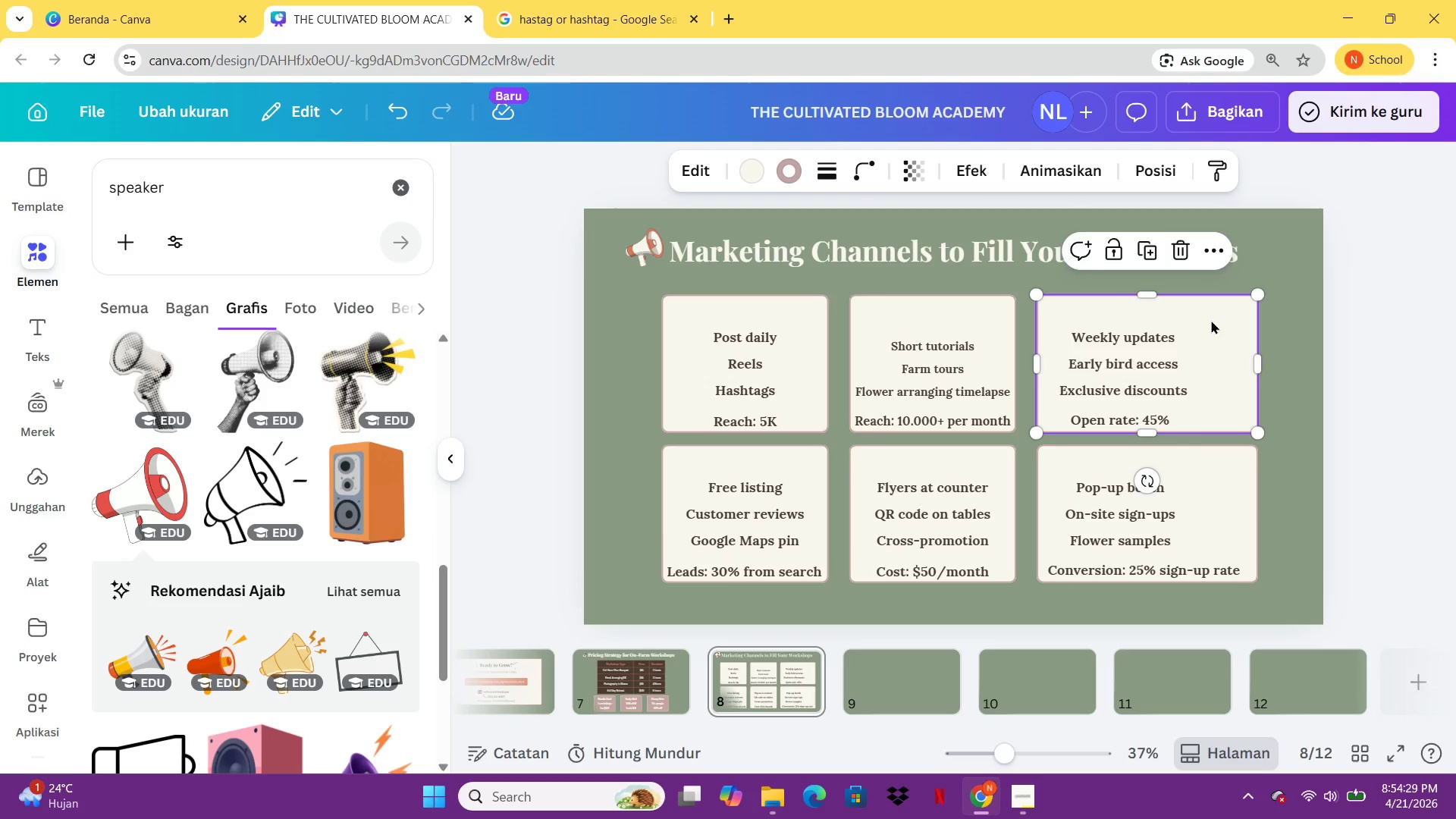 
key(Control+C)
 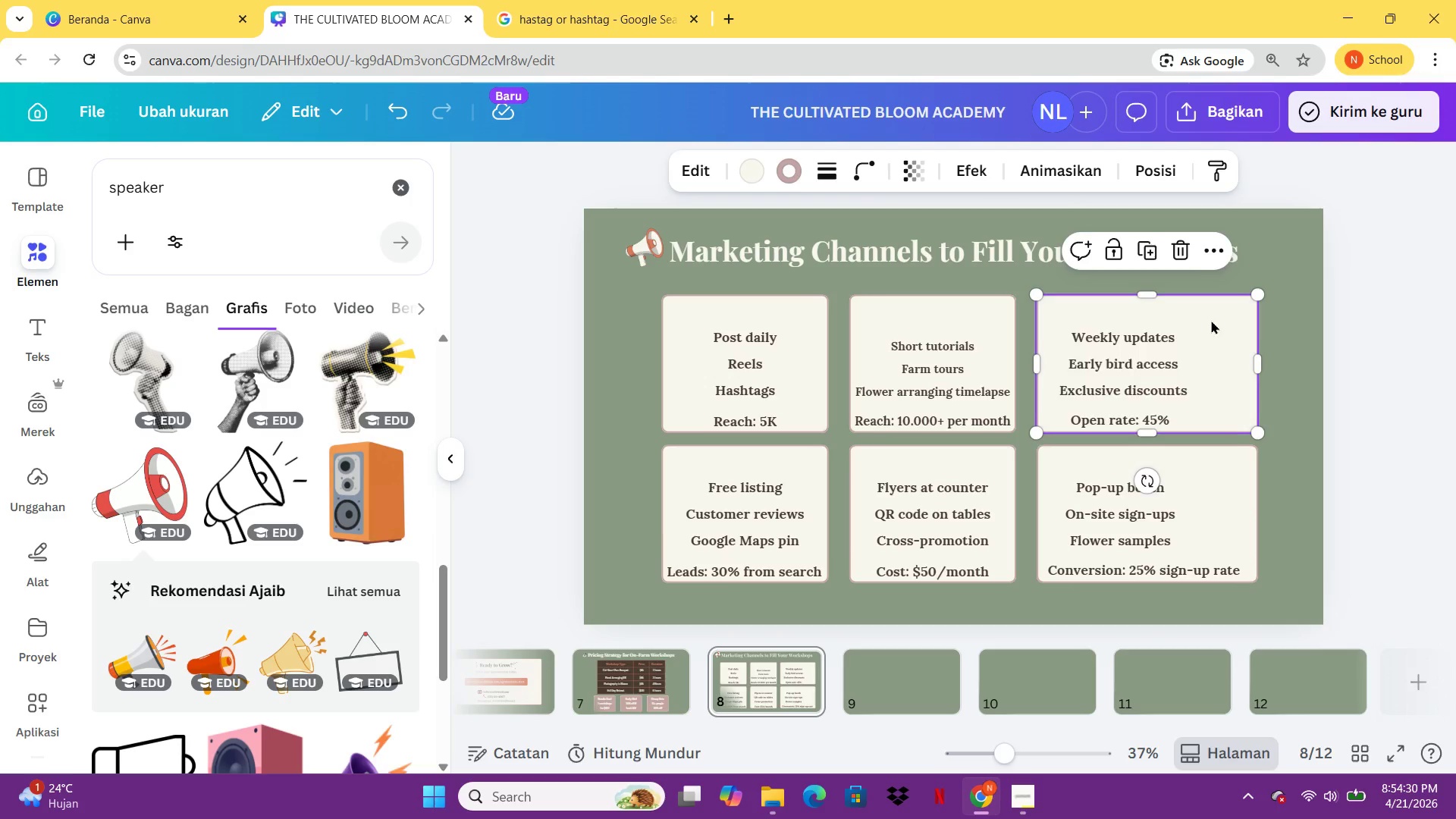 
key(Control+V)
 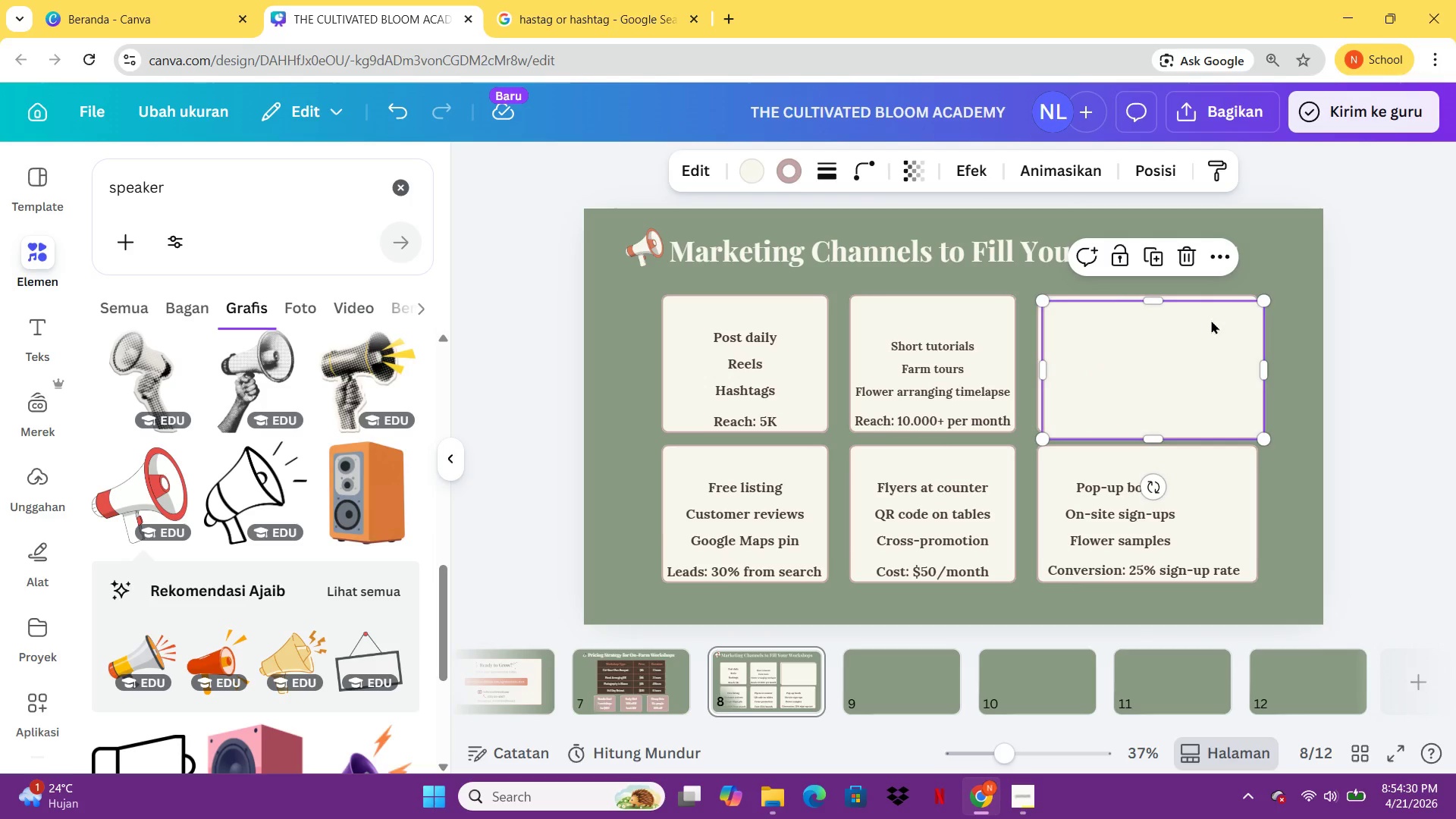 
left_click_drag(start_coordinate=[1211, 320], to_coordinate=[769, 314])
 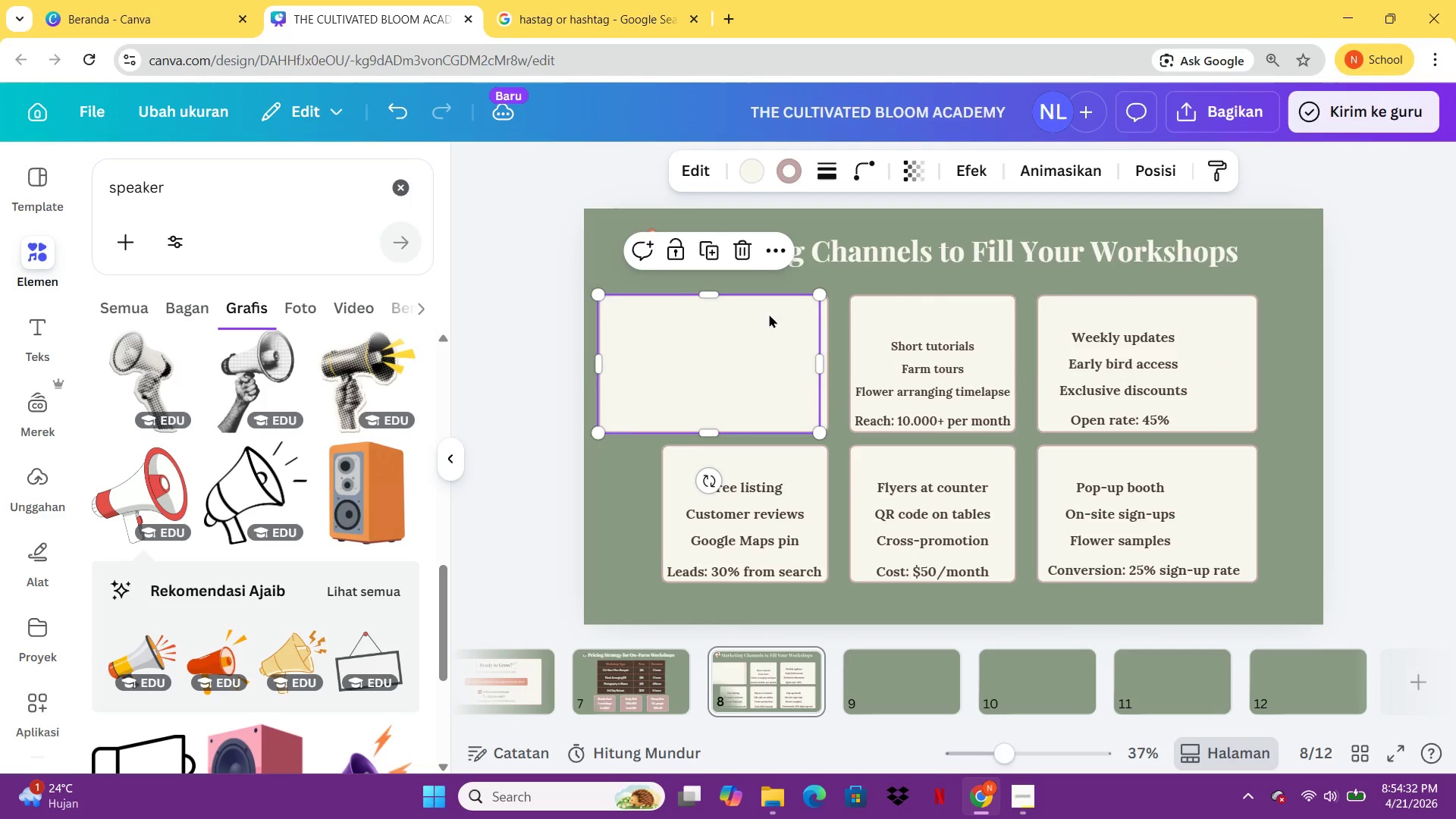 
key(Control+C)
 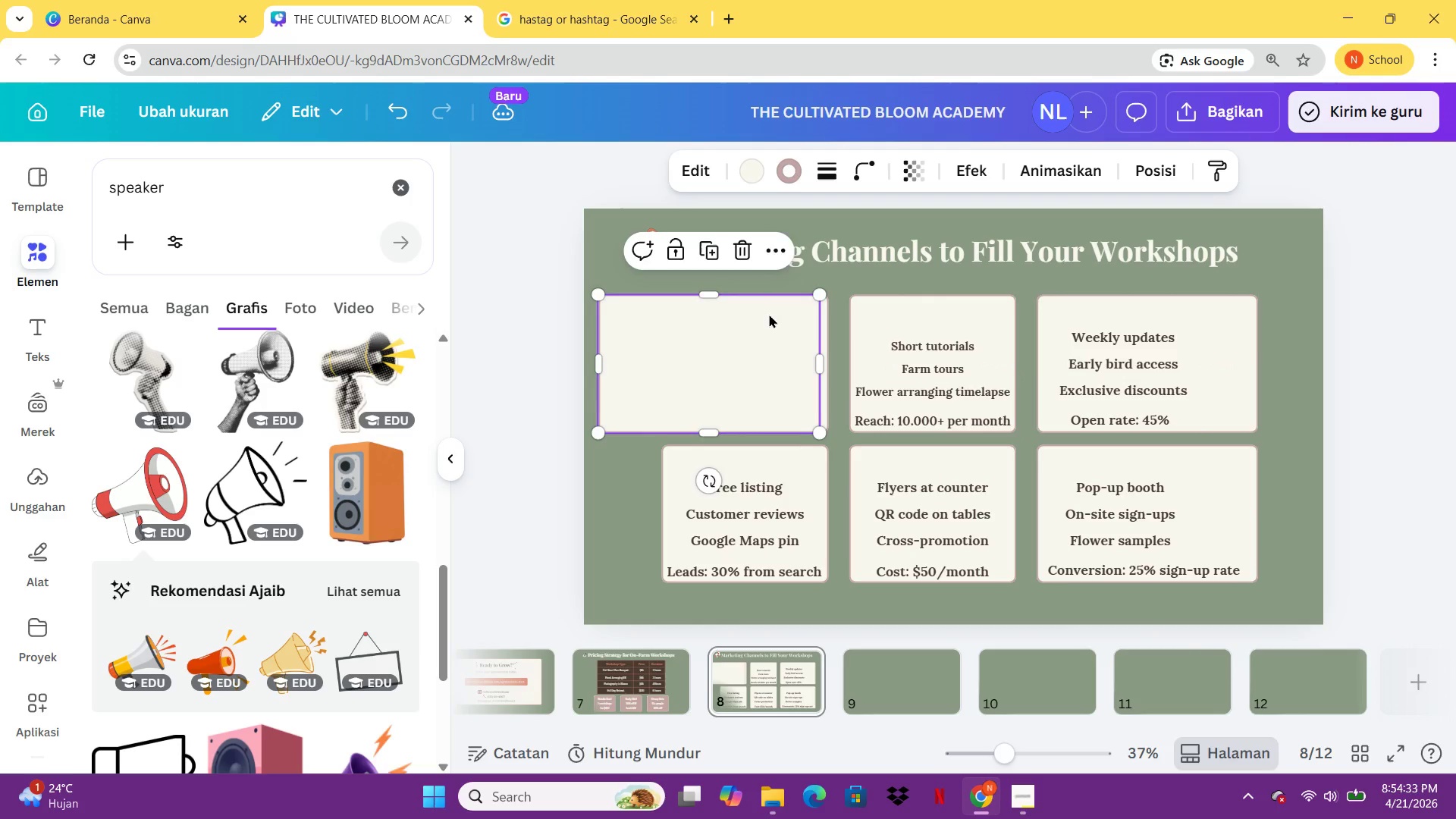 
key(Control+V)
 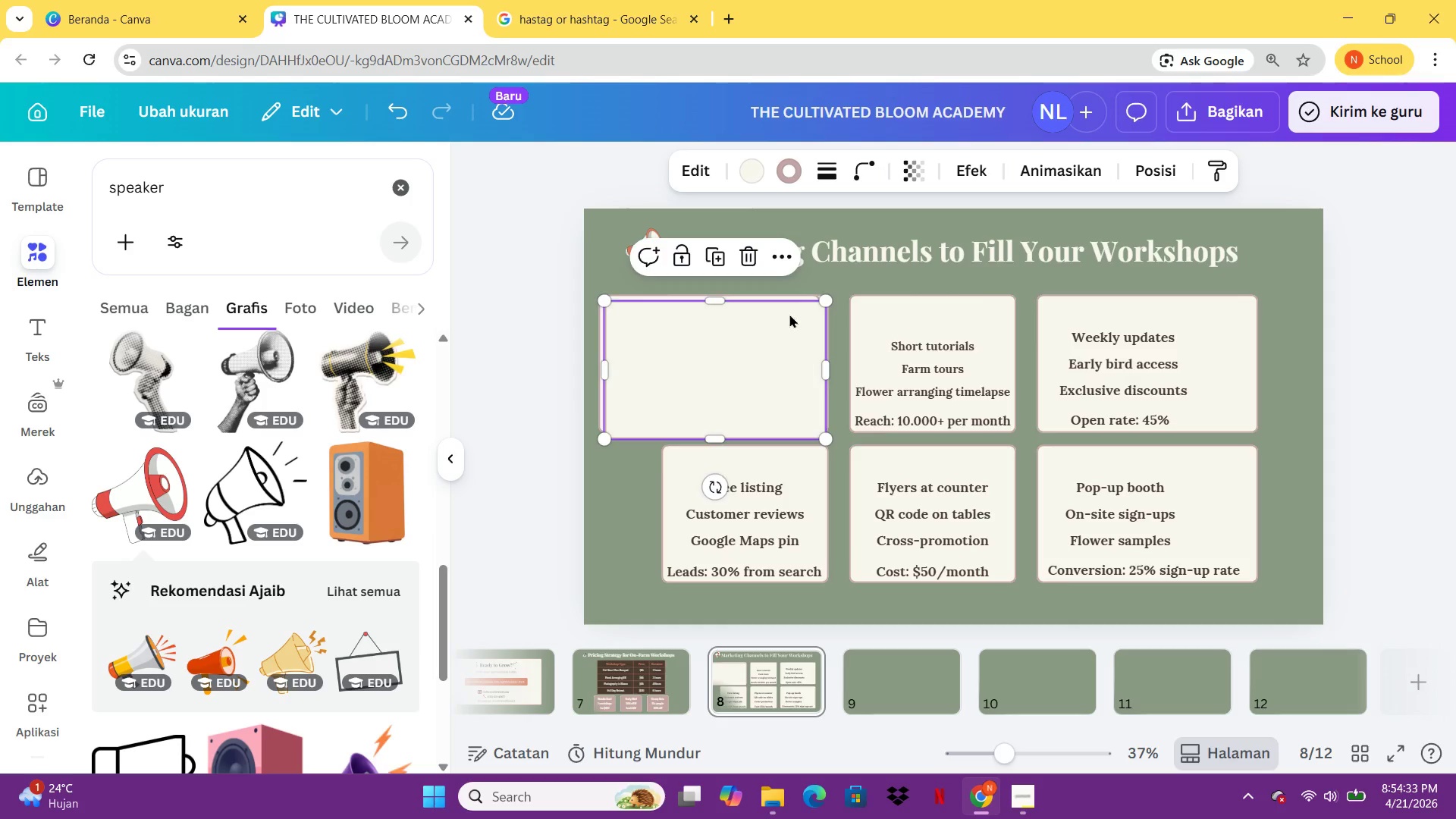 
left_click_drag(start_coordinate=[769, 314], to_coordinate=[1003, 306])
 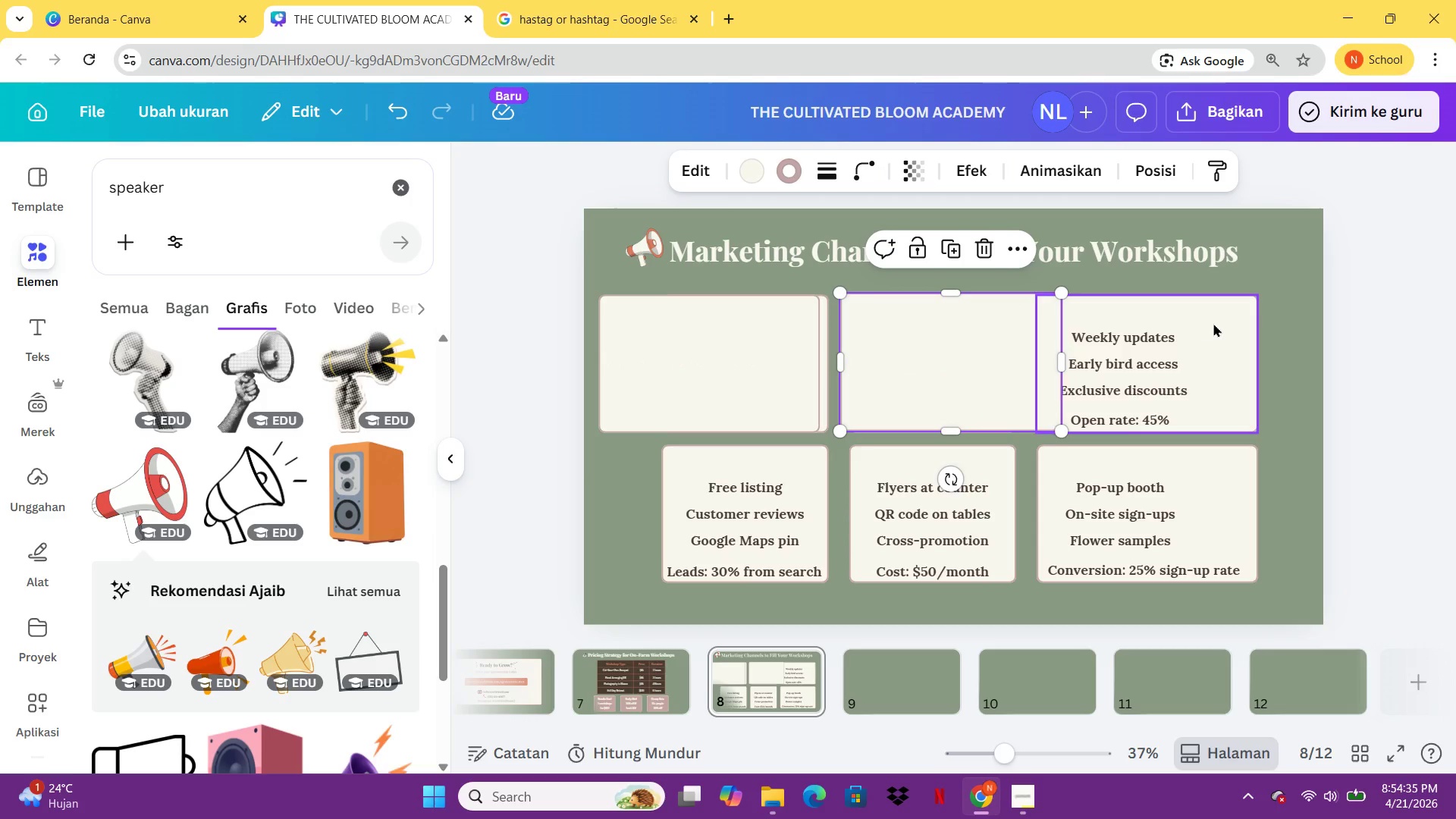 
left_click_drag(start_coordinate=[1216, 325], to_coordinate=[1228, 325])
 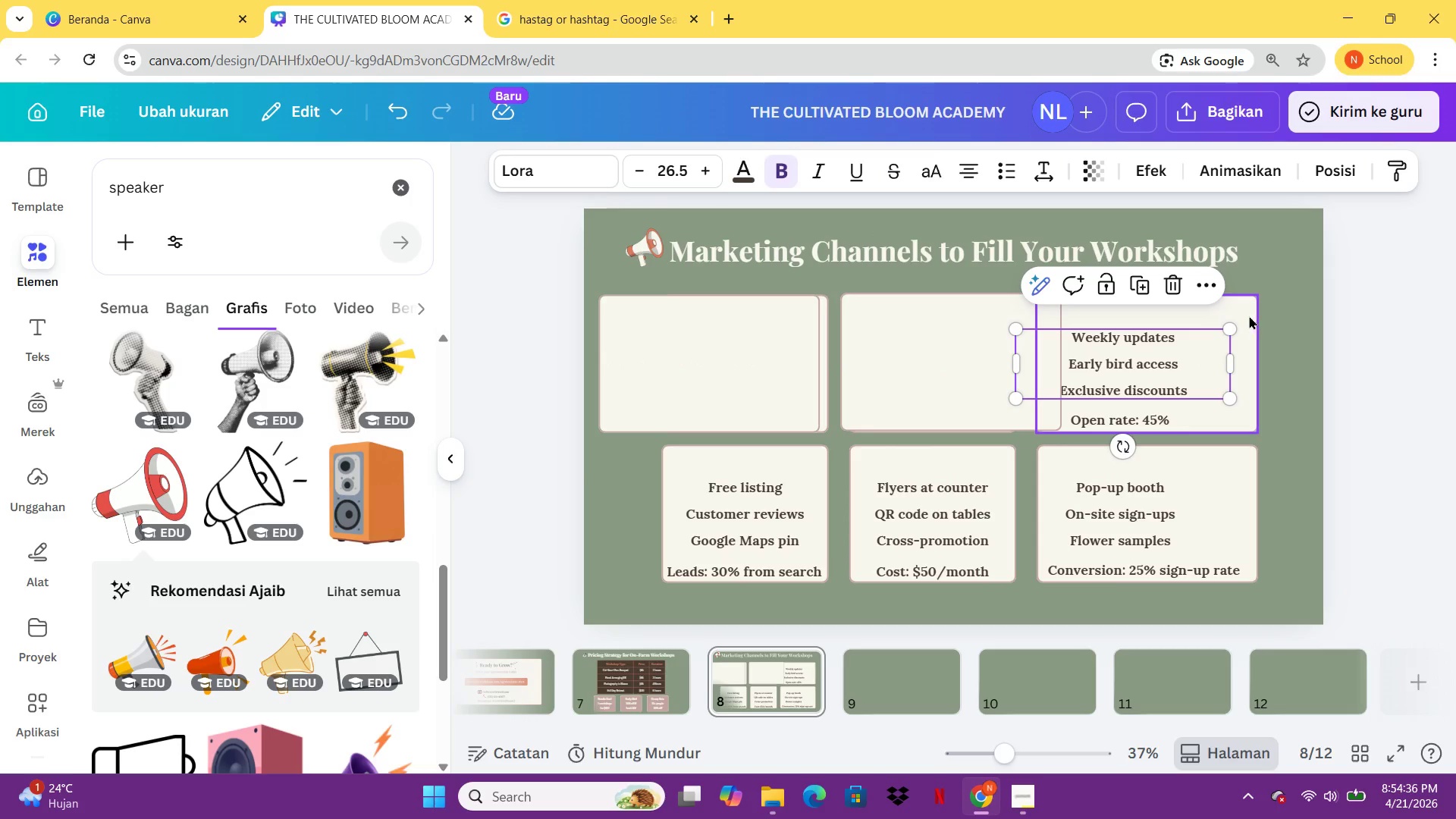 
left_click_drag(start_coordinate=[1247, 315], to_coordinate=[1289, 315])
 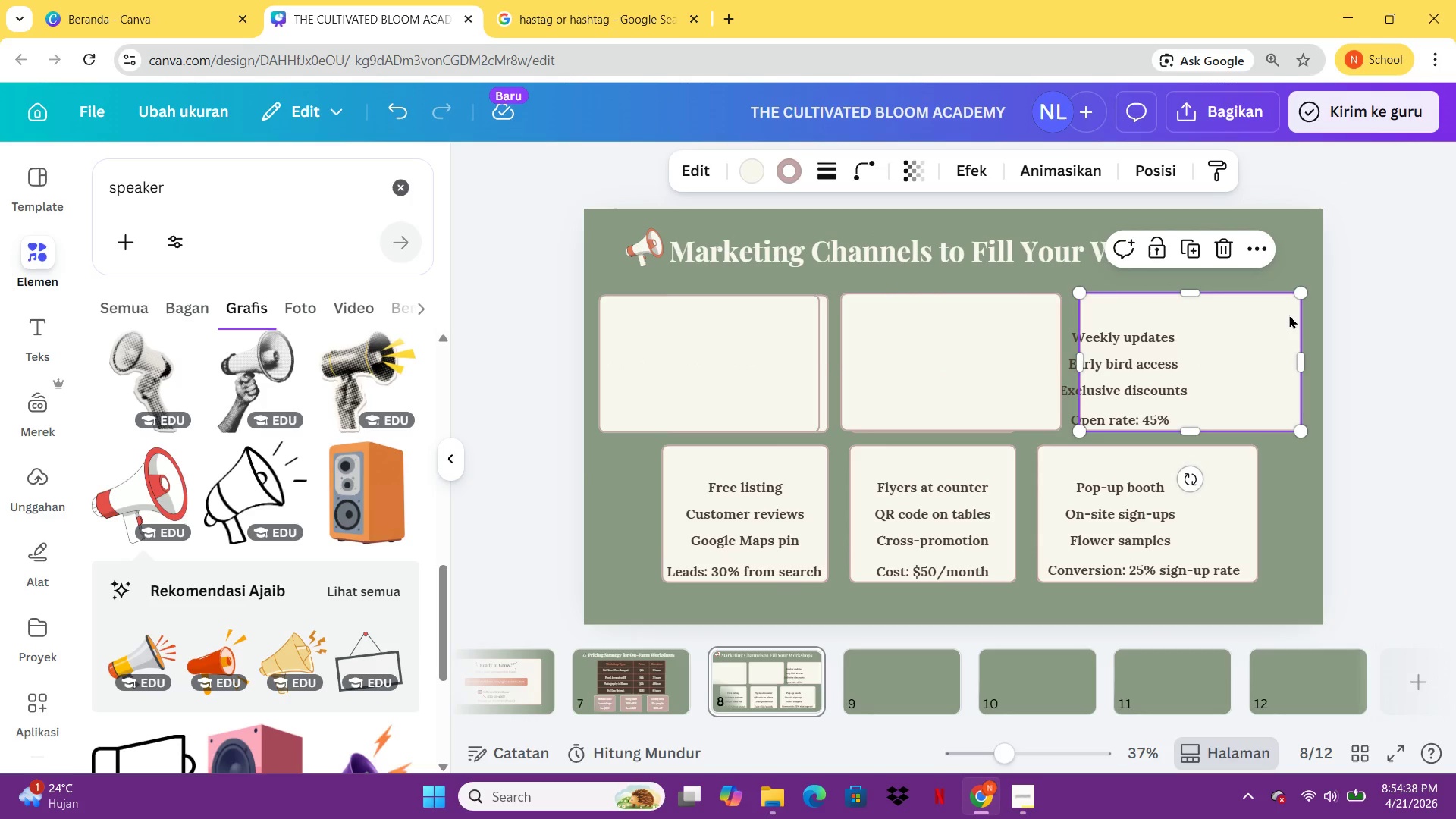 
key(Control+Z)
 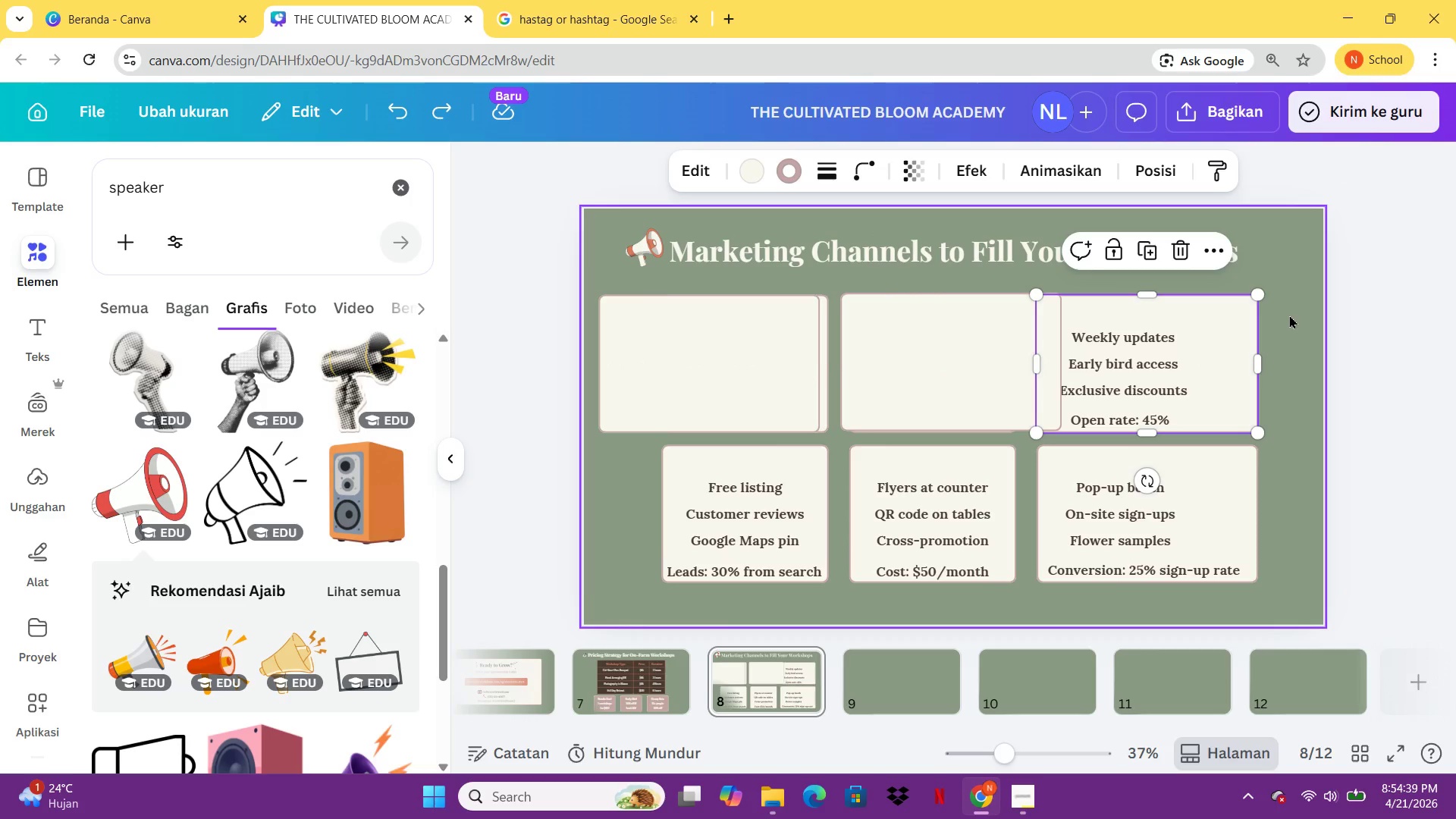 
key(Control+Z)
 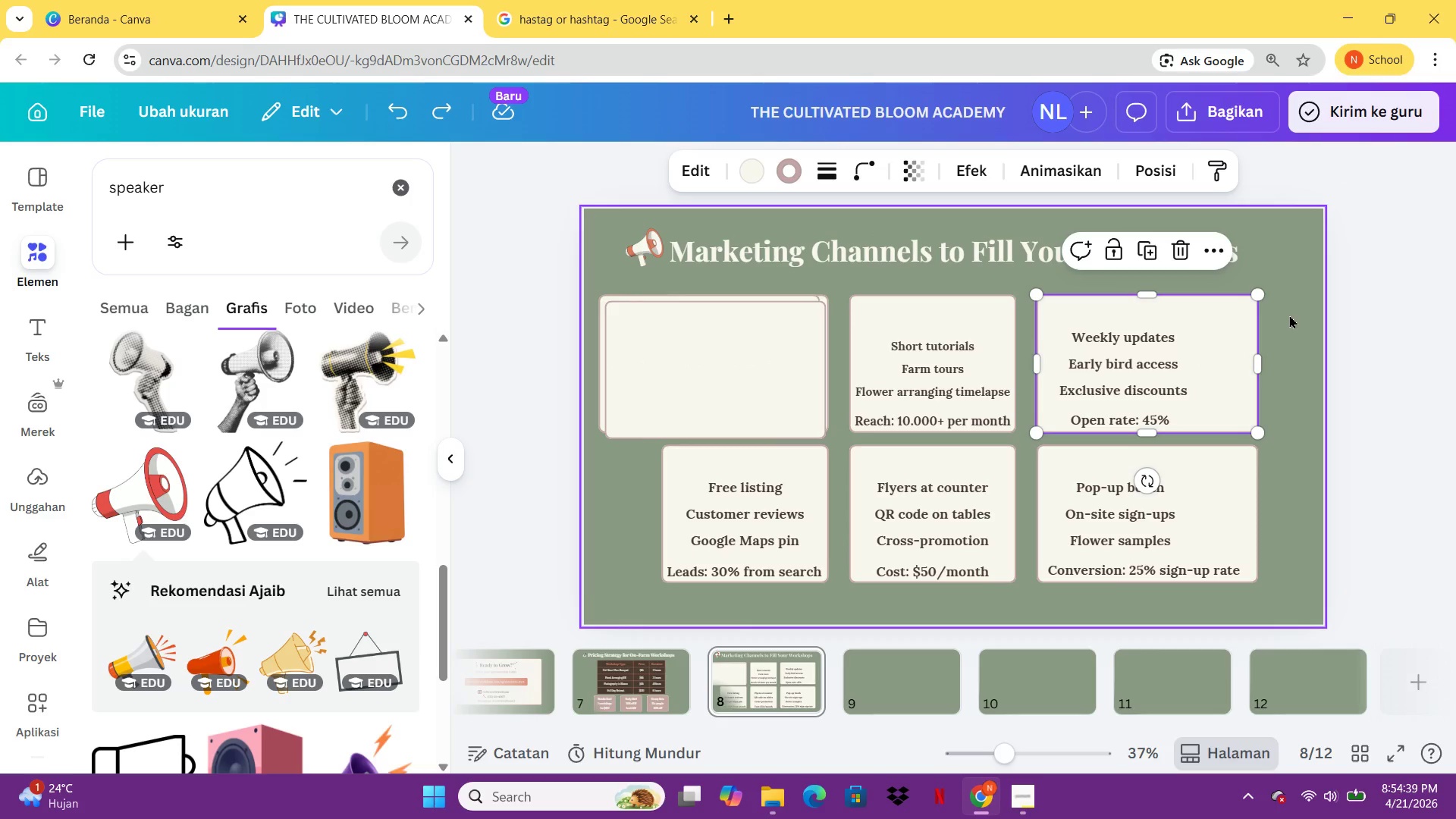 
key(Control+Z)
 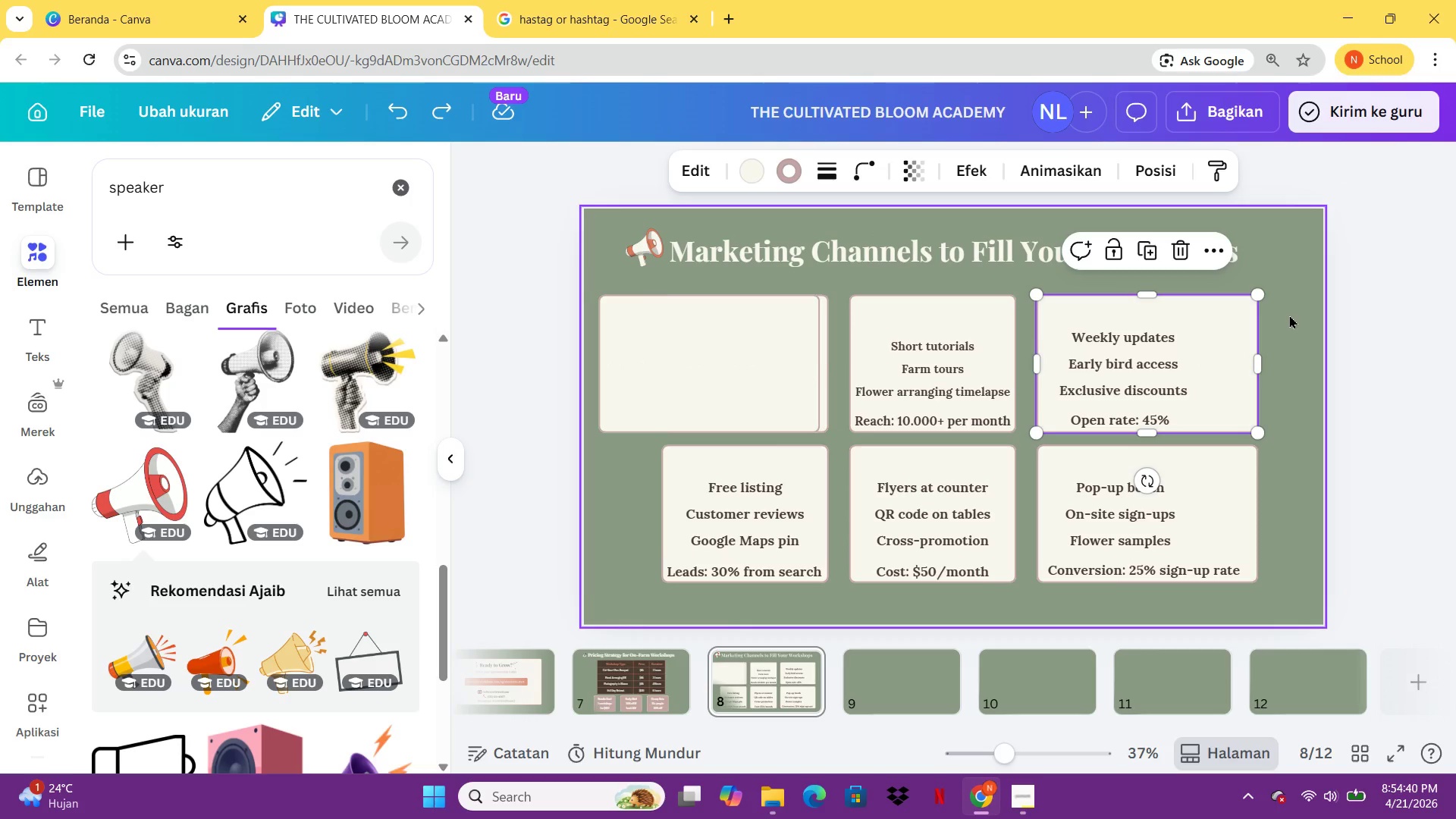 
key(Control+Z)
 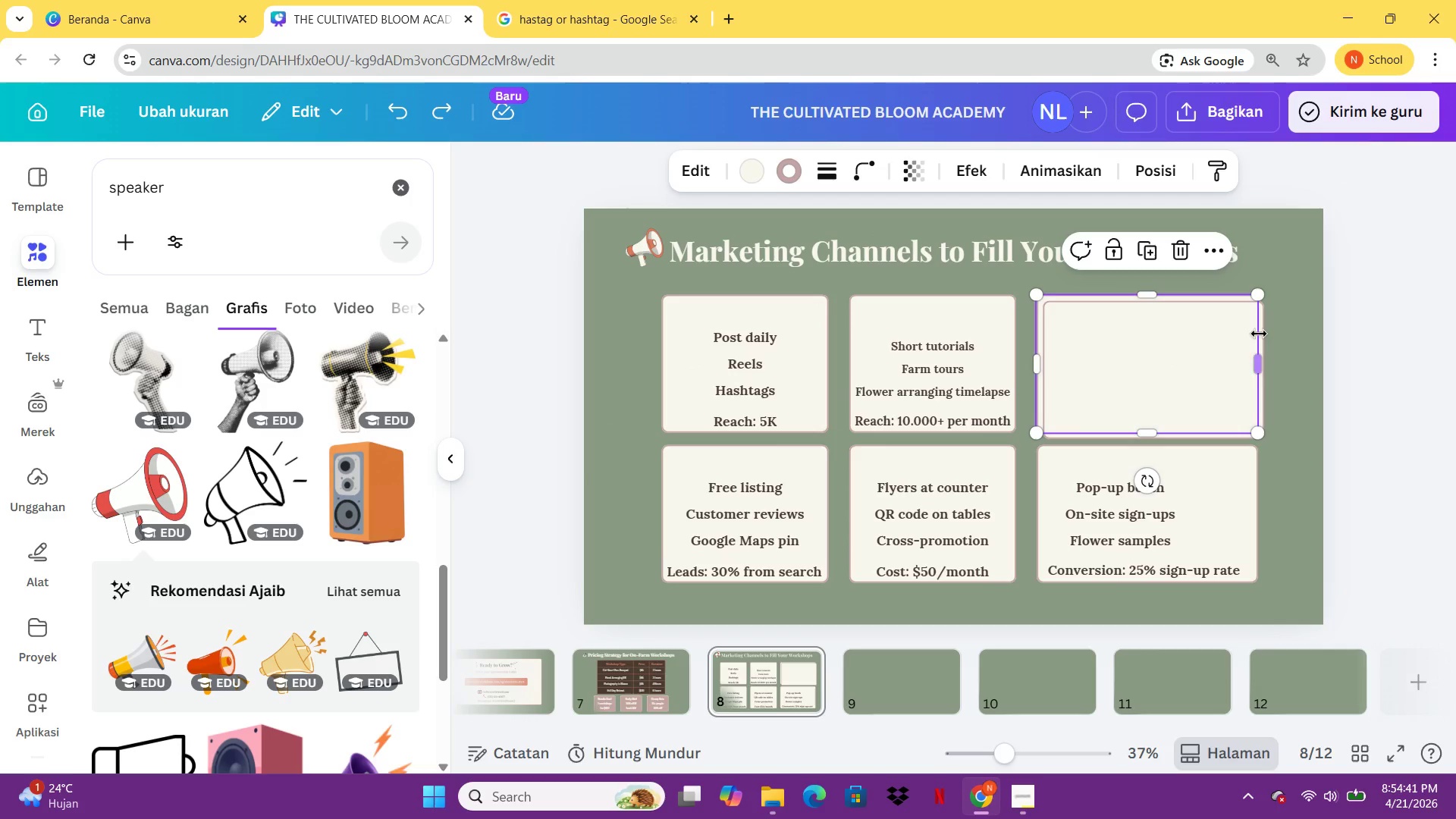 
left_click([1259, 412])
 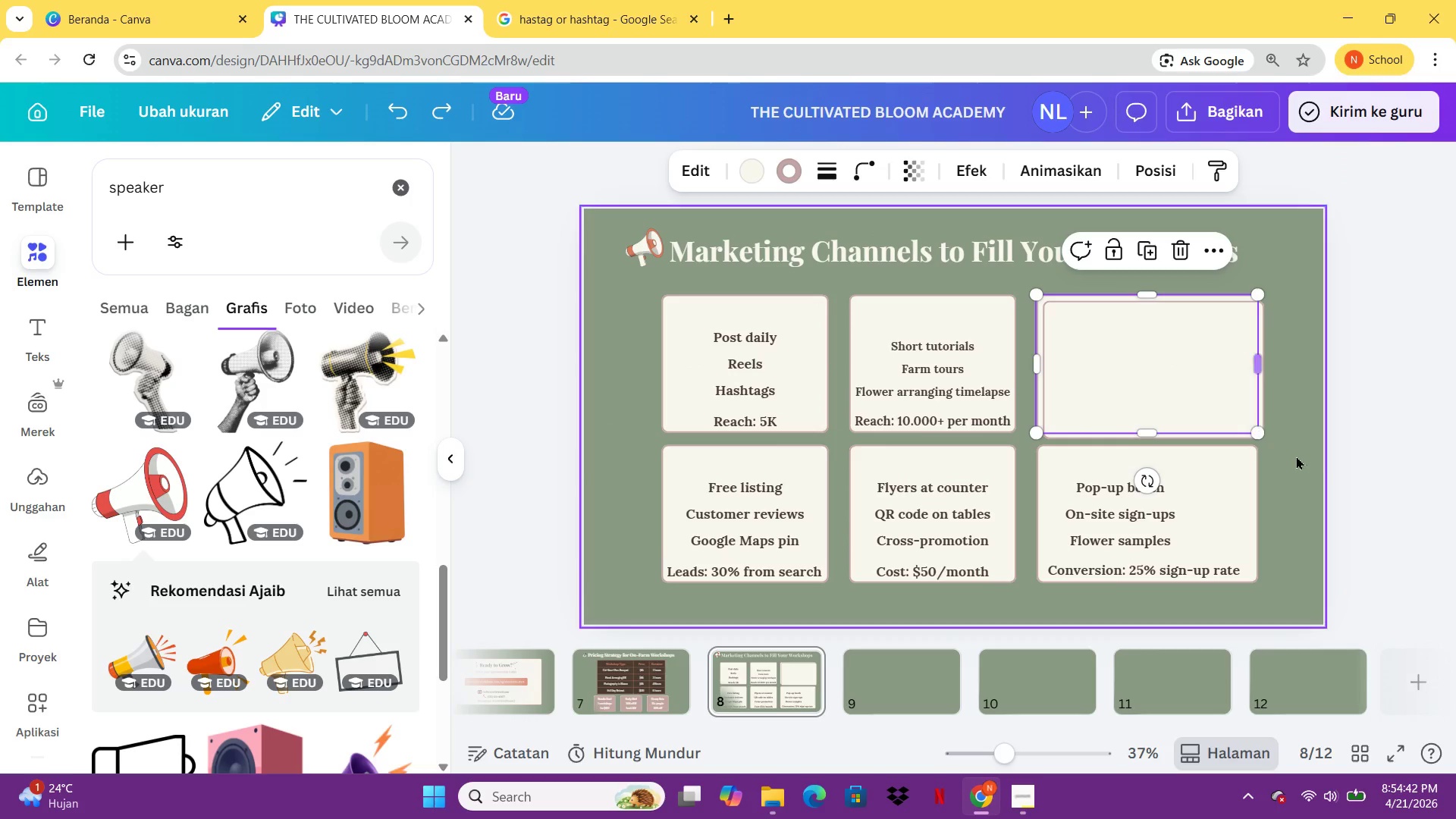 
left_click([1317, 458])
 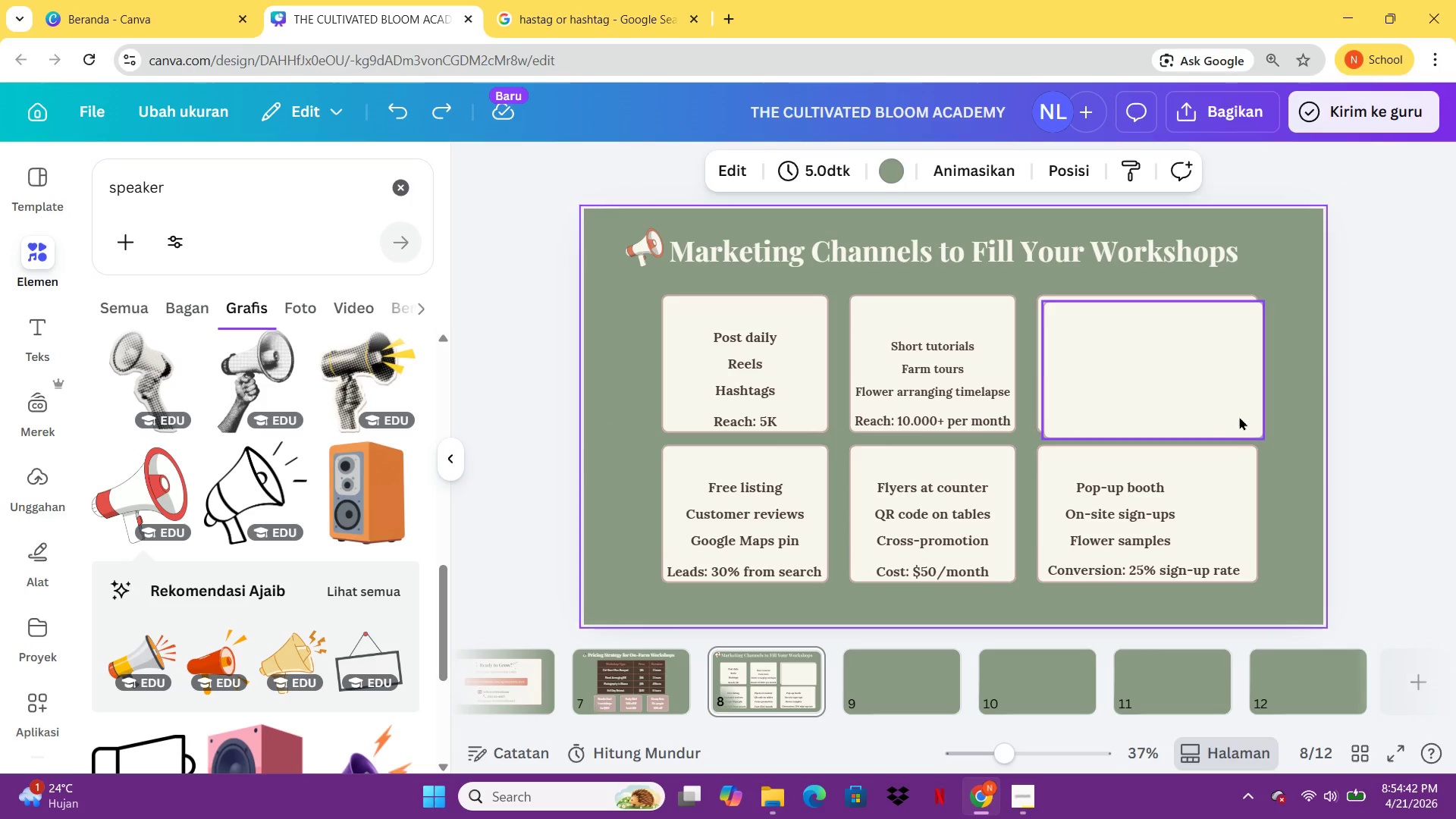 
left_click([1238, 416])
 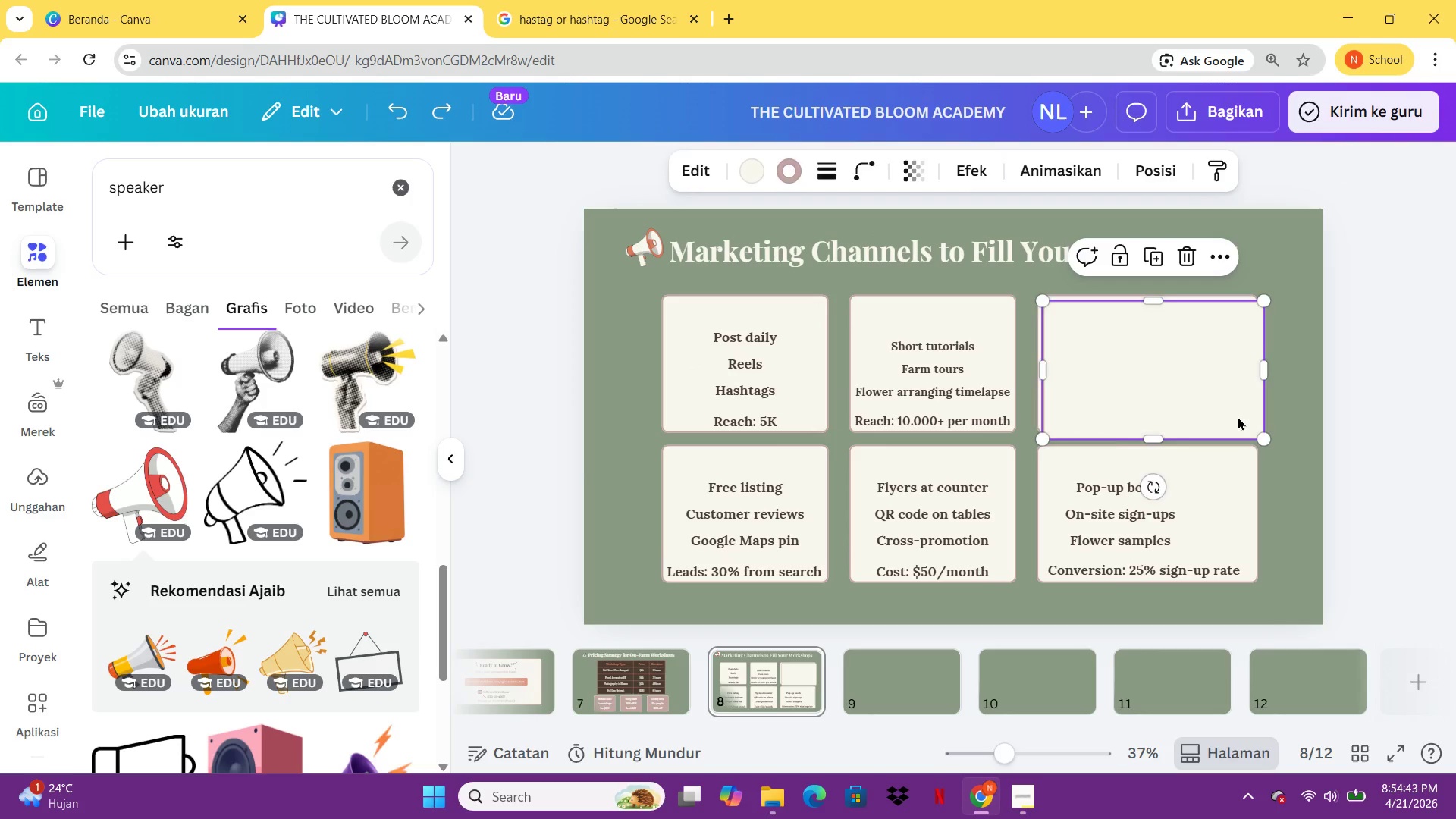 
key(Delete)
 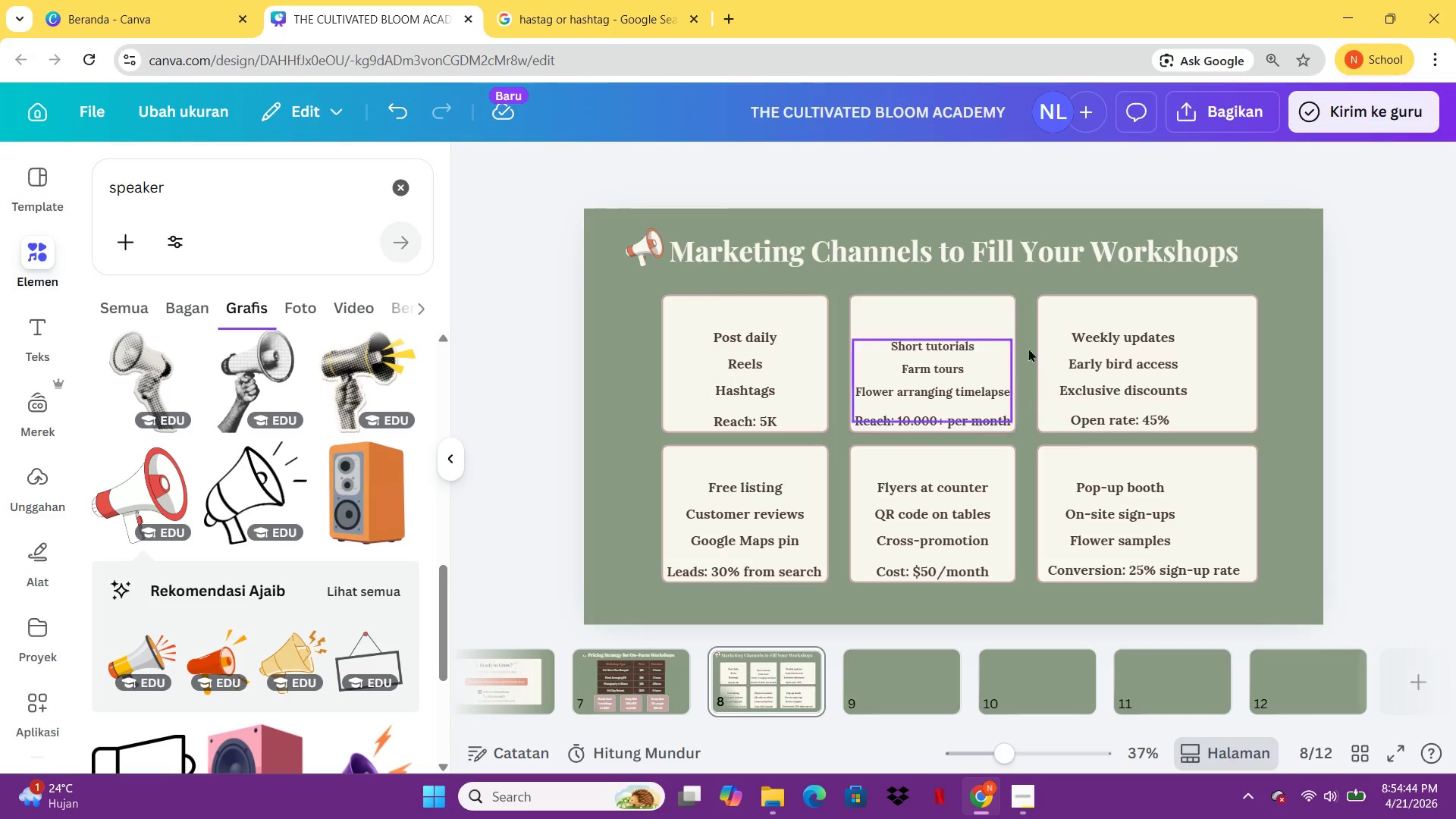 
left_click_drag(start_coordinate=[1103, 378], to_coordinate=[1126, 378])
 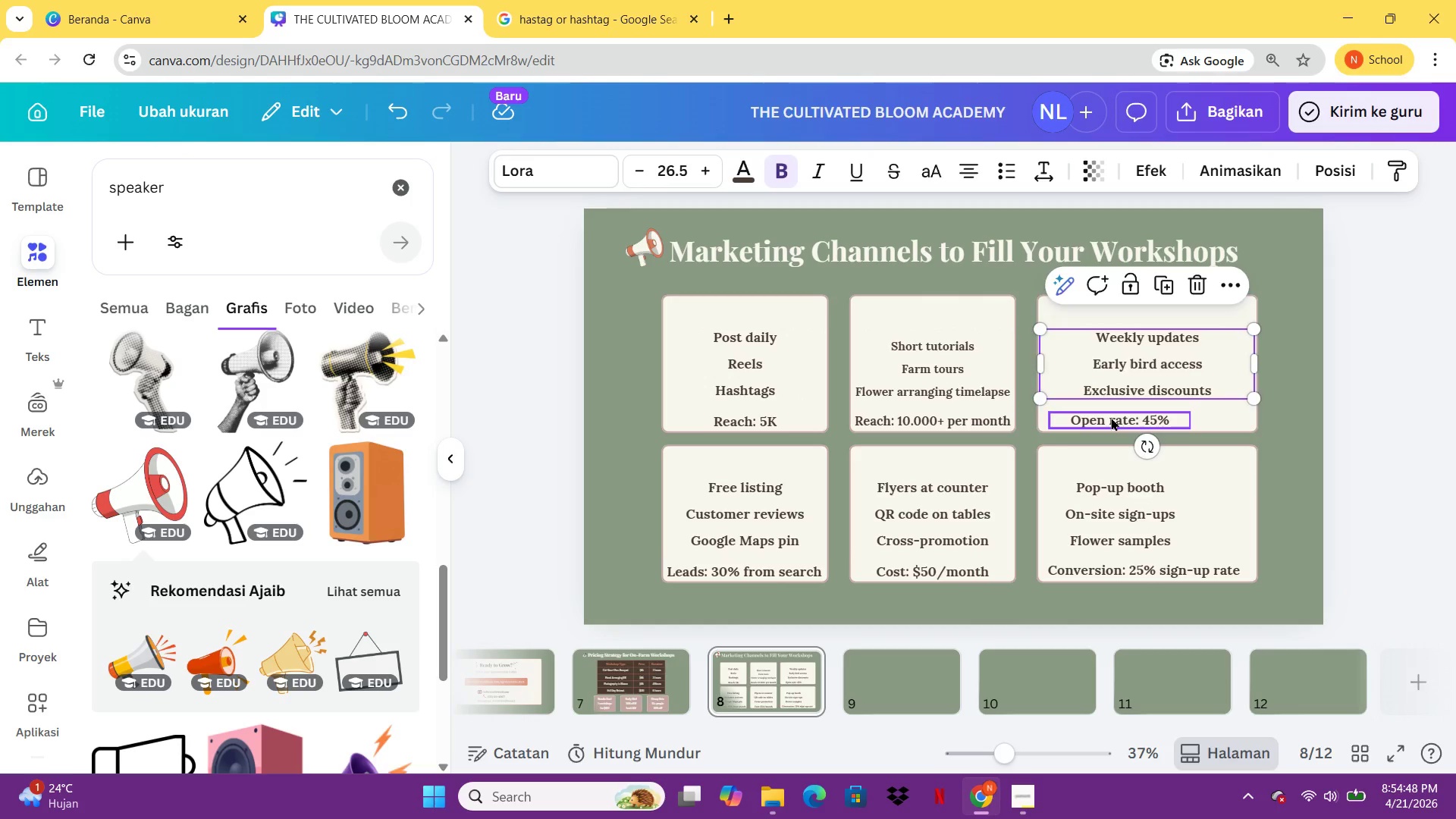 
left_click_drag(start_coordinate=[1111, 417], to_coordinate=[1138, 417])
 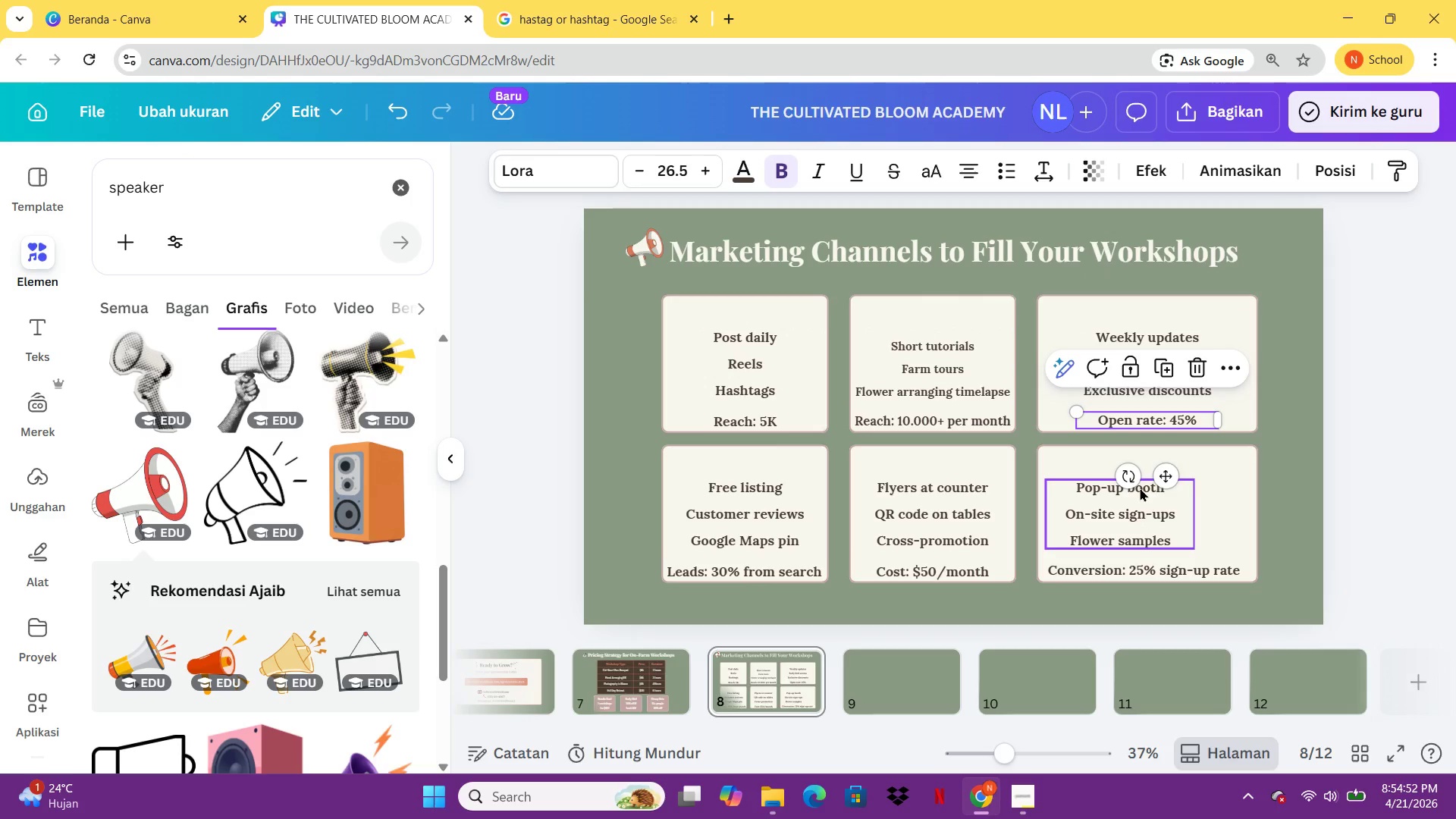 
left_click_drag(start_coordinate=[1140, 488], to_coordinate=[1165, 492])
 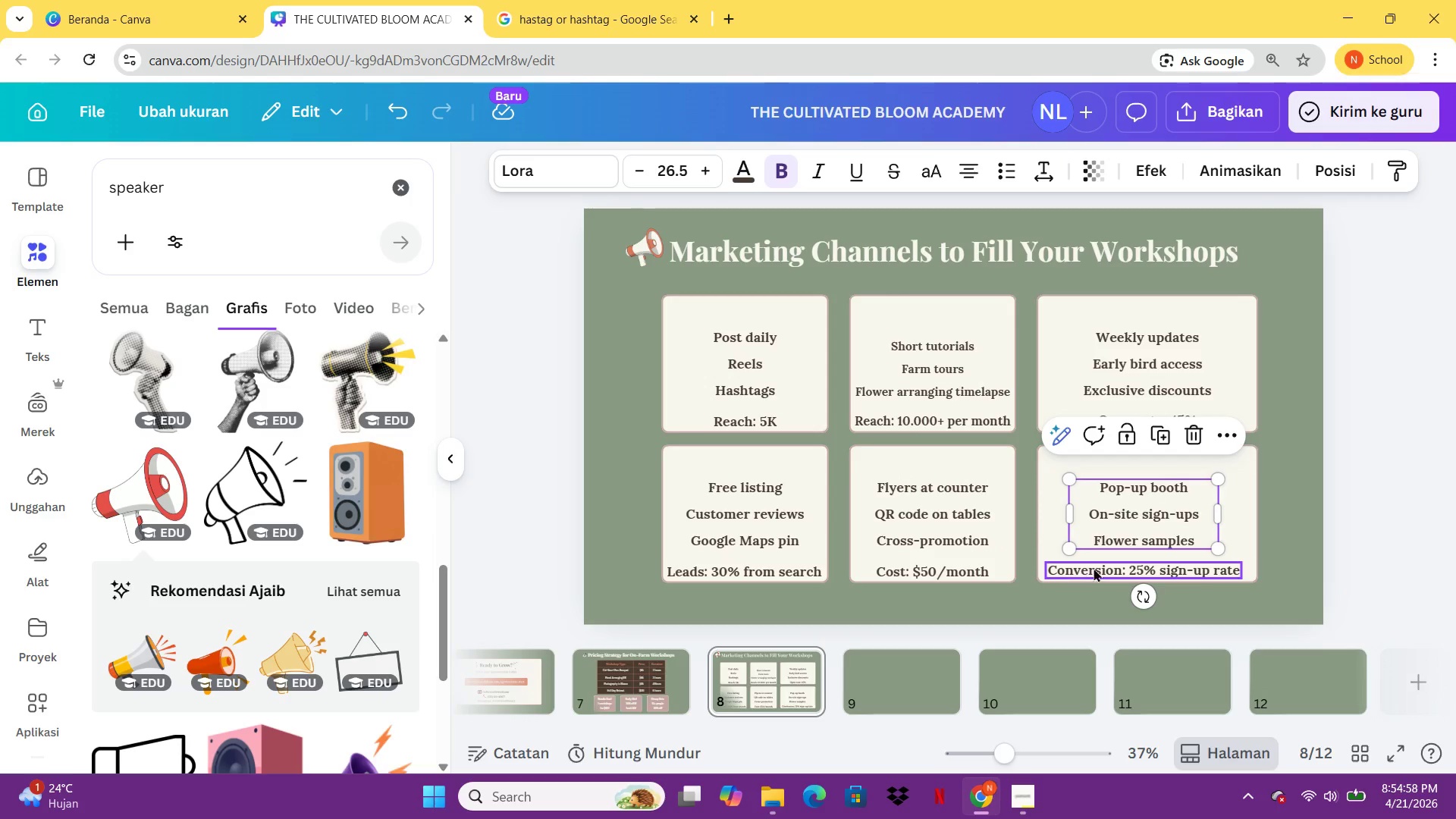 
left_click_drag(start_coordinate=[1096, 567], to_coordinate=[1100, 567])
 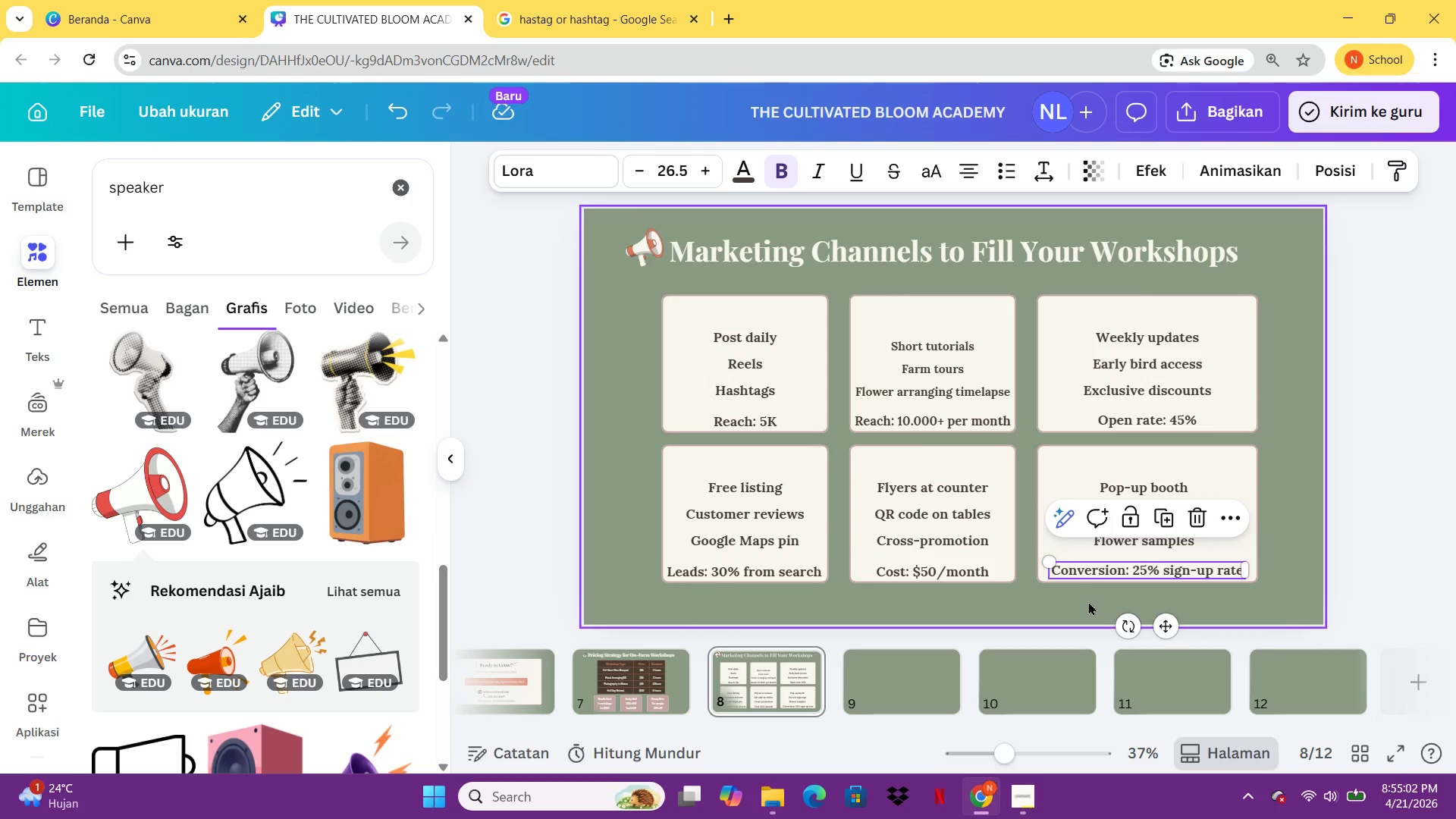 
left_click([1088, 602])
 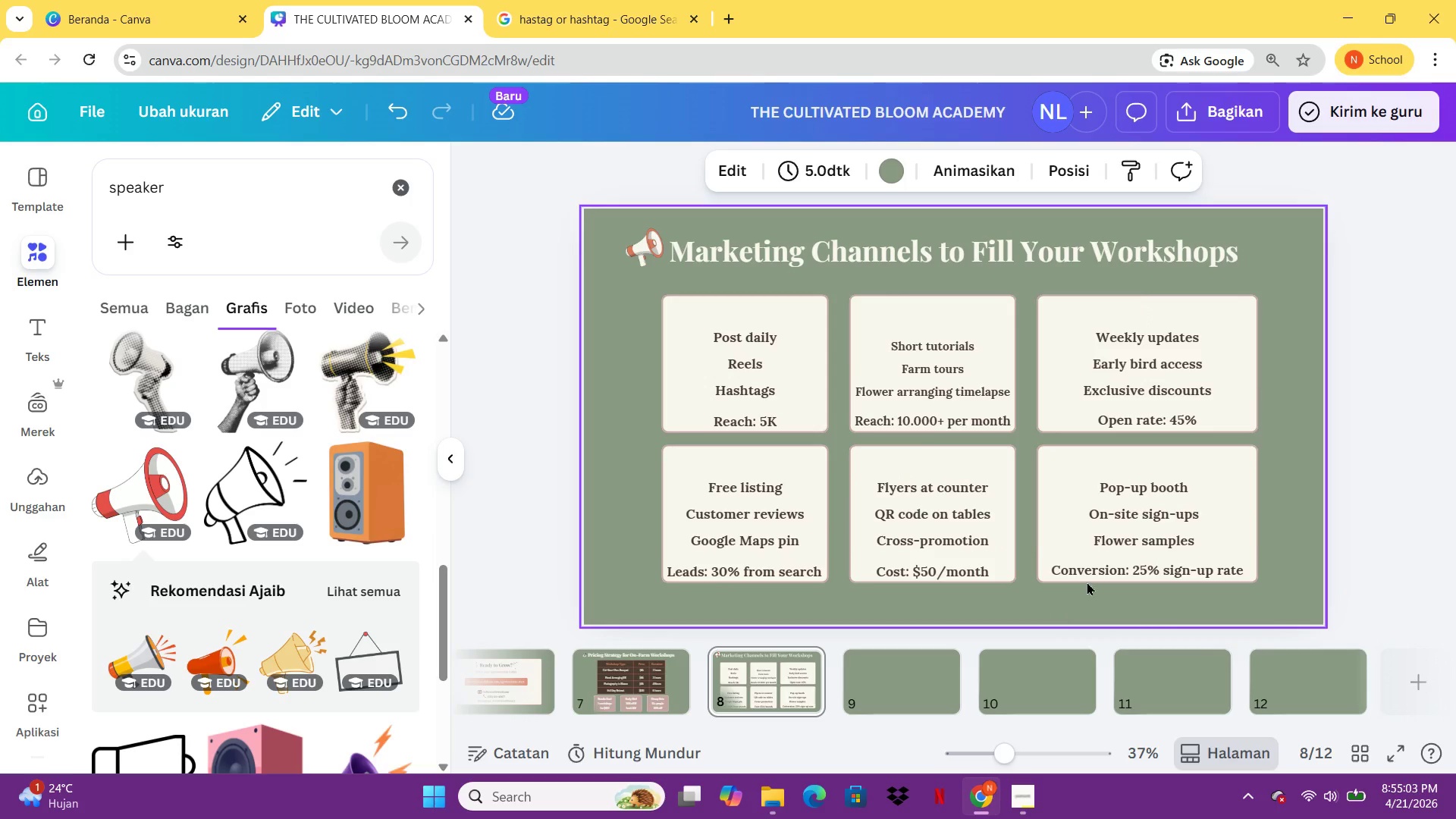 
left_click([1151, 512])
 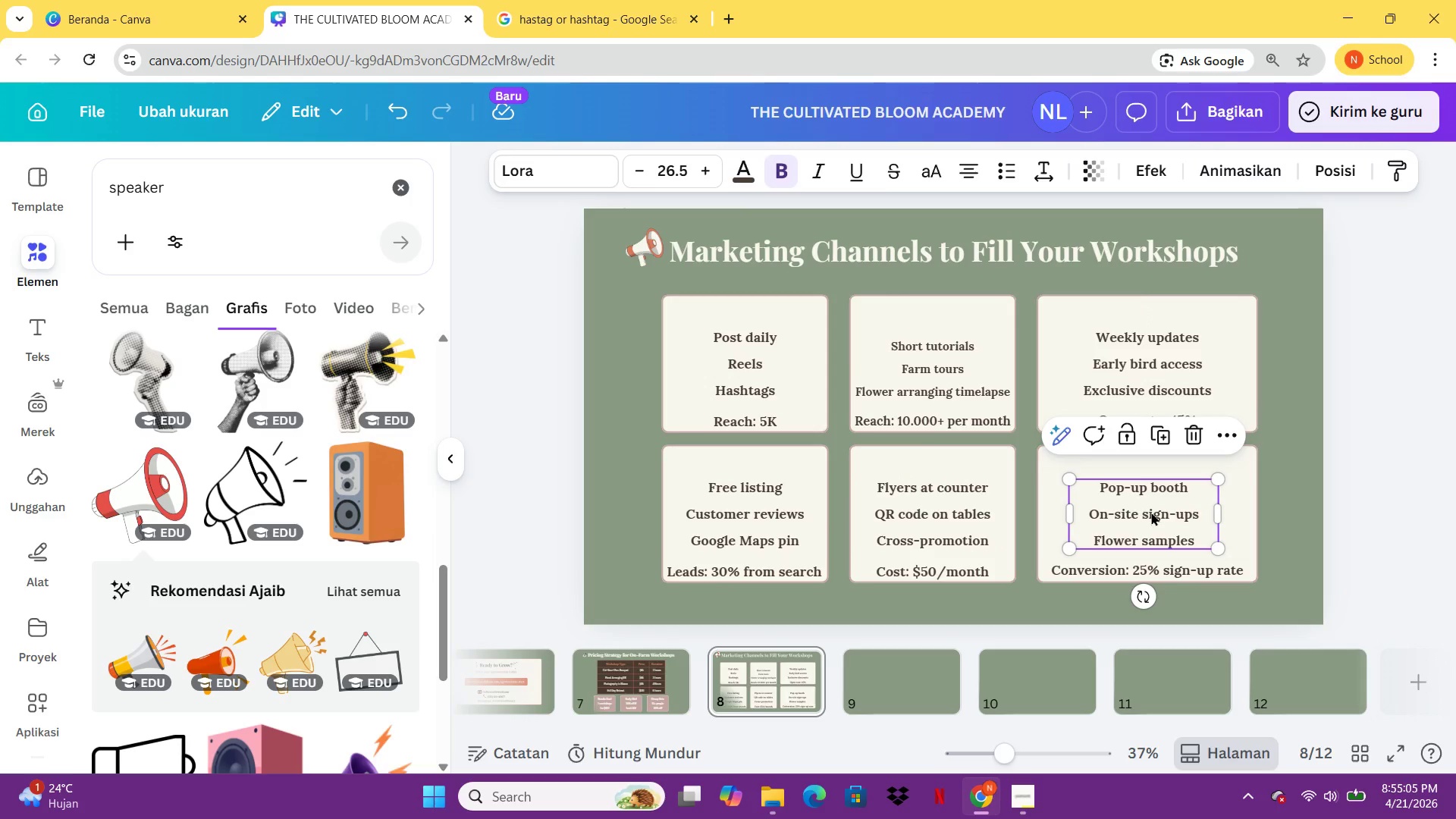 
hold_key(key=ArrowRight, duration=0.88)
 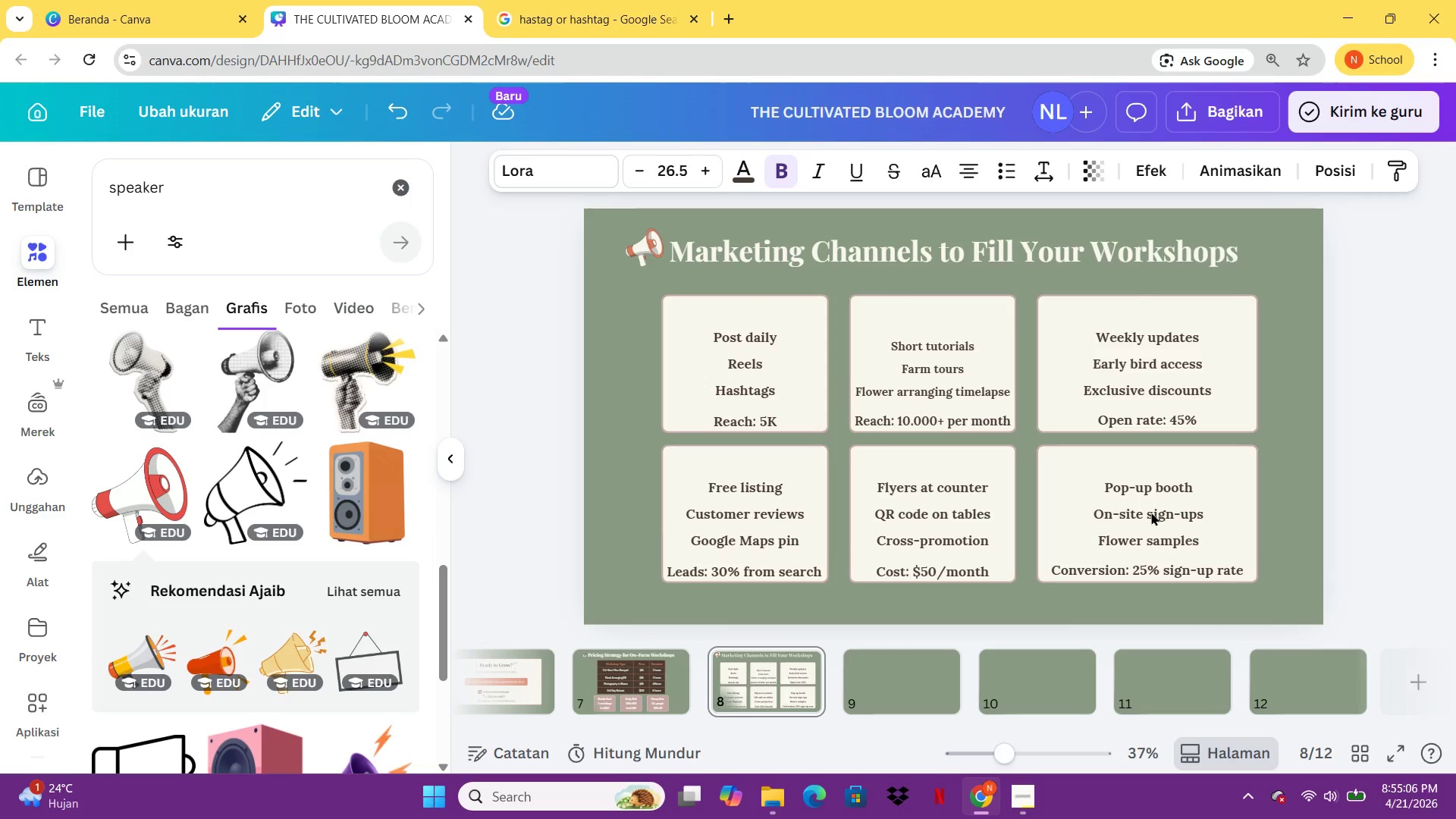 
hold_key(key=ArrowRight, duration=1.89)
 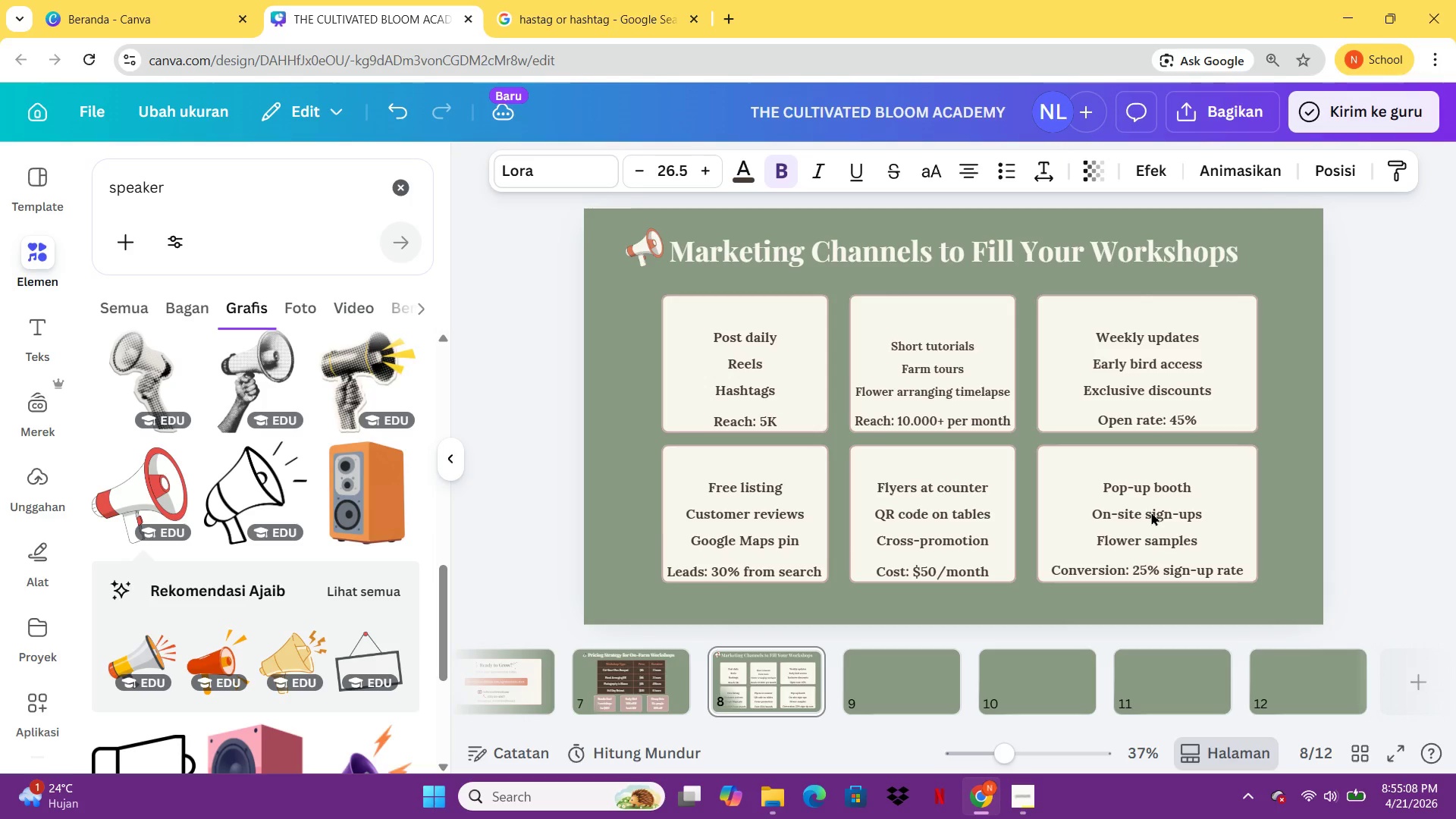 
hold_key(key=ArrowLeft, duration=0.66)
 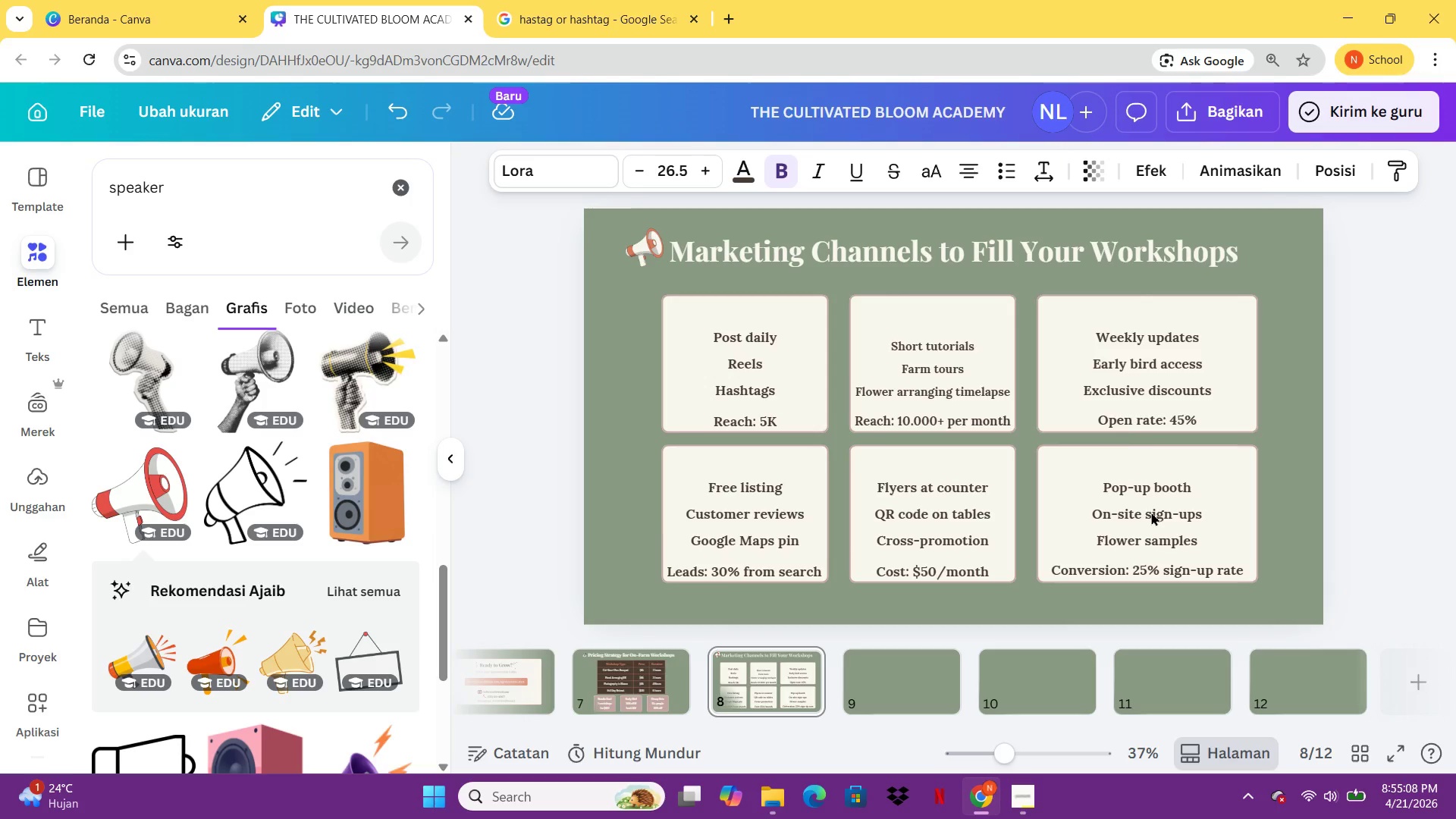 
key(ArrowRight)
 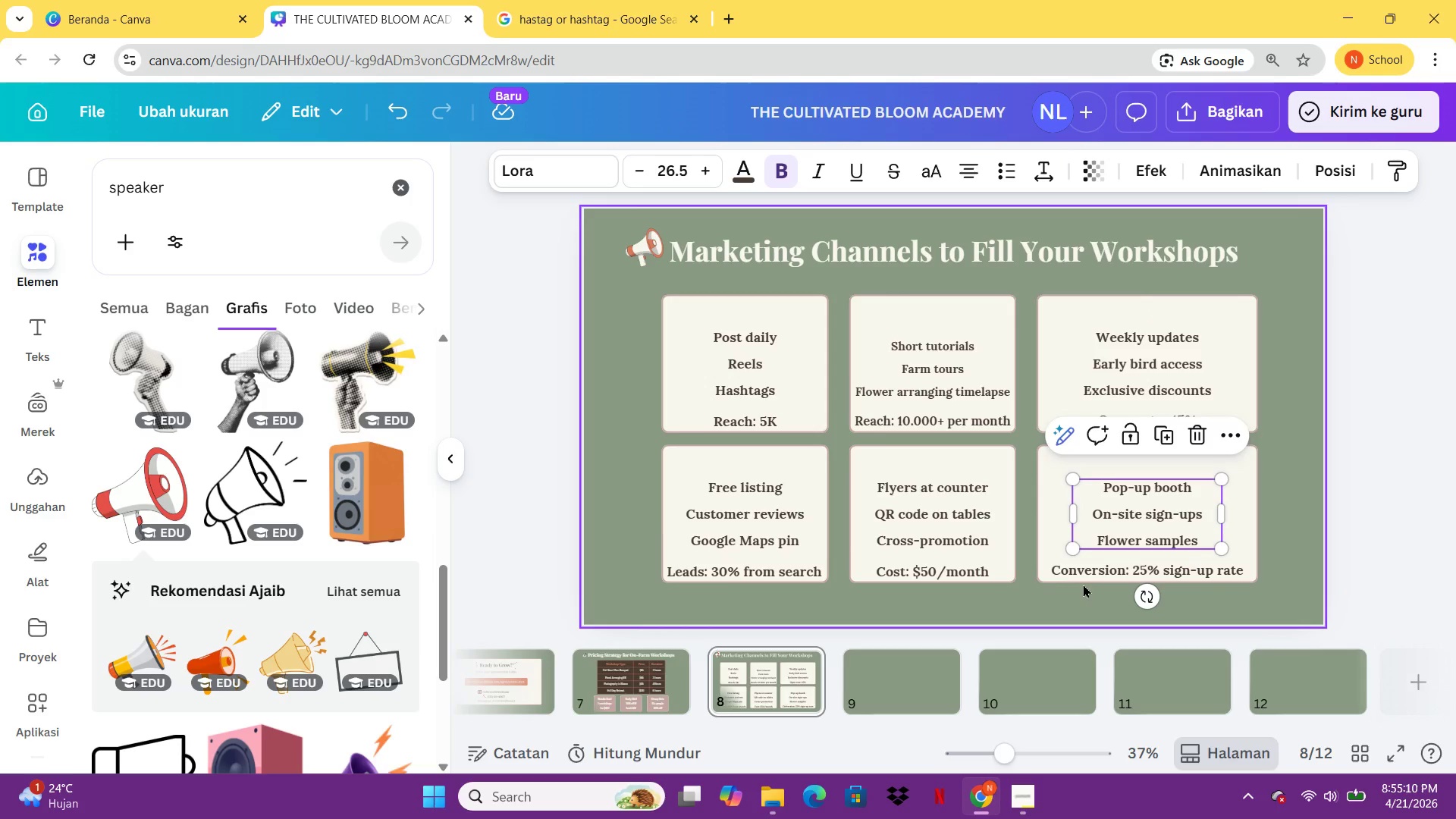 
left_click_drag(start_coordinate=[1072, 595], to_coordinate=[1176, 334])
 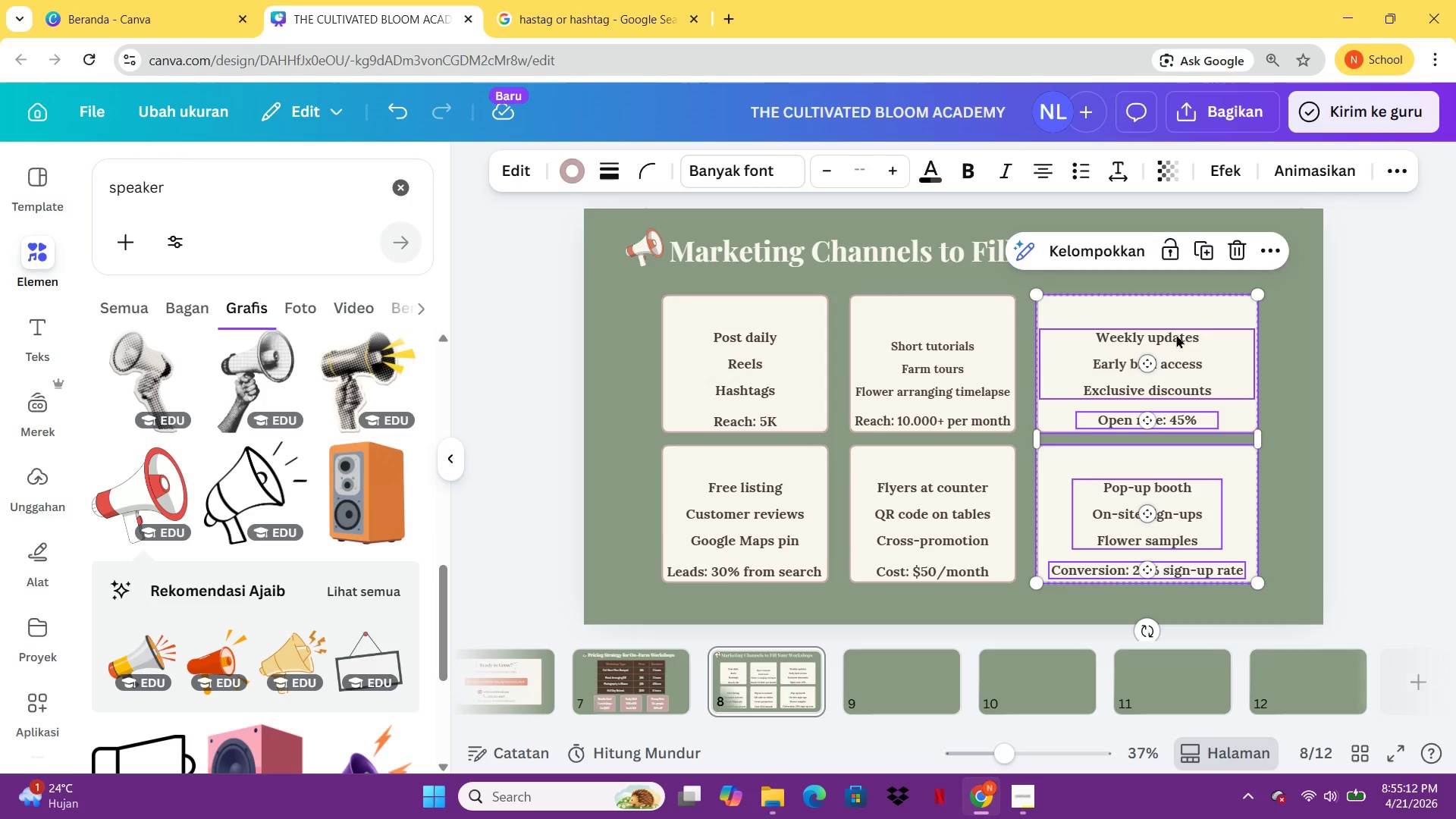 
key(Control+G)
 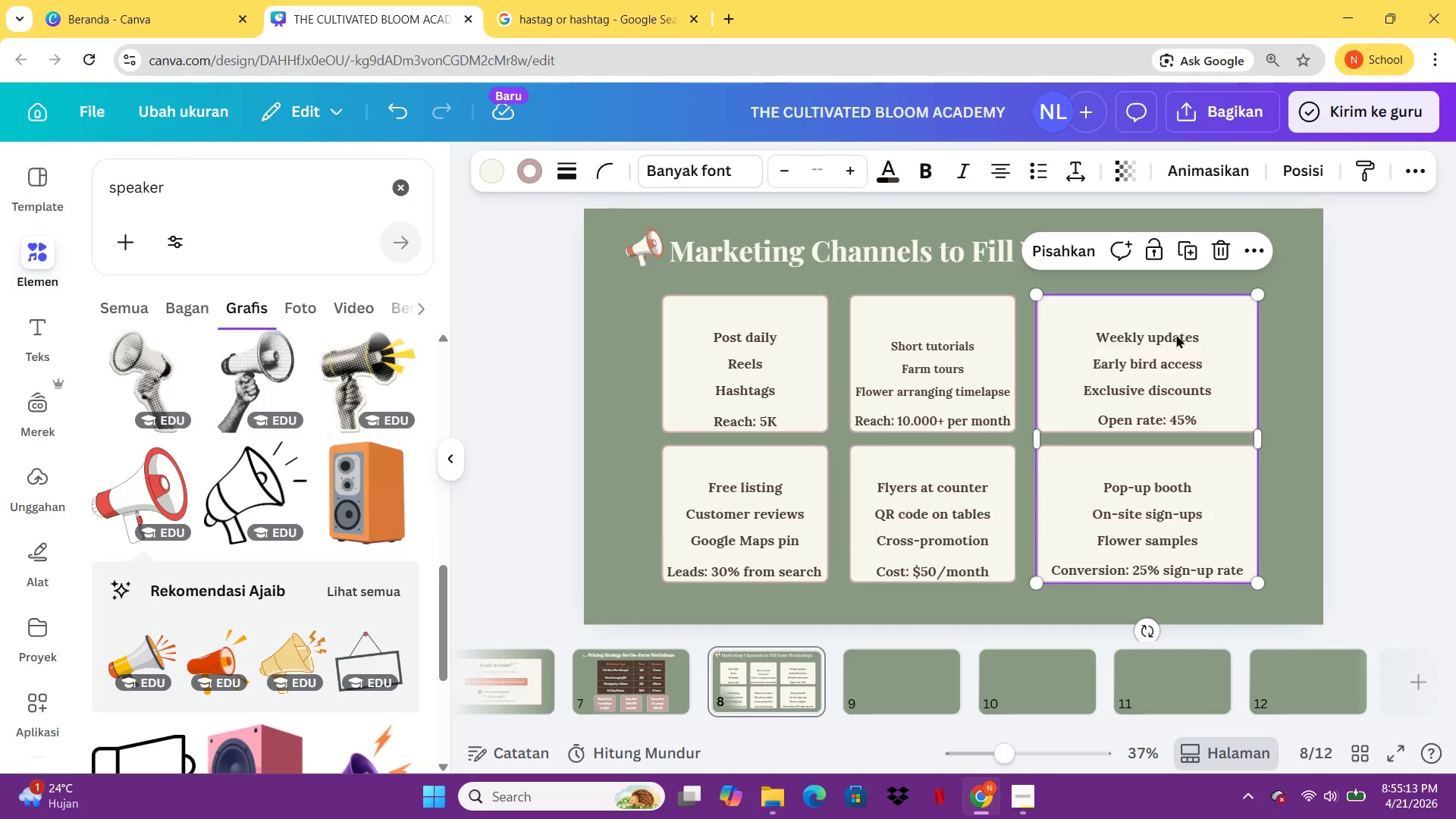 
left_click_drag(start_coordinate=[1176, 334], to_coordinate=[1222, 336])
 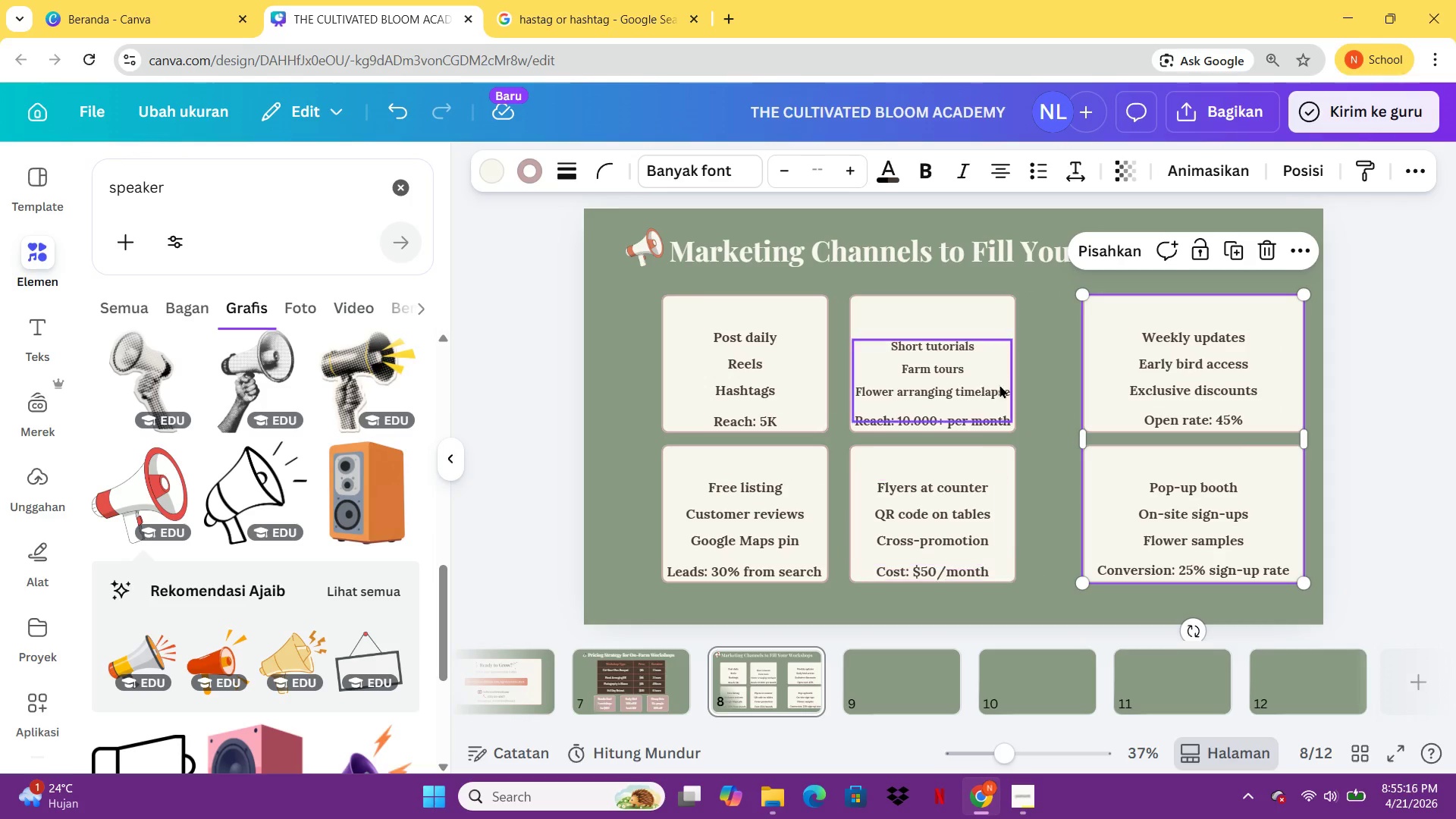 
left_click([987, 323])
 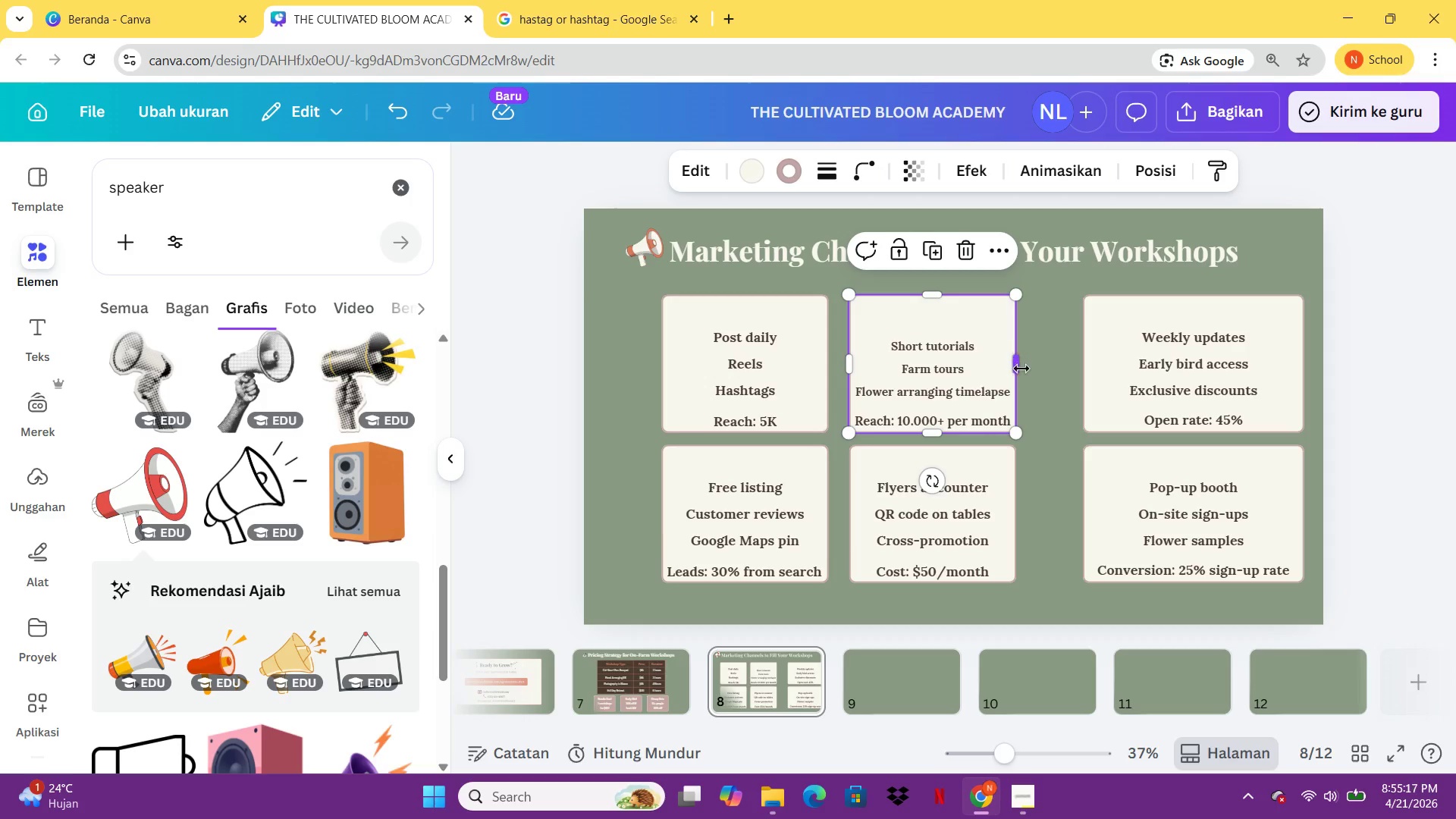 
left_click_drag(start_coordinate=[1021, 370], to_coordinate=[1068, 375])
 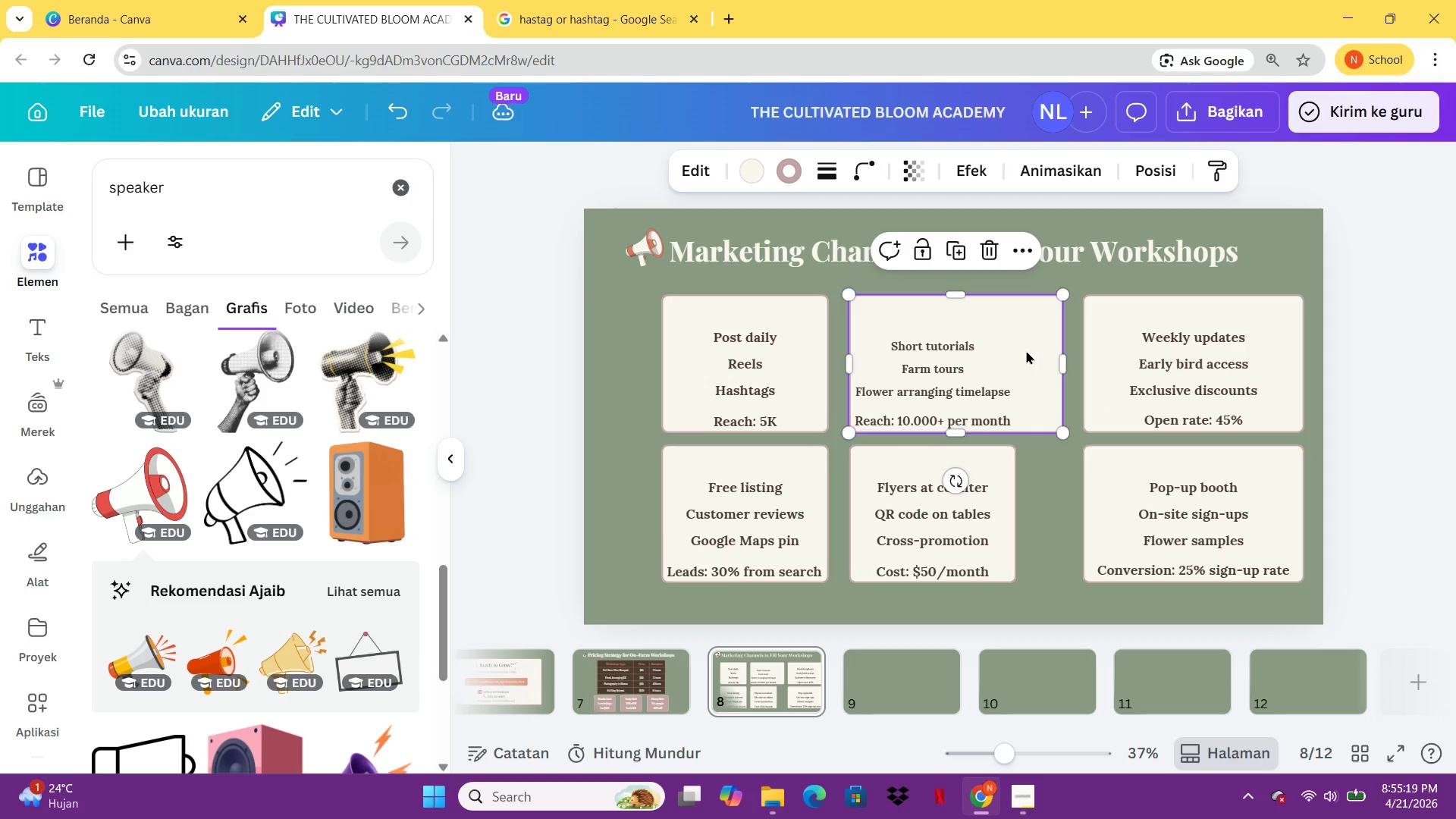 
left_click_drag(start_coordinate=[1023, 350], to_coordinate=[1257, 323])
 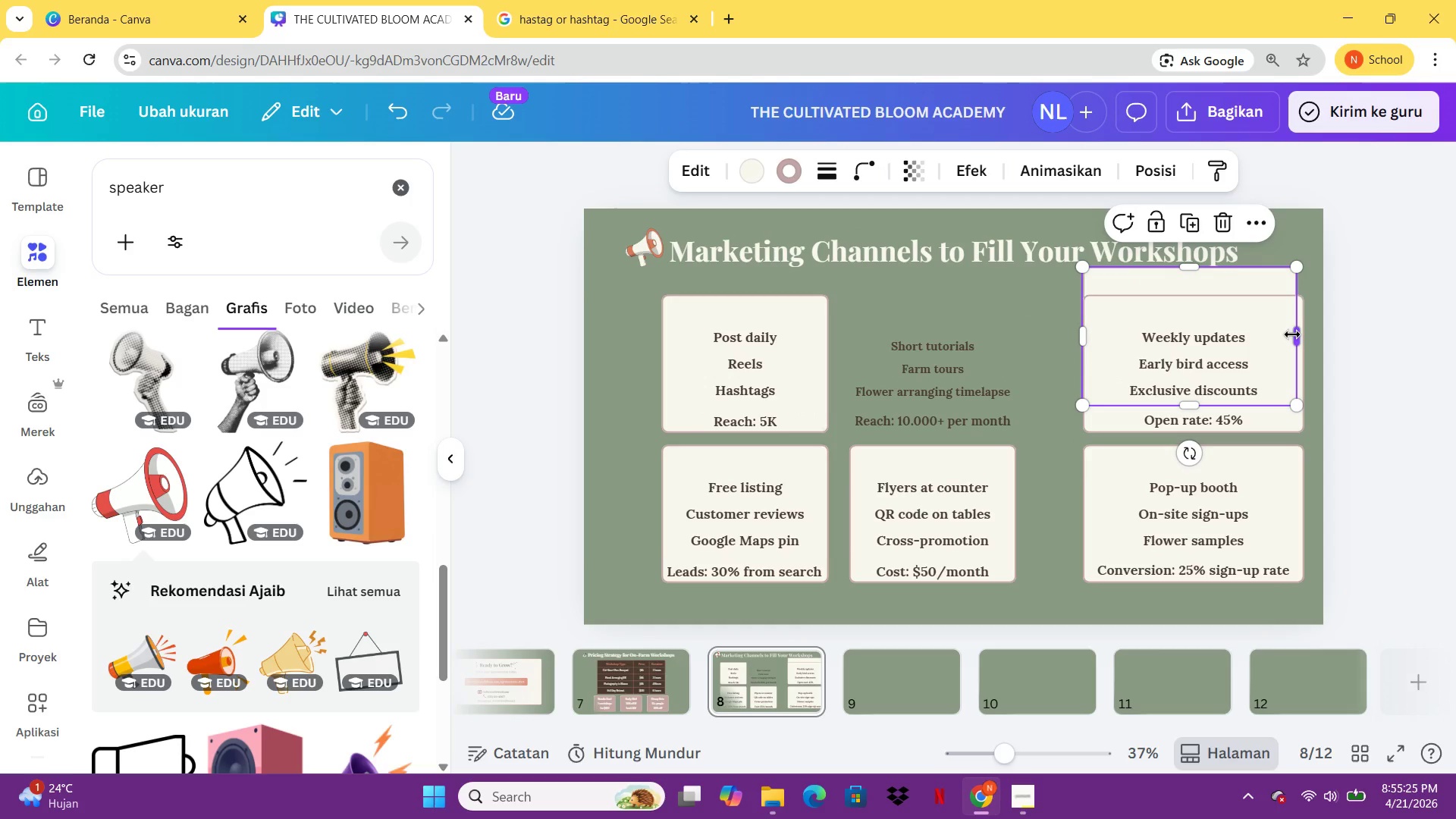 
left_click_drag(start_coordinate=[1292, 334], to_coordinate=[1302, 335])
 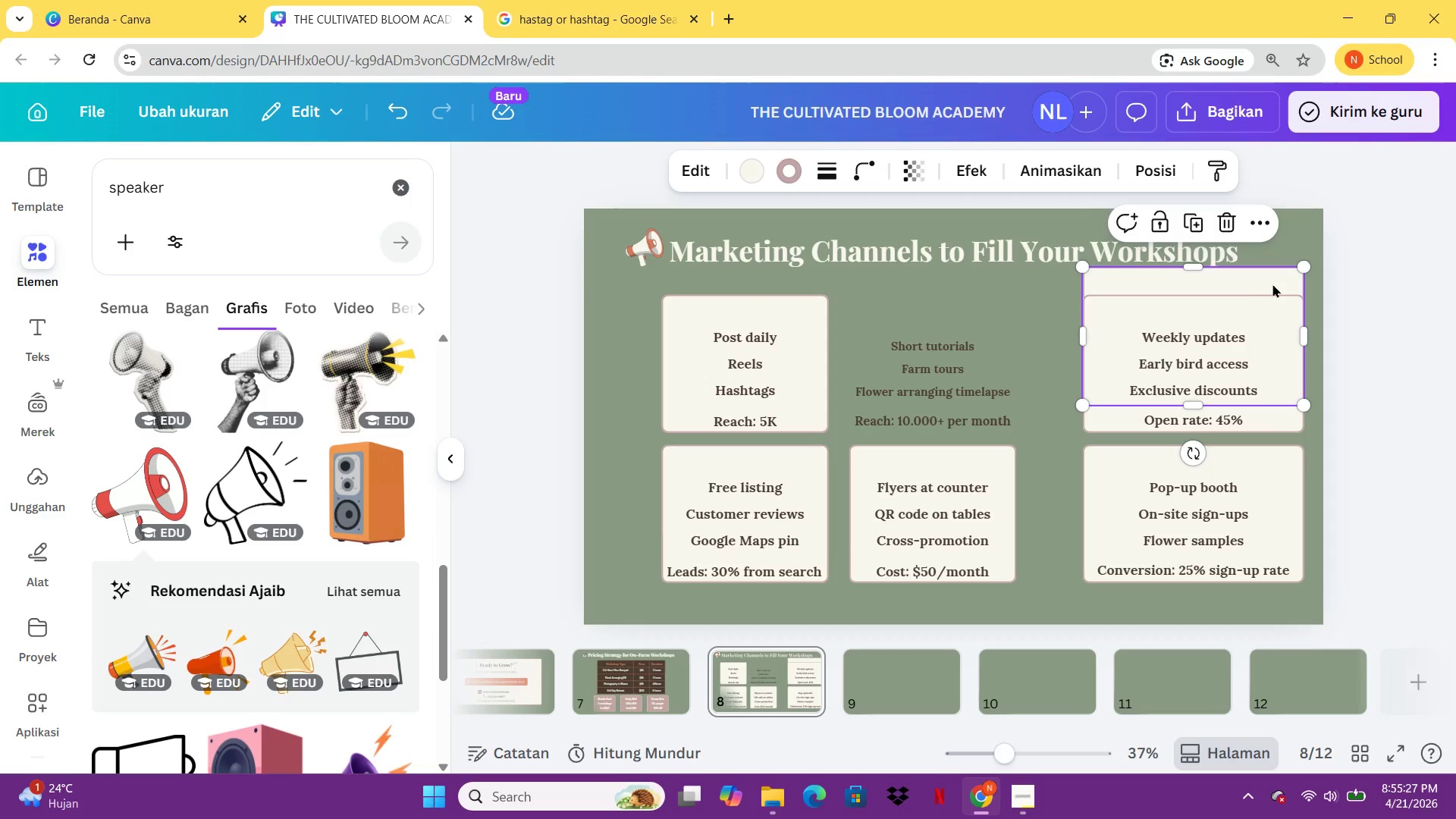 
left_click_drag(start_coordinate=[1272, 284], to_coordinate=[1037, 313])
 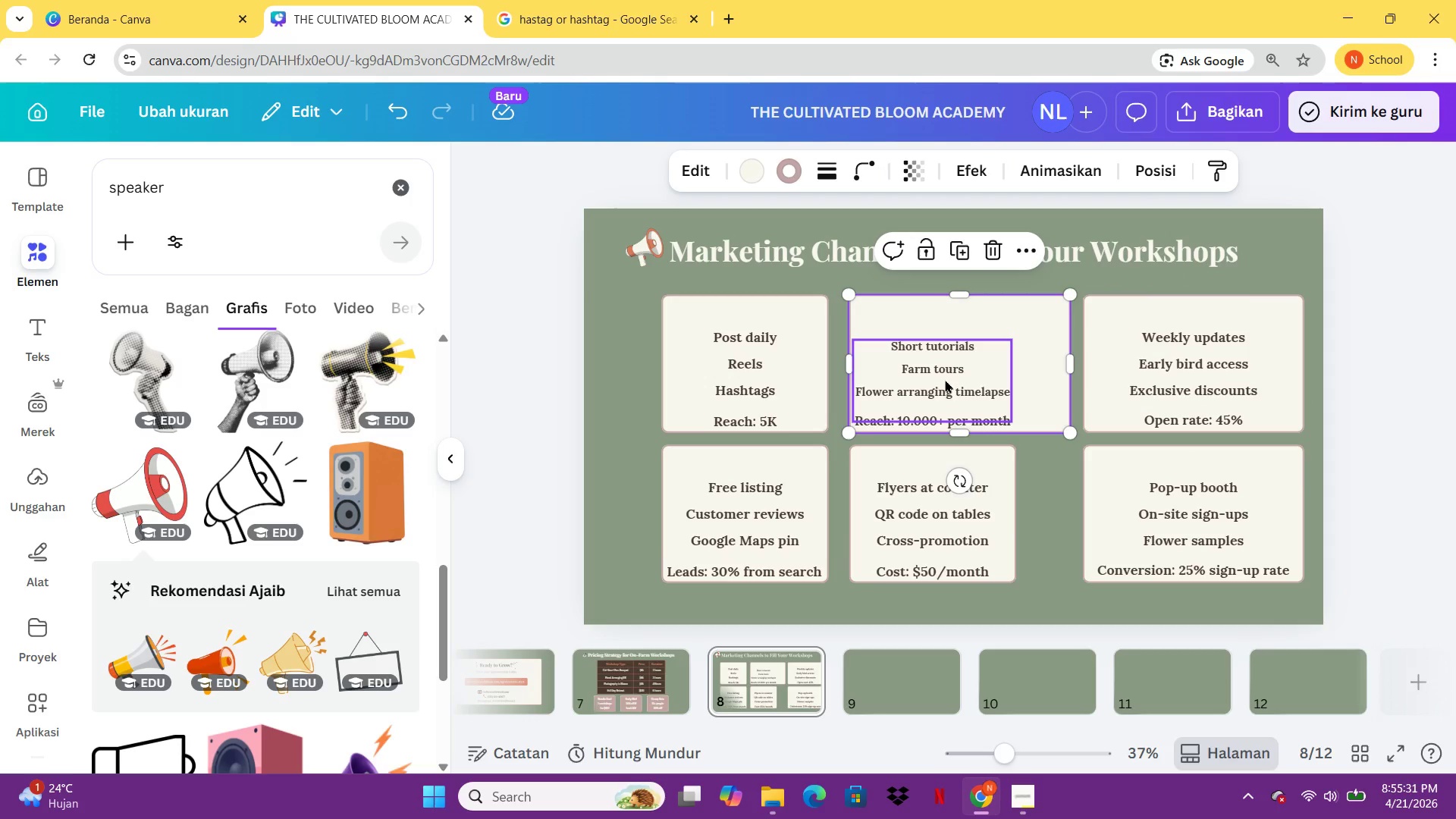 
left_click_drag(start_coordinate=[943, 377], to_coordinate=[977, 372])
 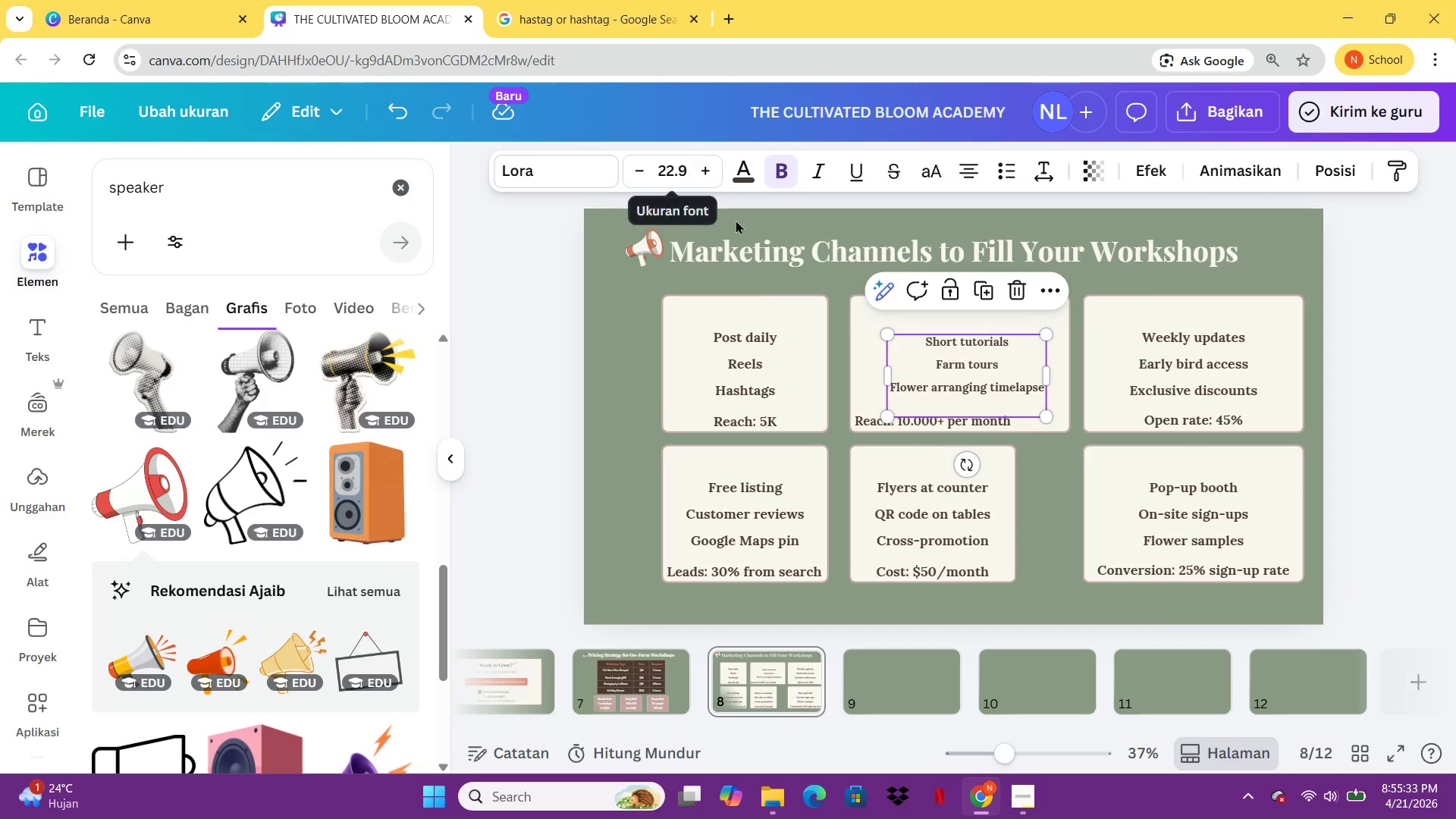 
left_click([776, 366])
 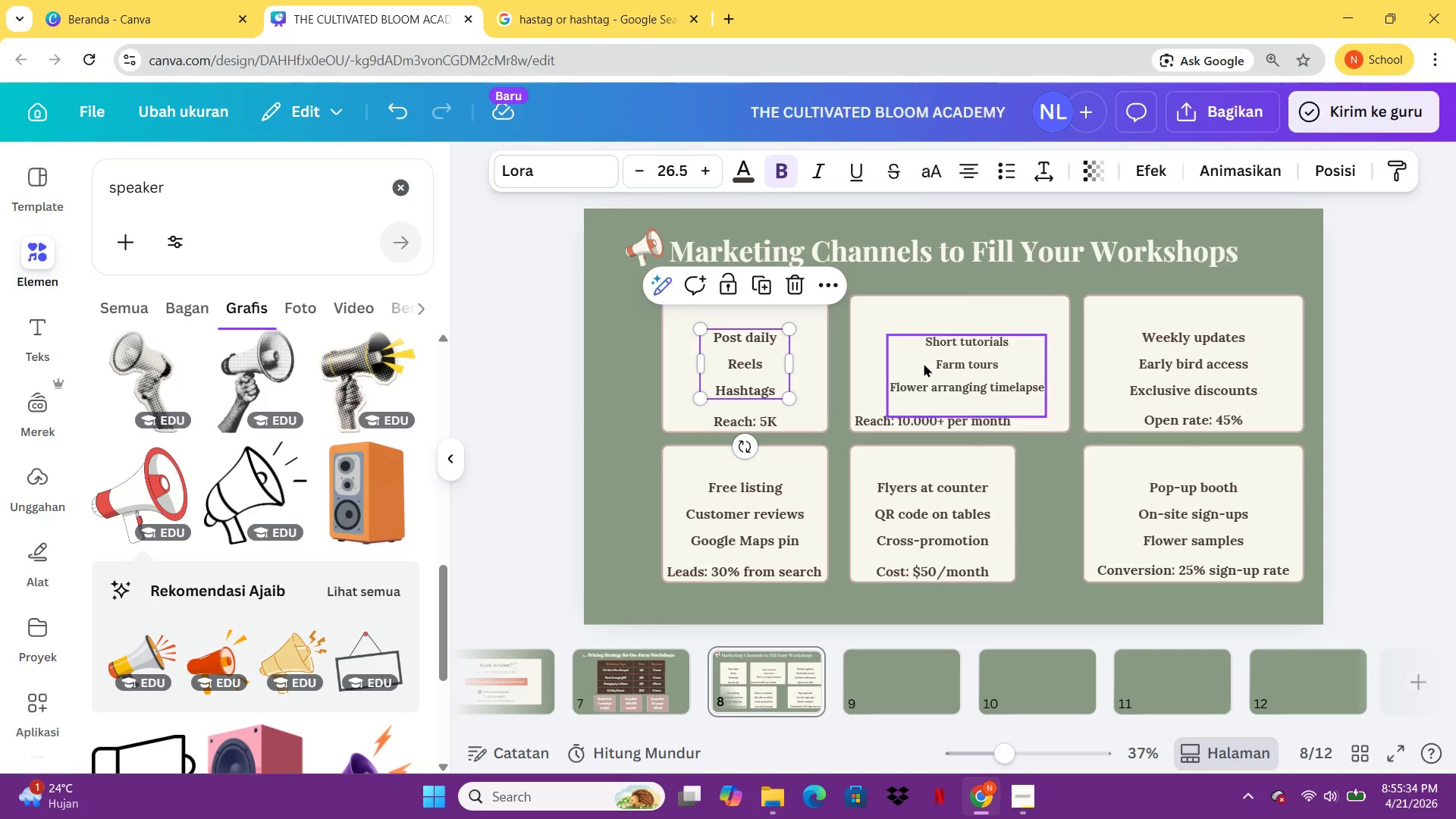 
left_click([925, 363])
 